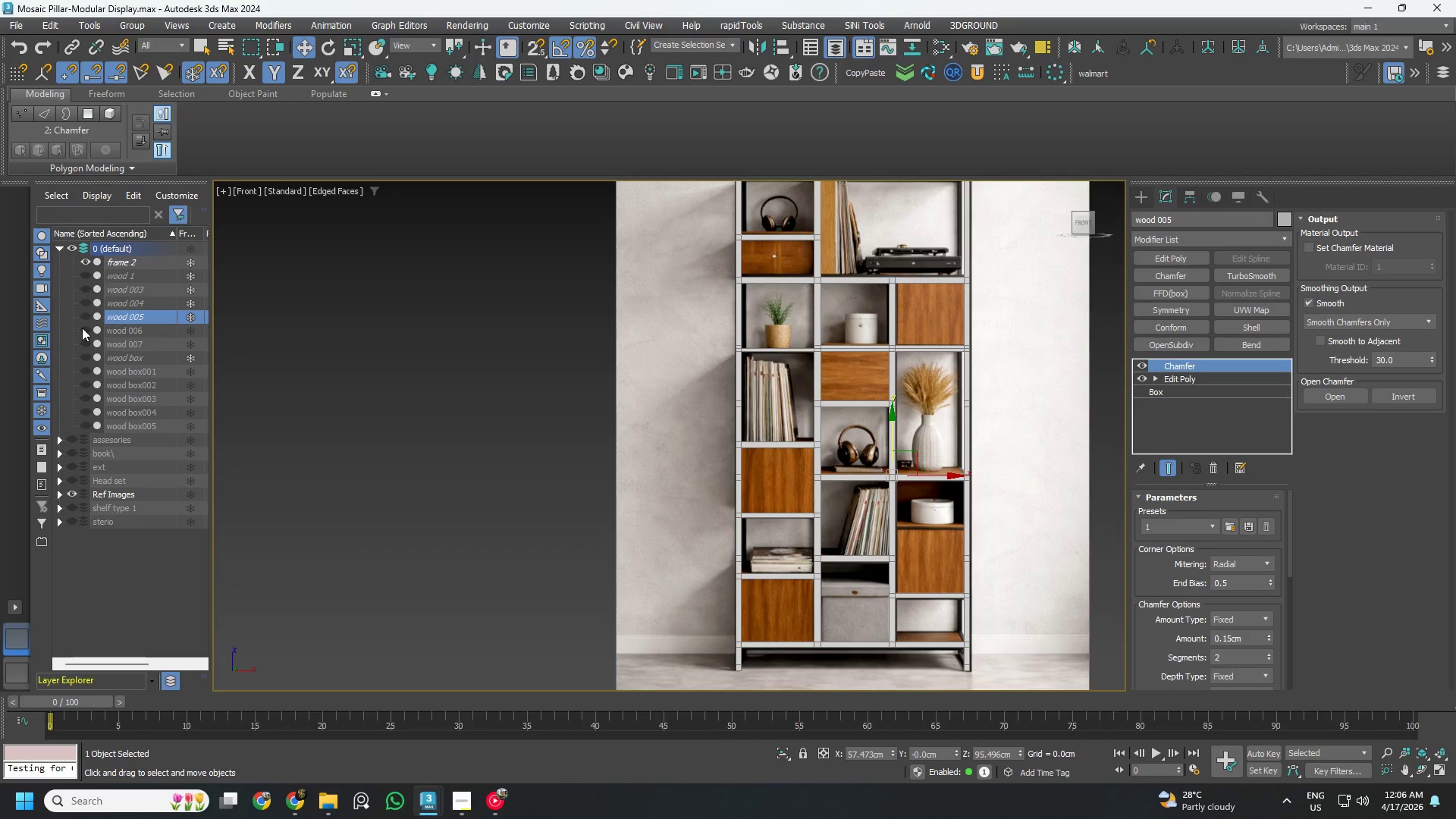 
left_click([82, 328])
 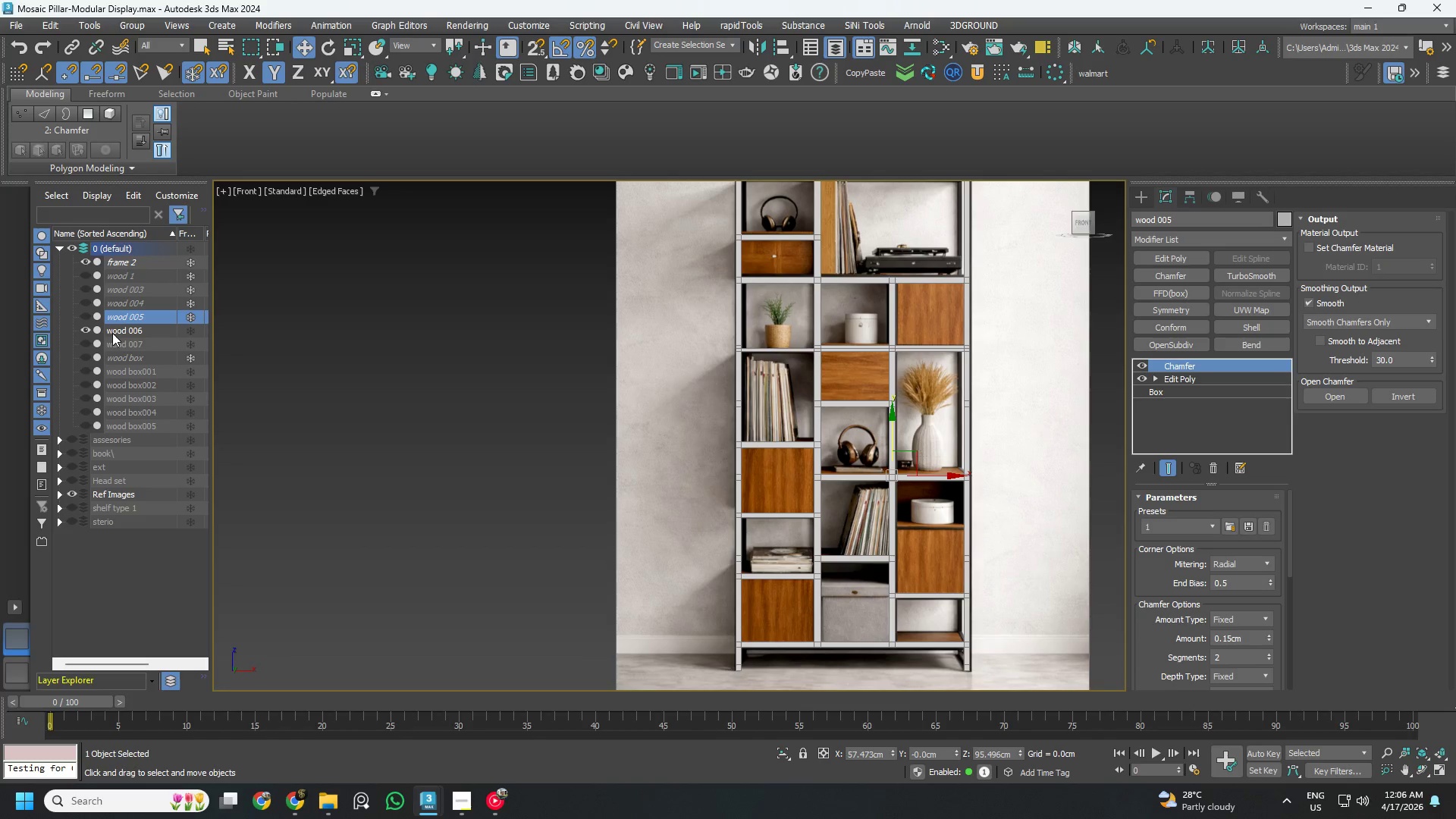 
left_click([115, 333])
 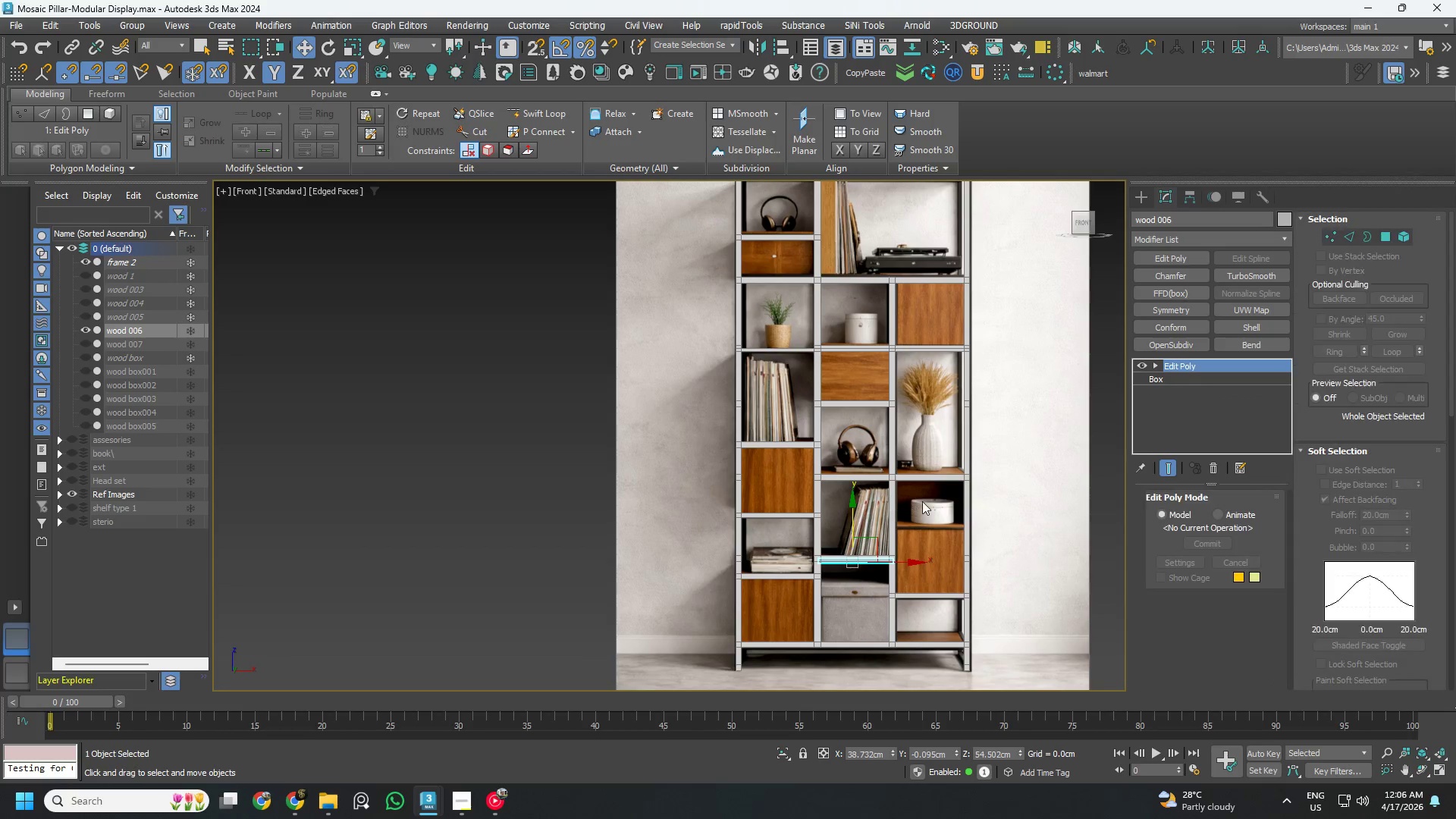 
scroll: coordinate [694, 375], scroll_direction: up, amount: 7.0
 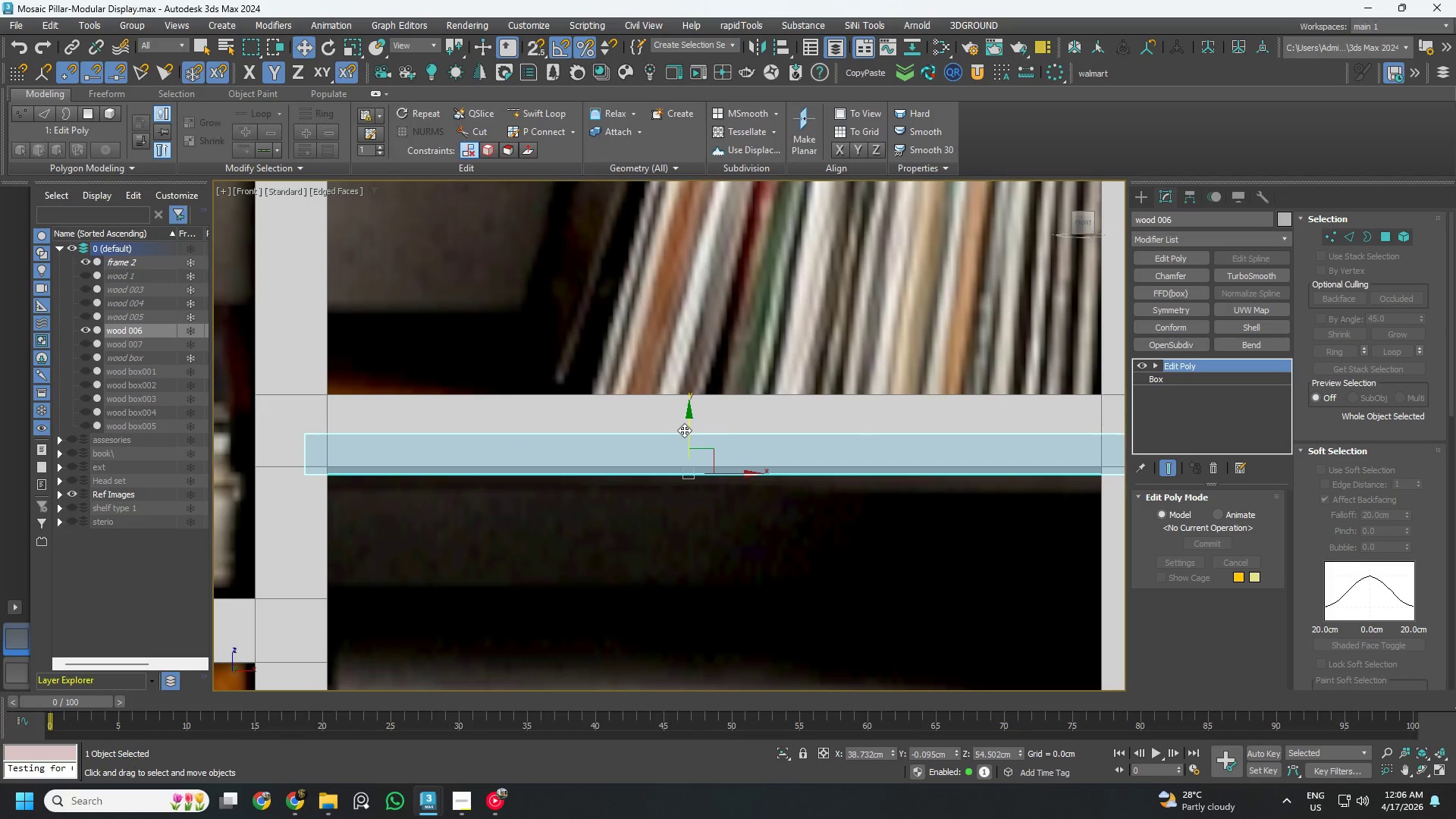 
left_click_drag(start_coordinate=[684, 430], to_coordinate=[708, 444])
 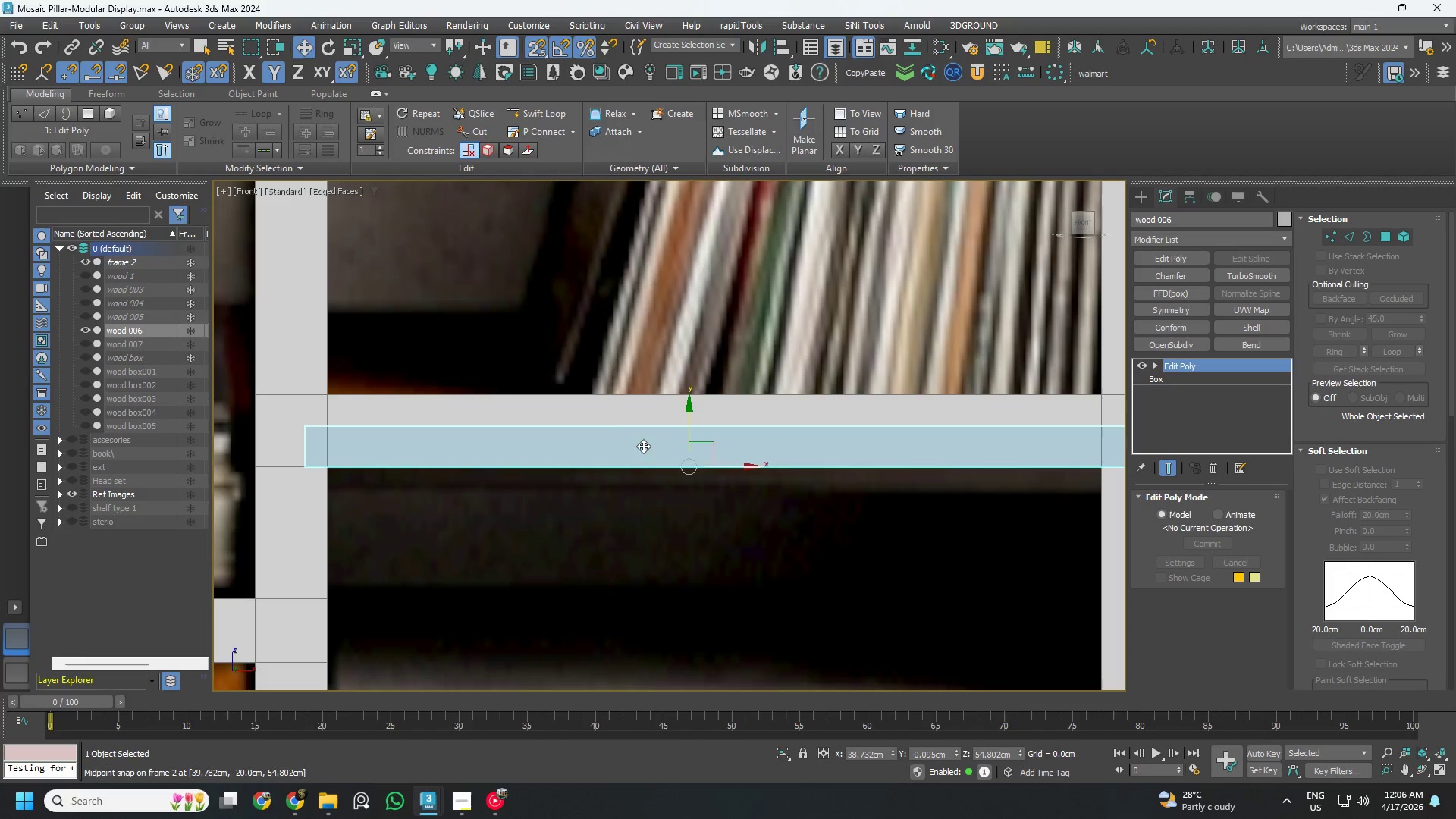 
key(S)
 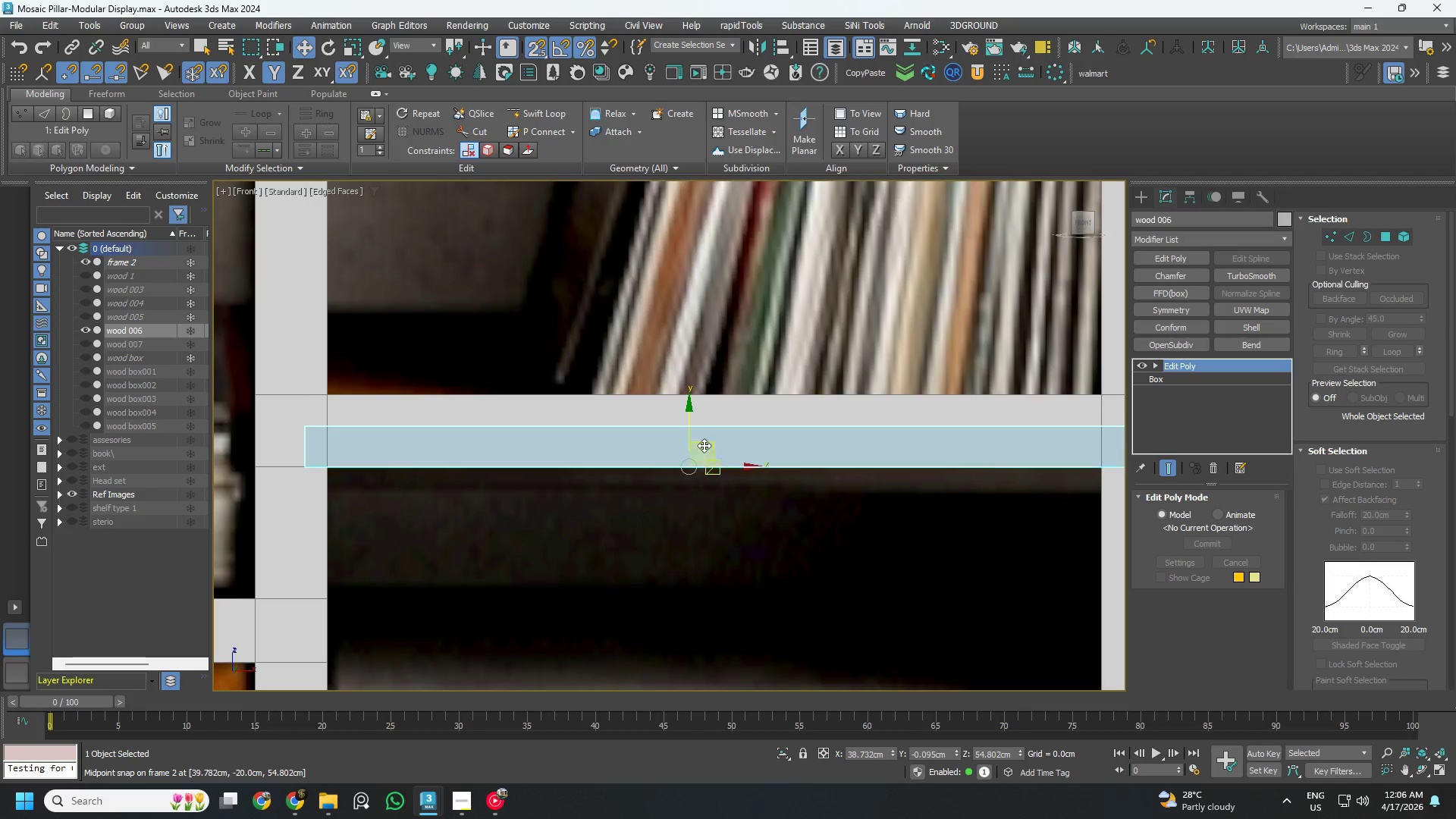 
key(S)
 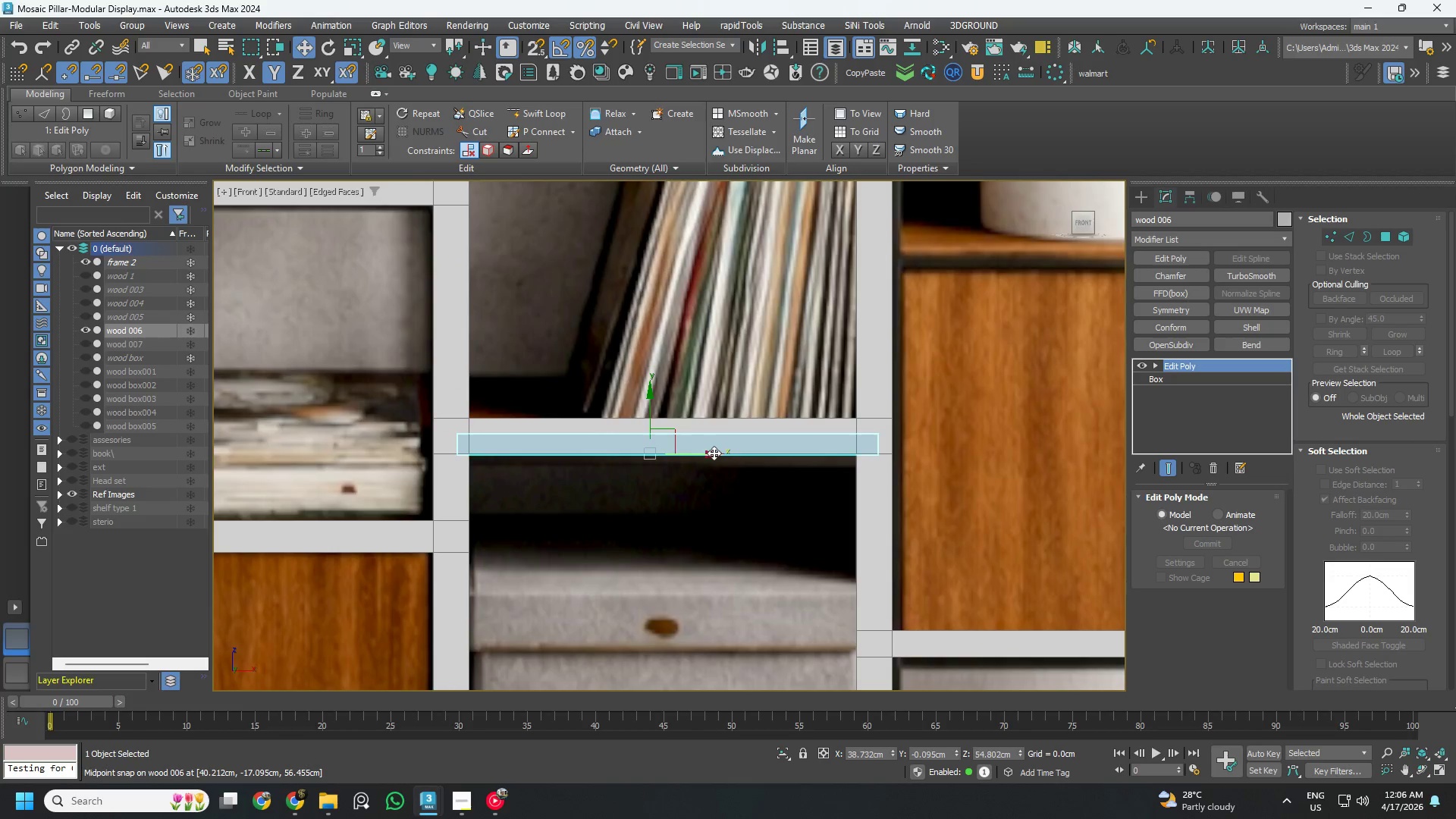 
scroll: coordinate [715, 453], scroll_direction: down, amount: 3.0
 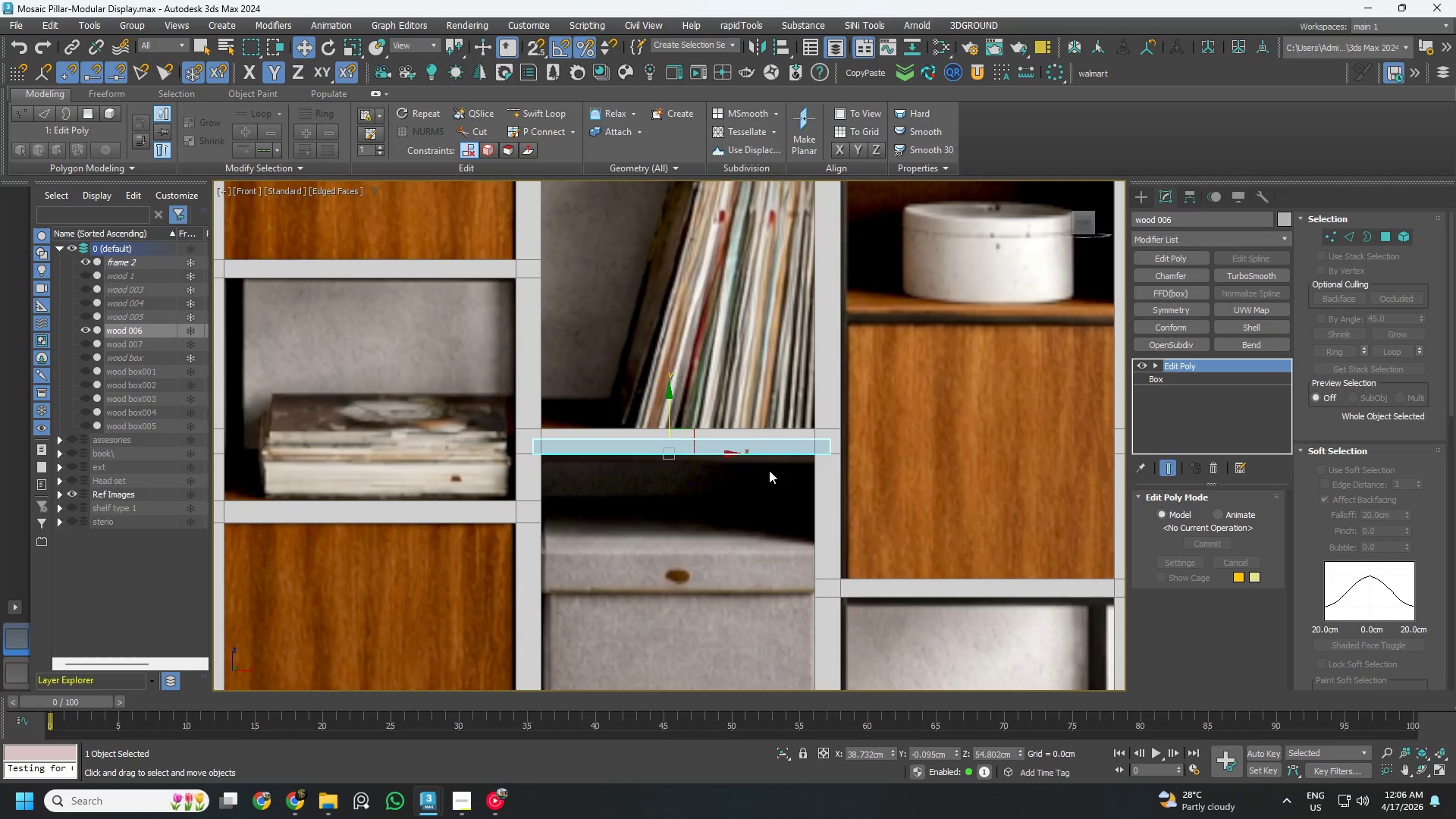 
hold_key(key=AltLeft, duration=0.77)
 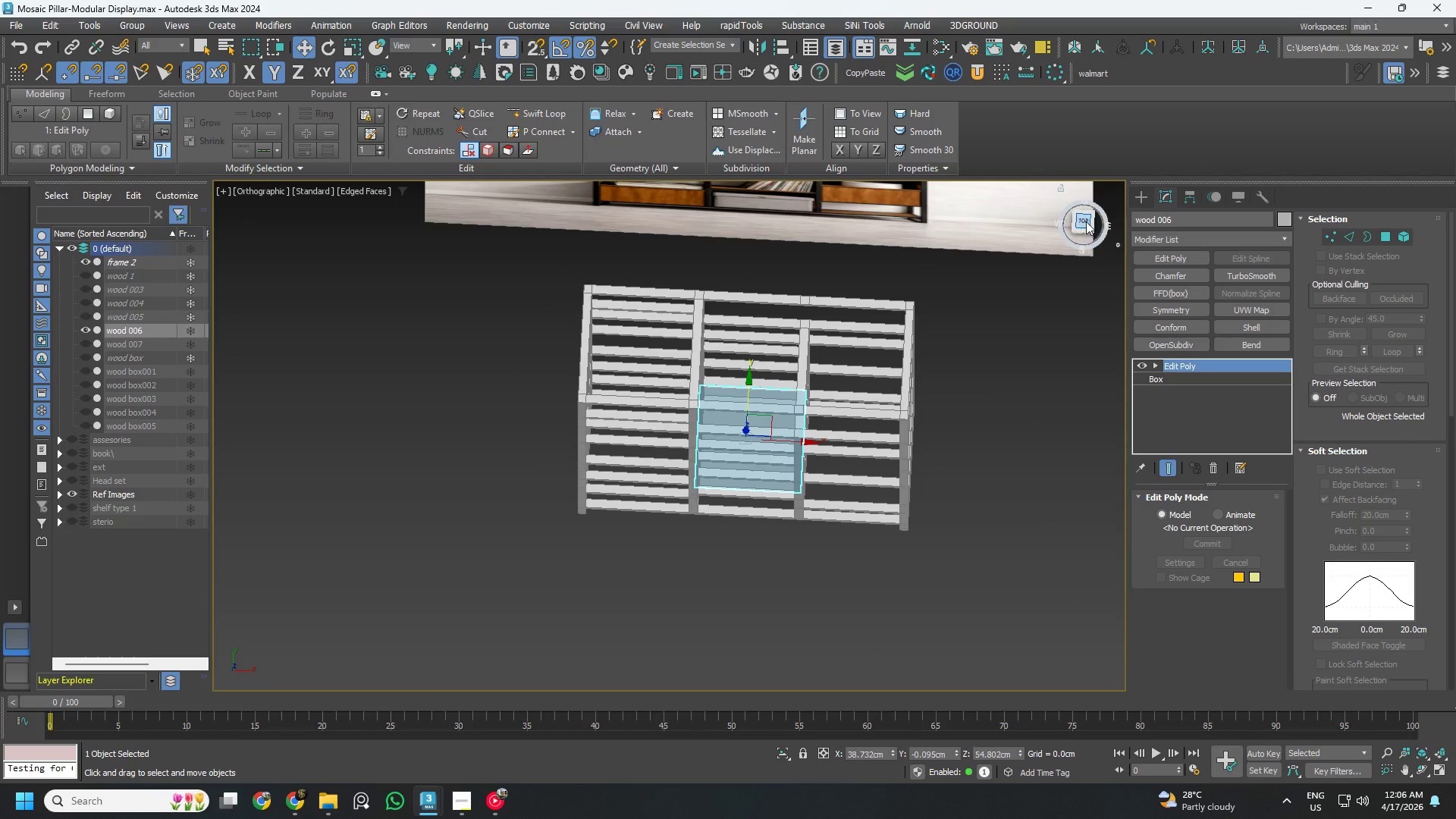 
scroll: coordinate [787, 435], scroll_direction: down, amount: 3.0
 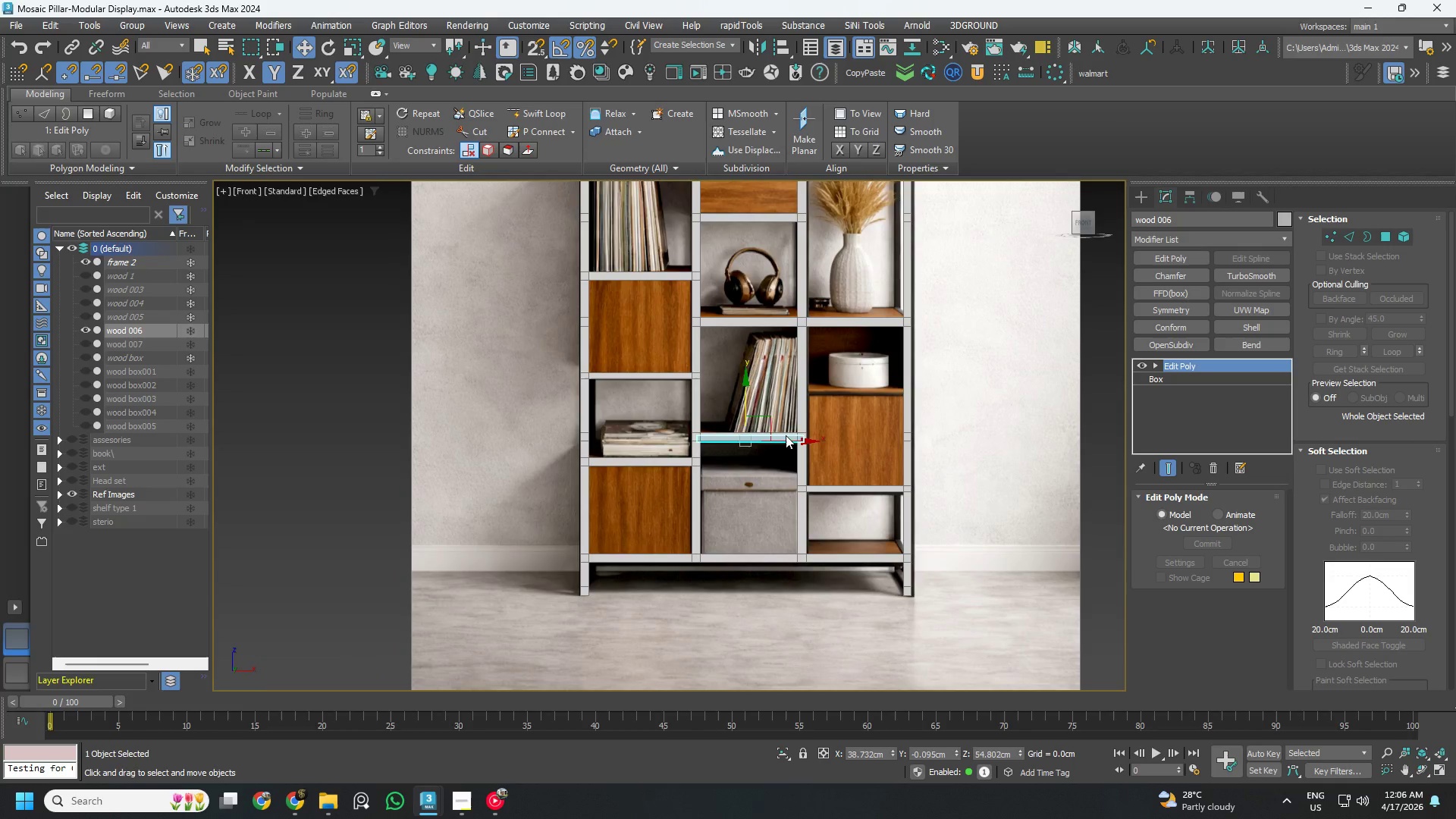 
left_click([1085, 221])
 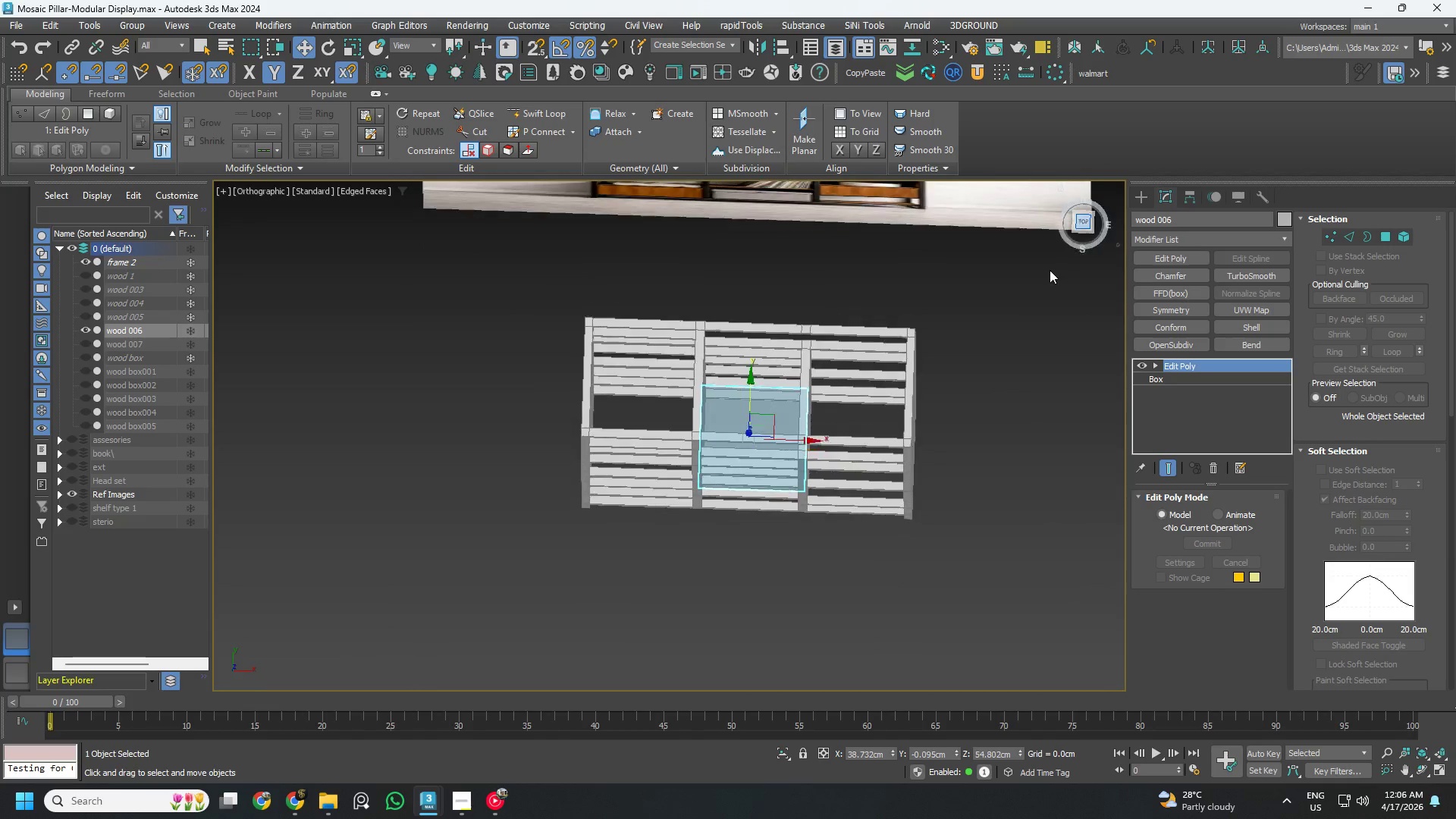 
key(1)
 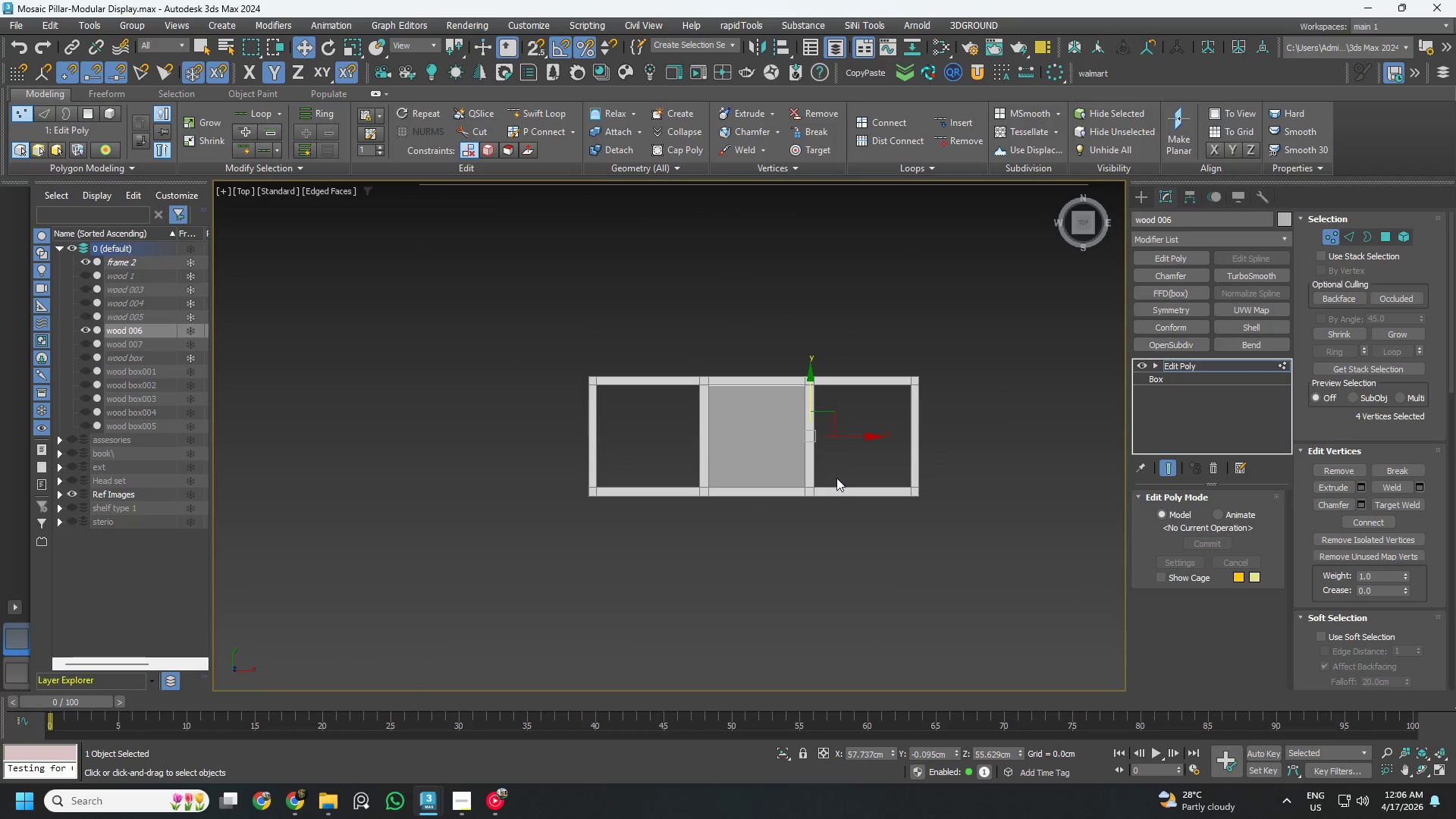 
scroll: coordinate [832, 463], scroll_direction: up, amount: 2.0
 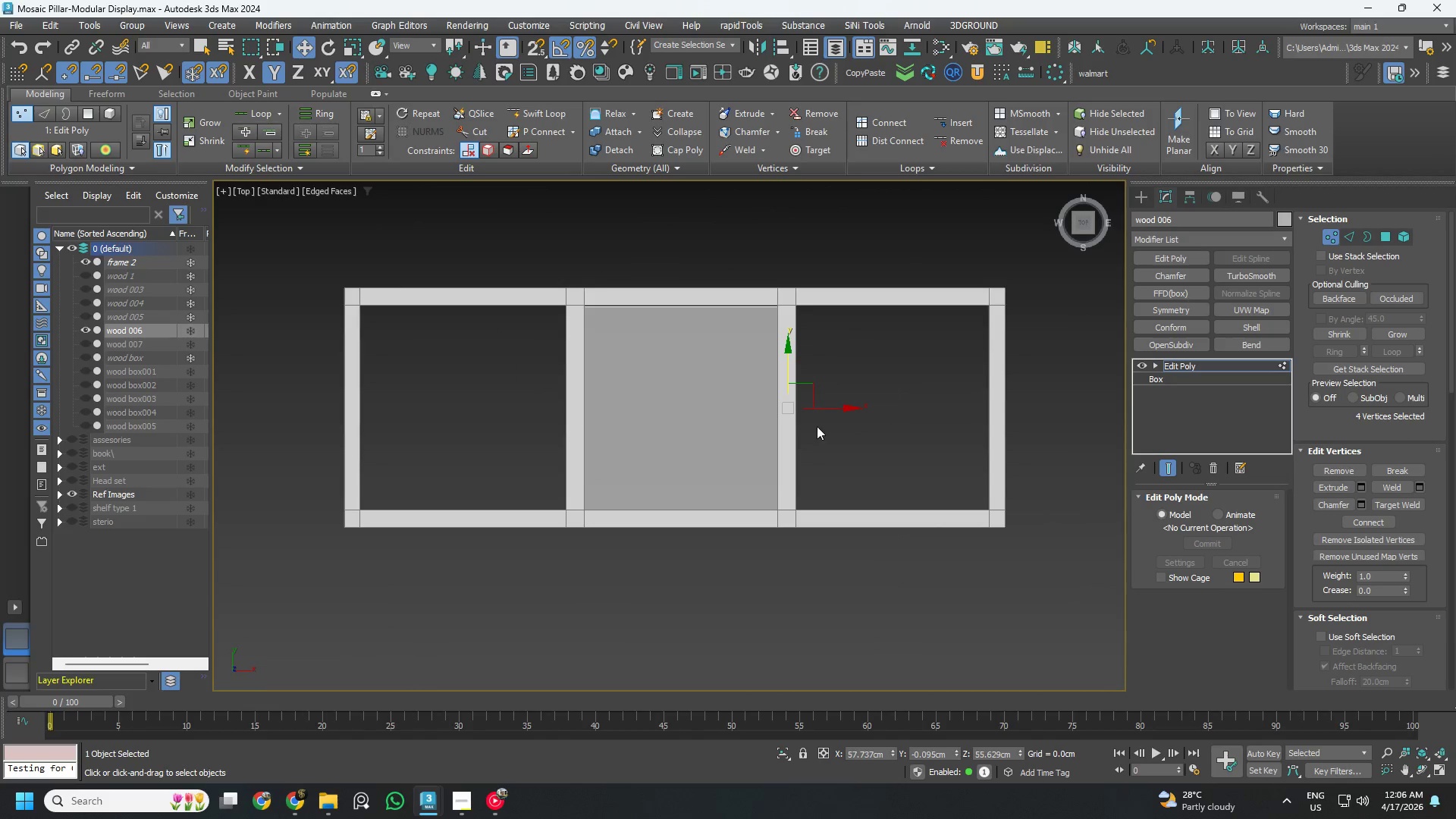 
key(F3)
 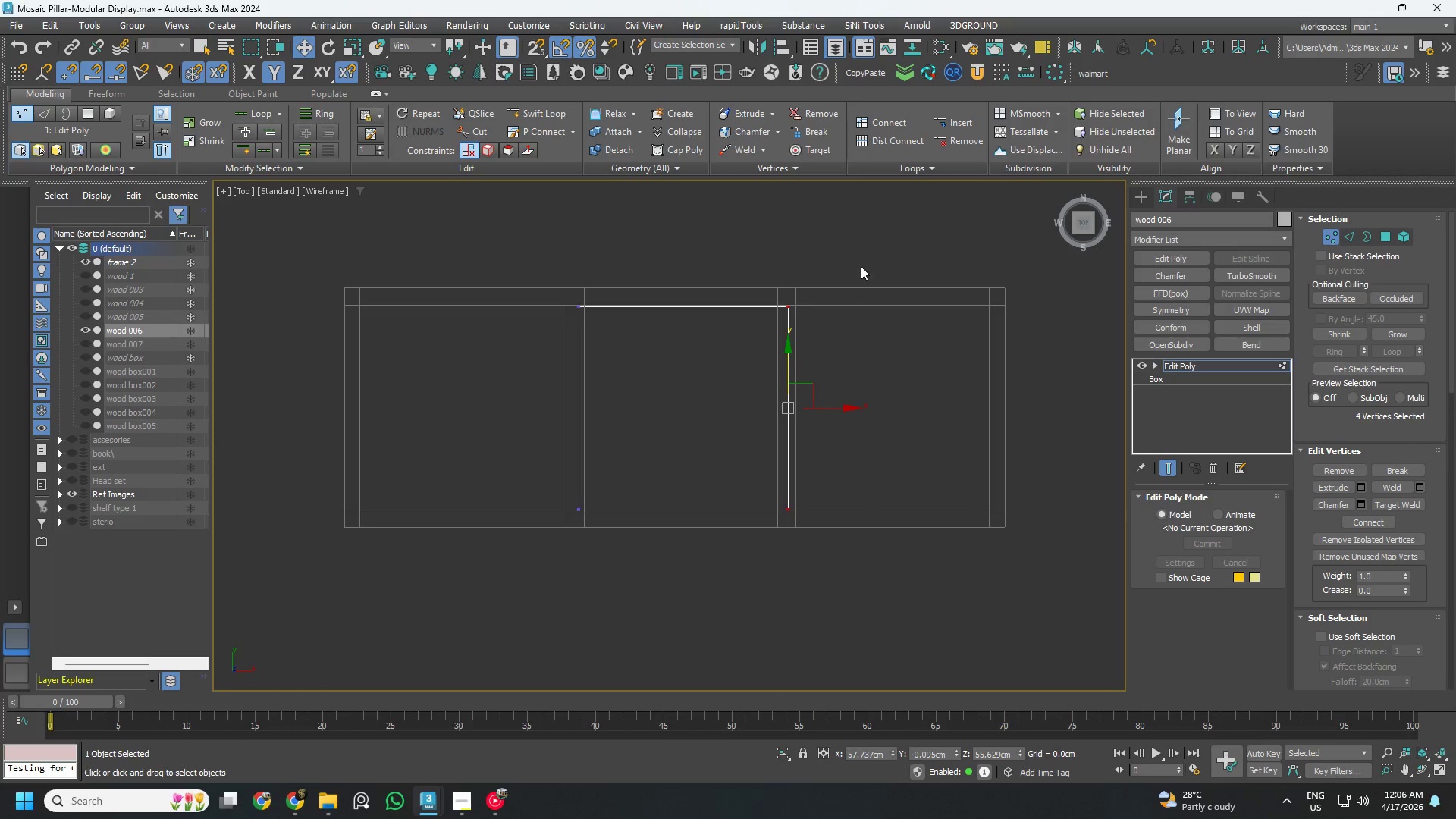 
left_click_drag(start_coordinate=[869, 245], to_coordinate=[724, 607])
 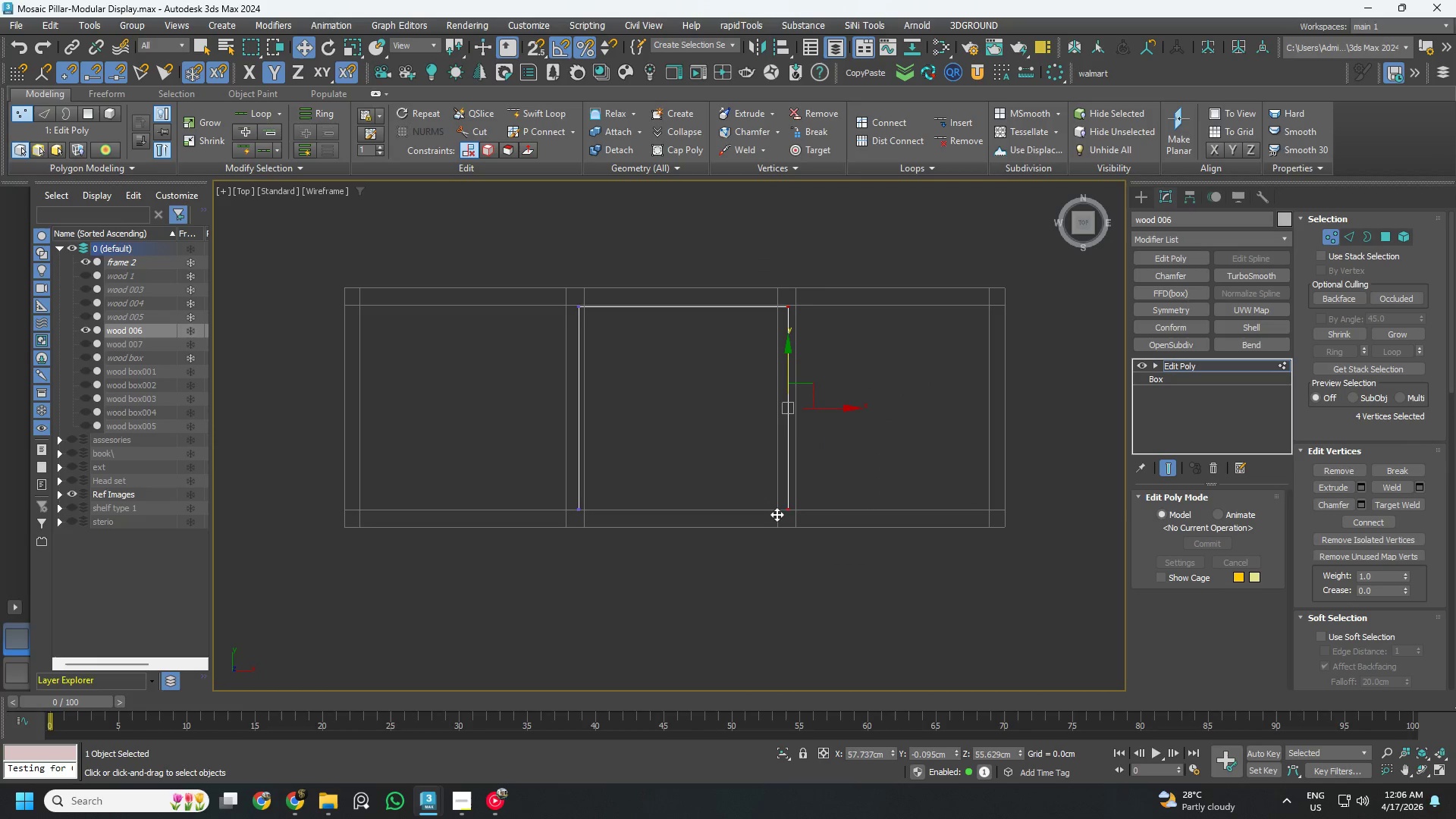 
key(S)
 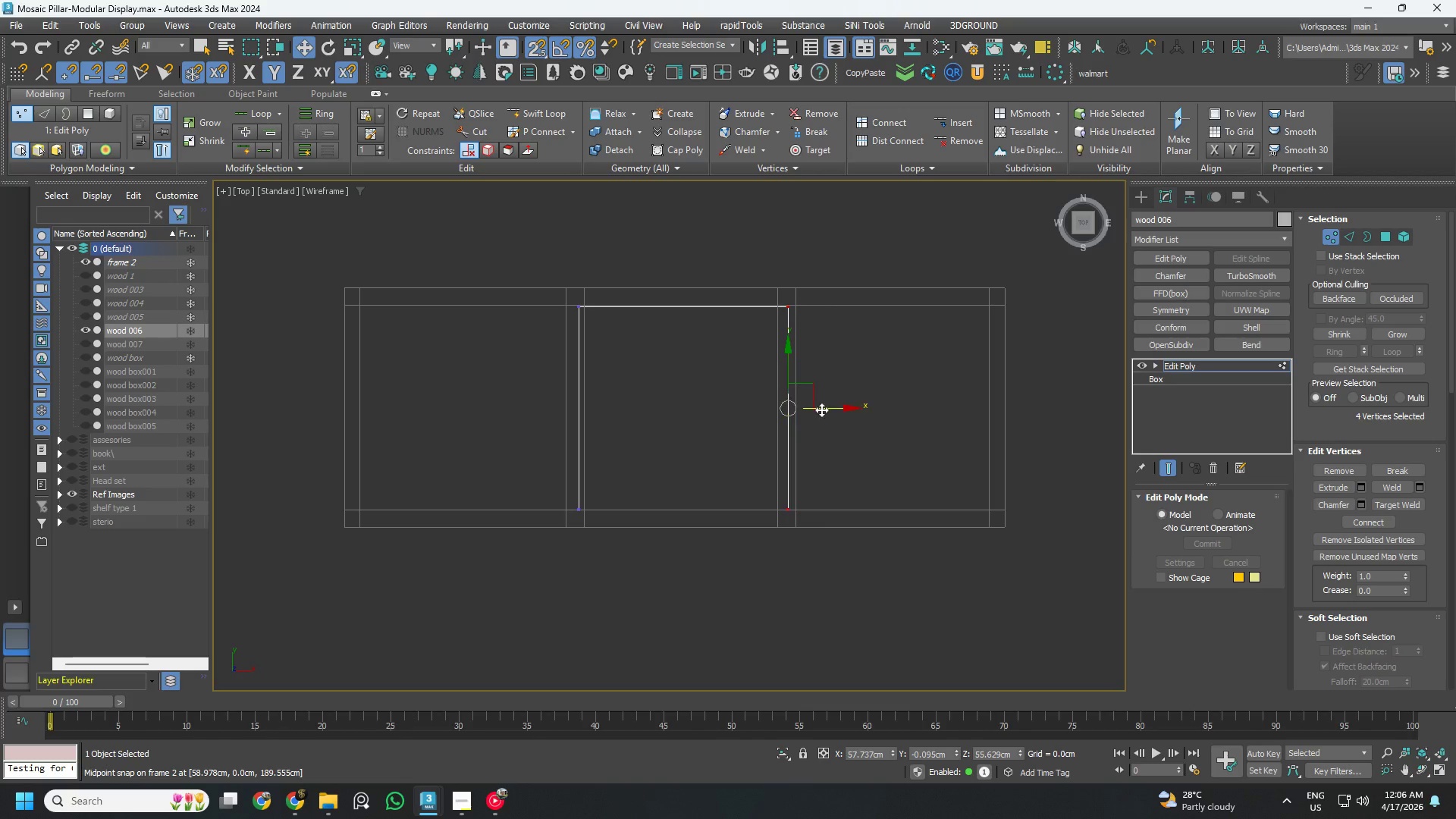 
left_click_drag(start_coordinate=[825, 406], to_coordinate=[760, 397])
 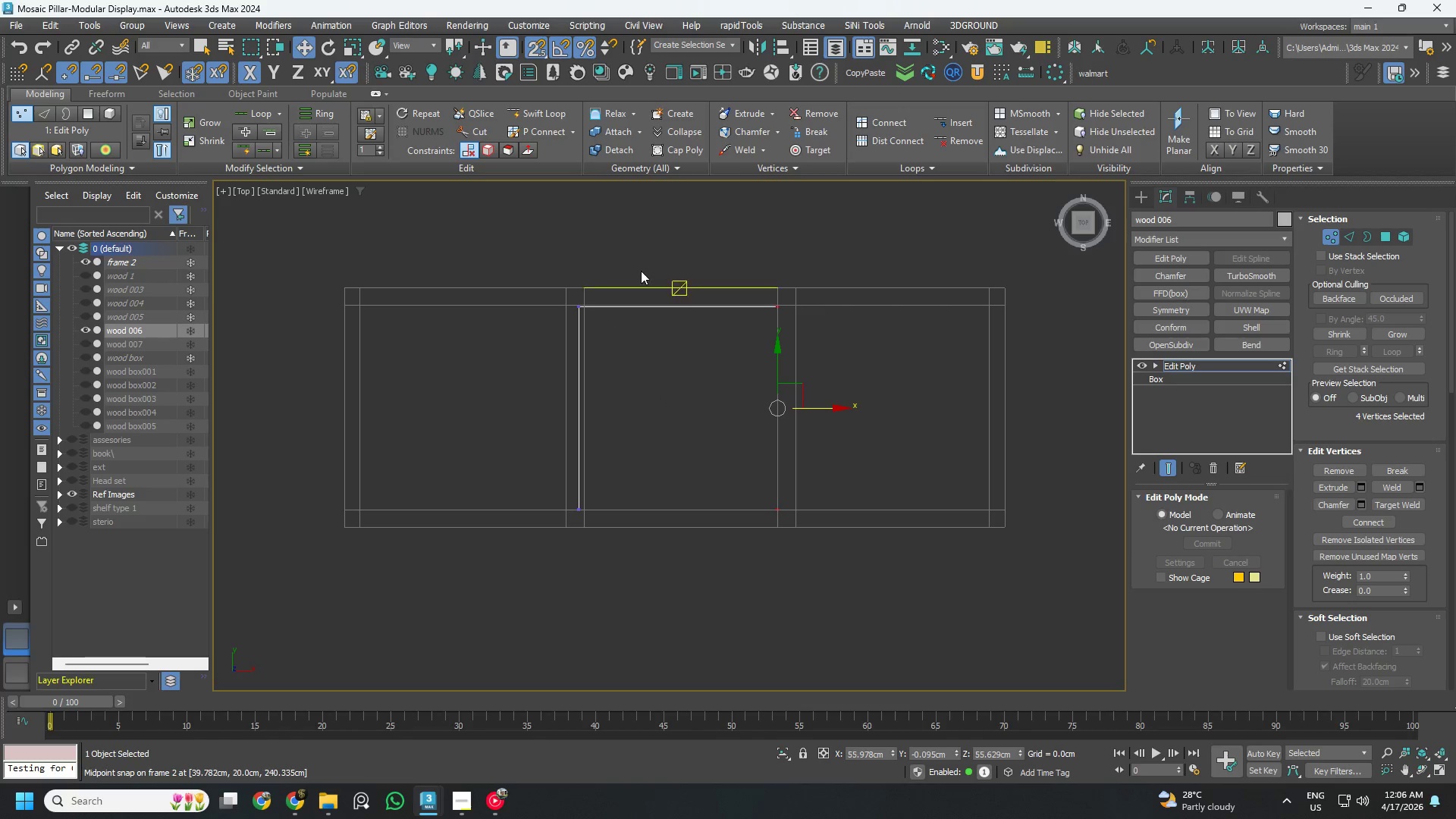 
left_click_drag(start_coordinate=[647, 249], to_coordinate=[487, 604])
 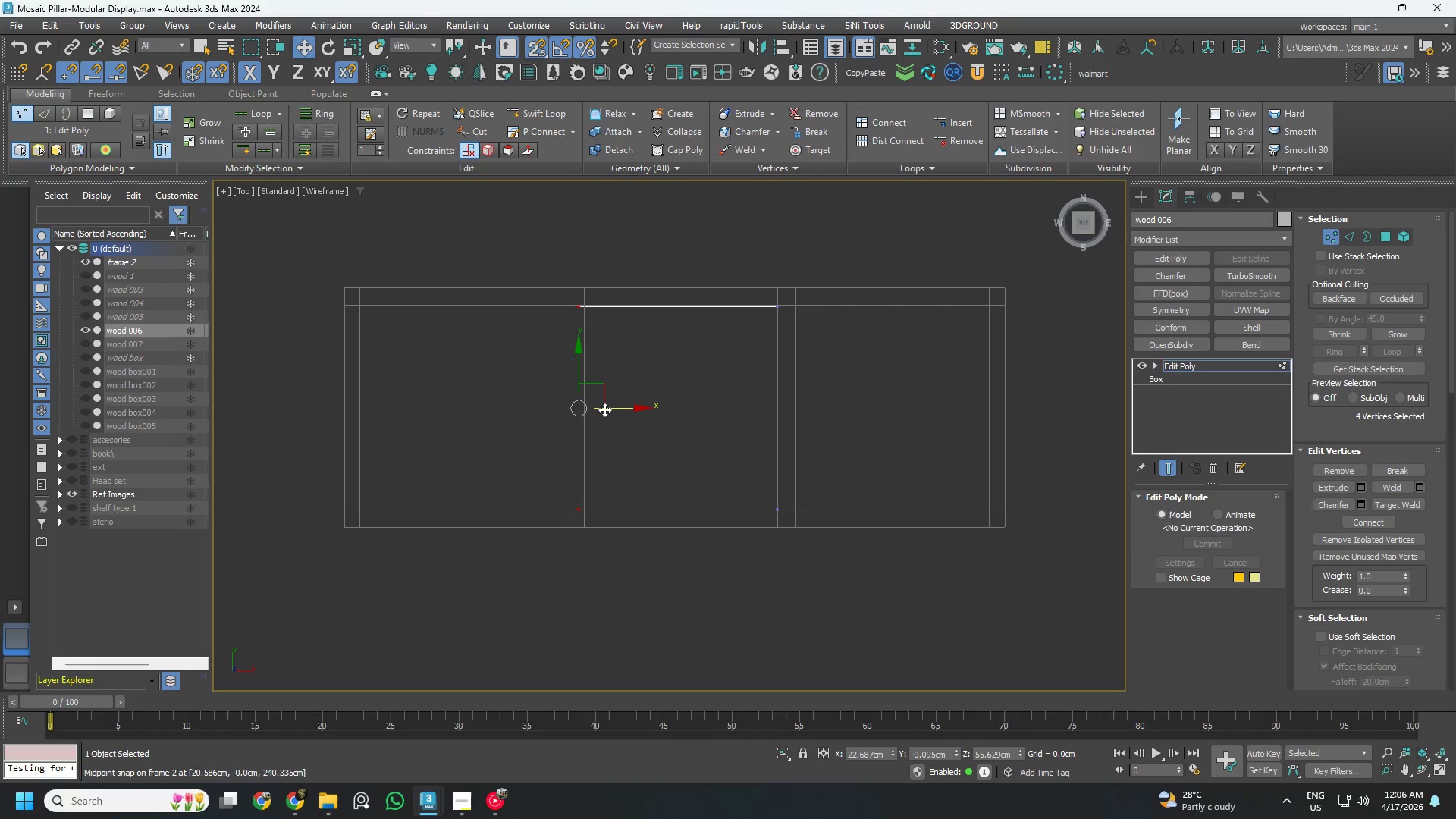 
left_click_drag(start_coordinate=[607, 410], to_coordinate=[595, 386])
 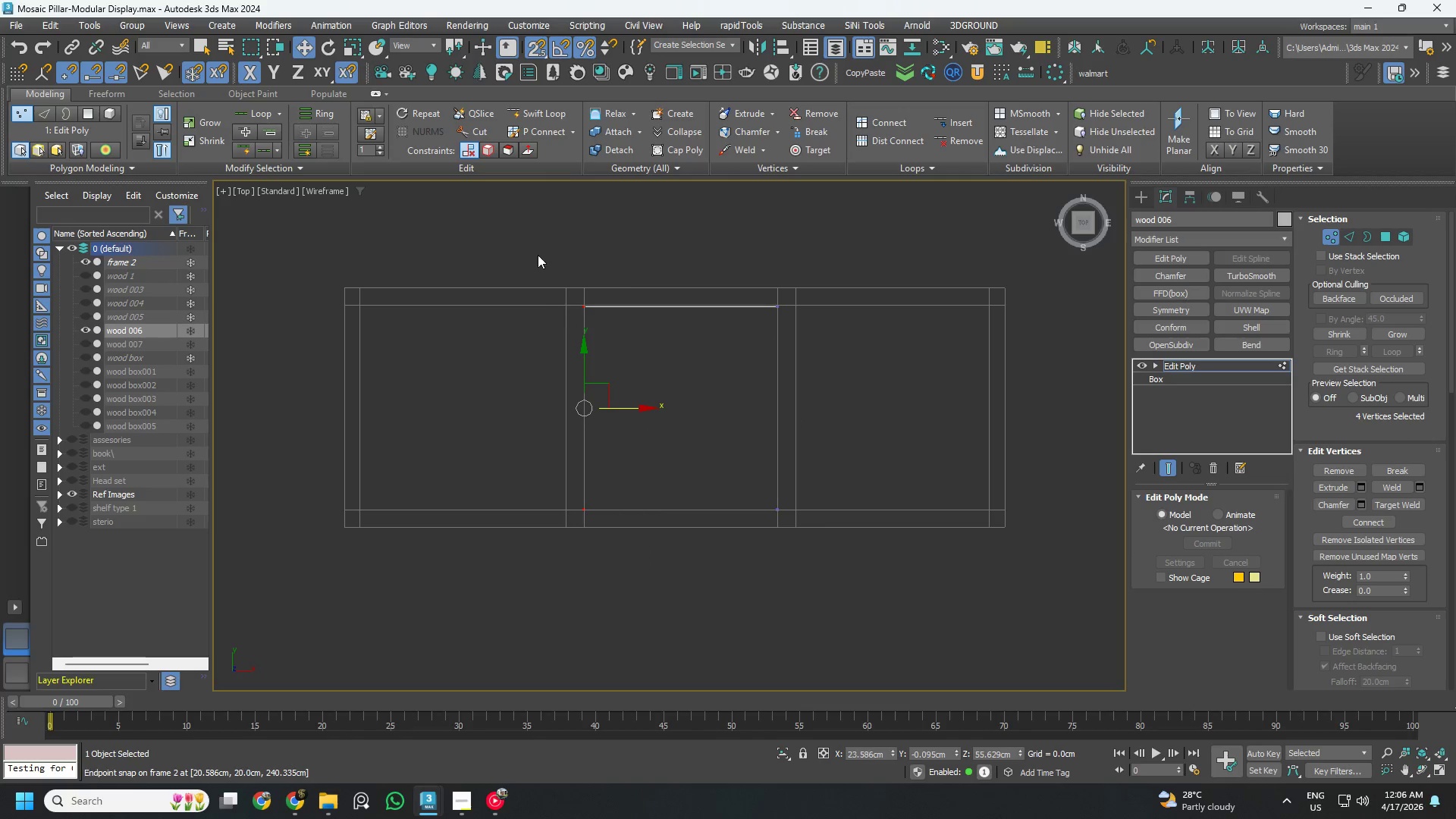 
left_click_drag(start_coordinate=[533, 243], to_coordinate=[918, 356])
 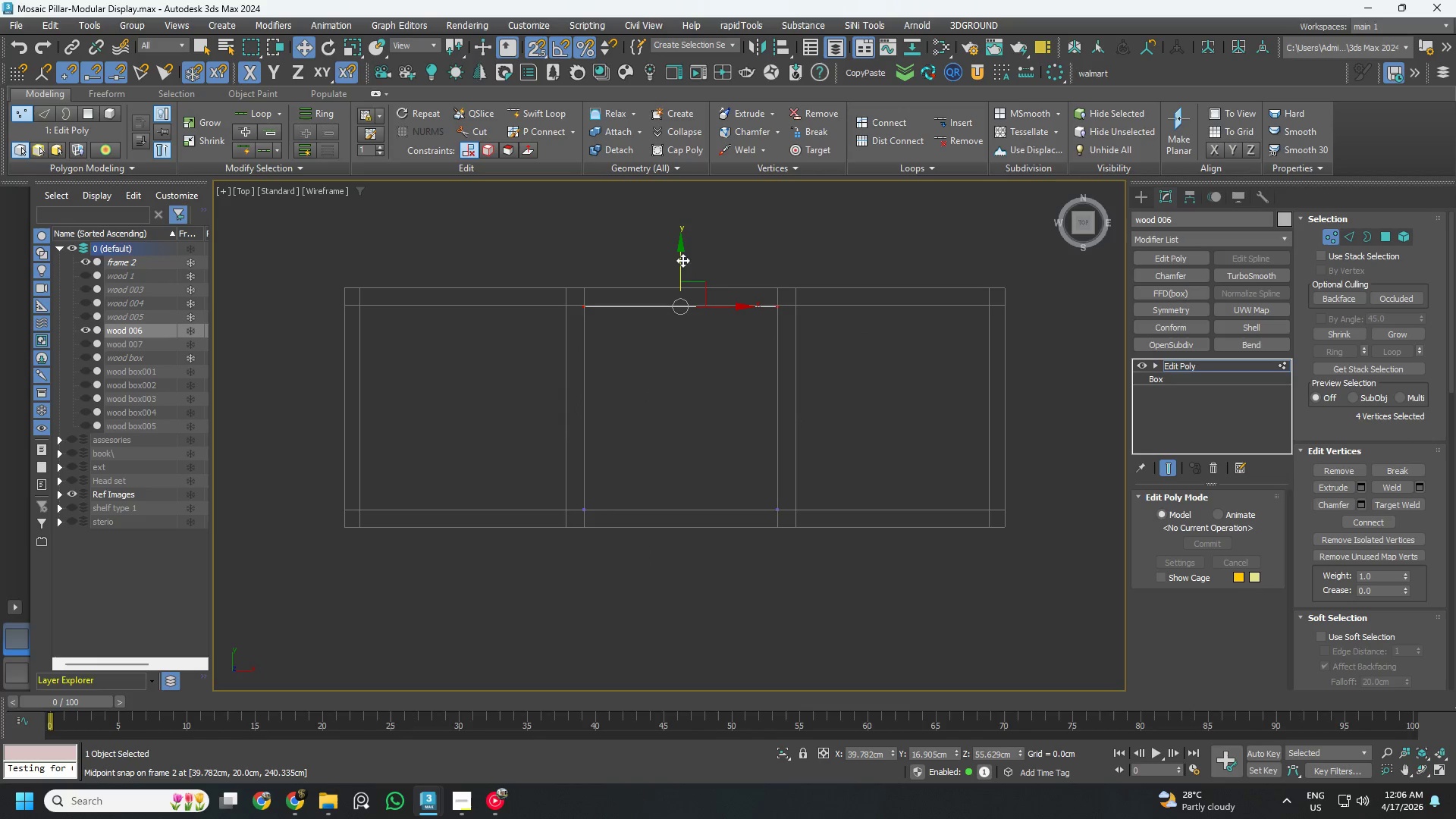 
left_click_drag(start_coordinate=[678, 259], to_coordinate=[701, 304])
 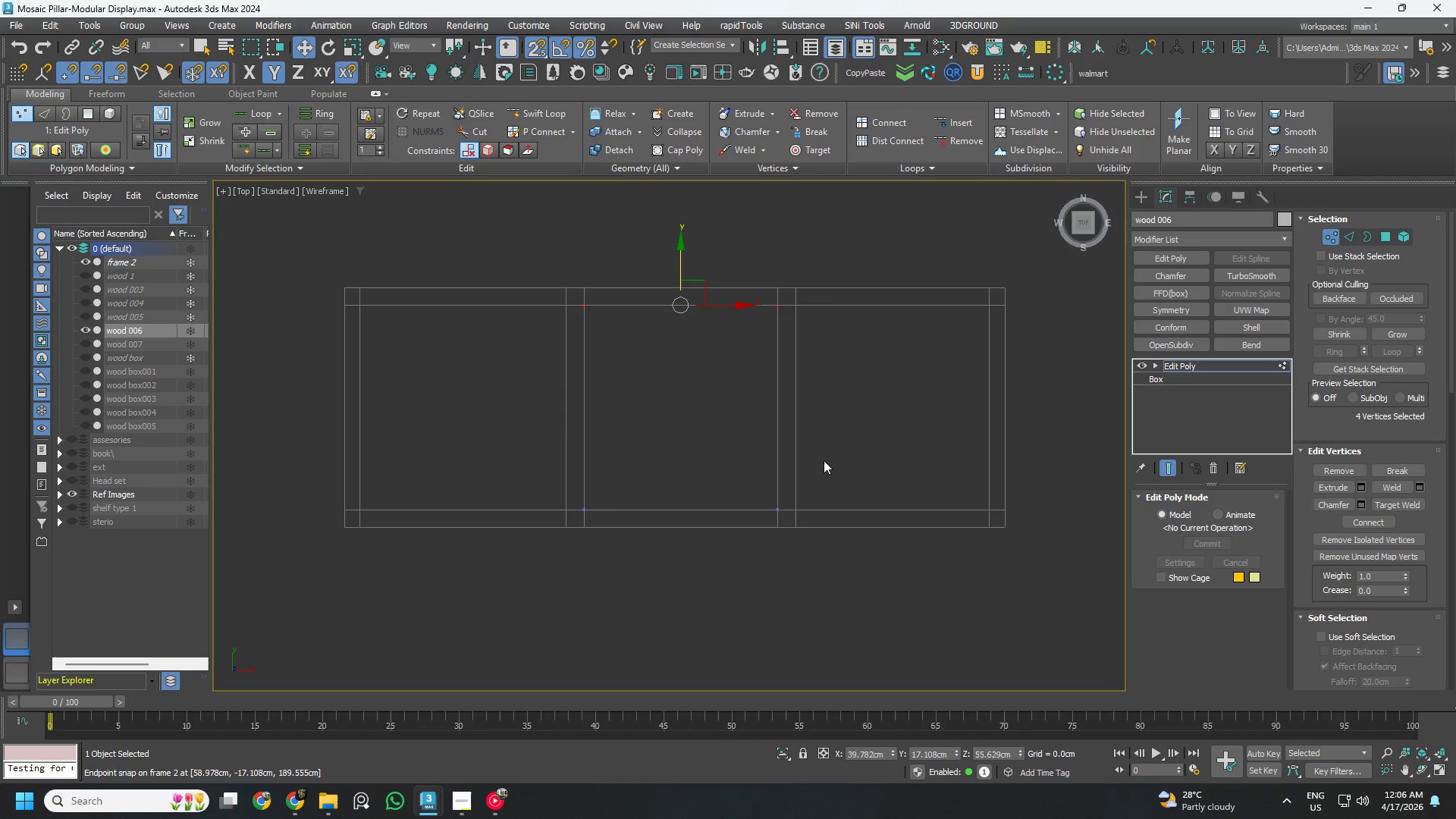 
left_click_drag(start_coordinate=[827, 460], to_coordinate=[506, 590])
 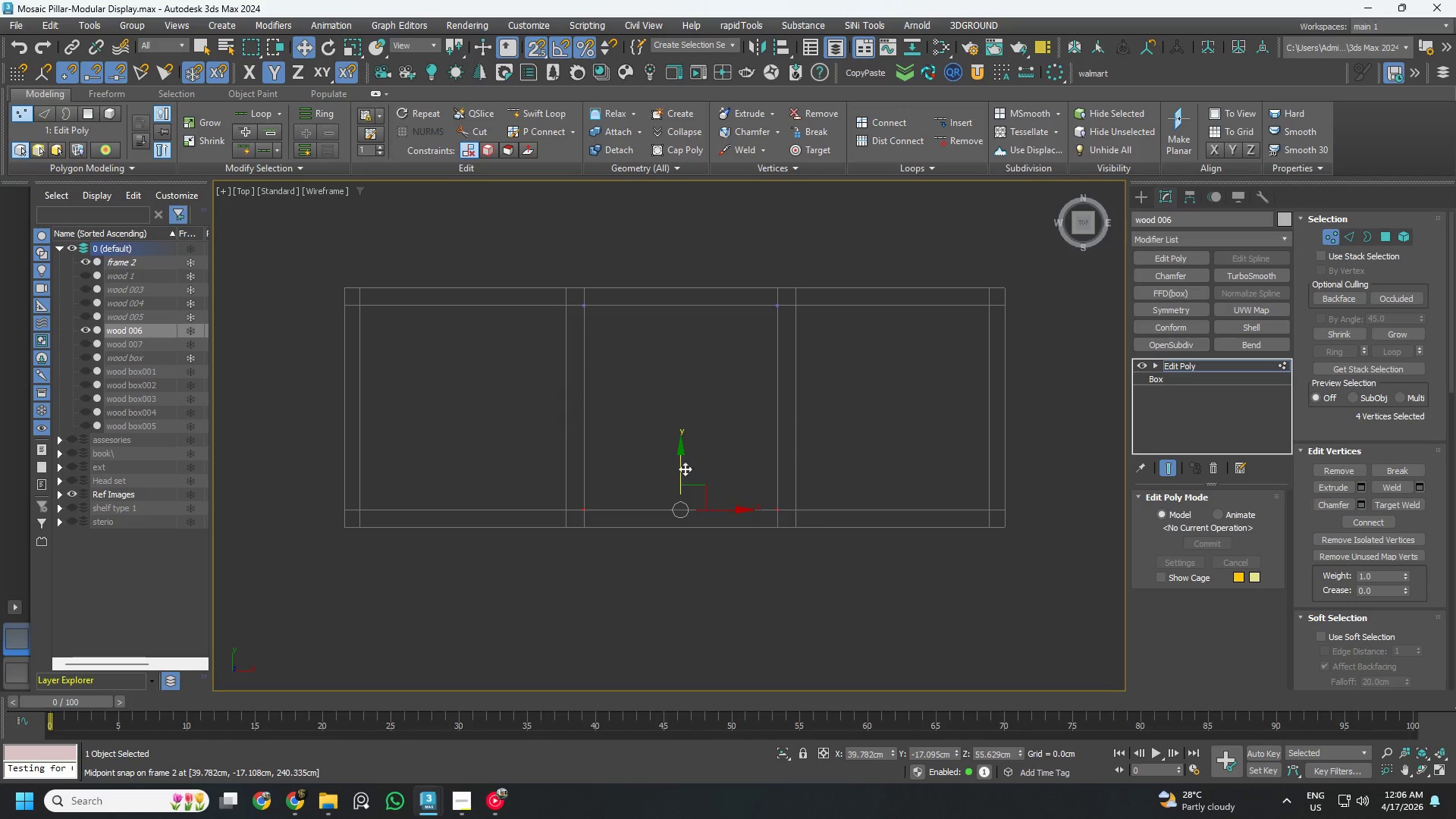 
left_click_drag(start_coordinate=[680, 467], to_coordinate=[713, 508])
 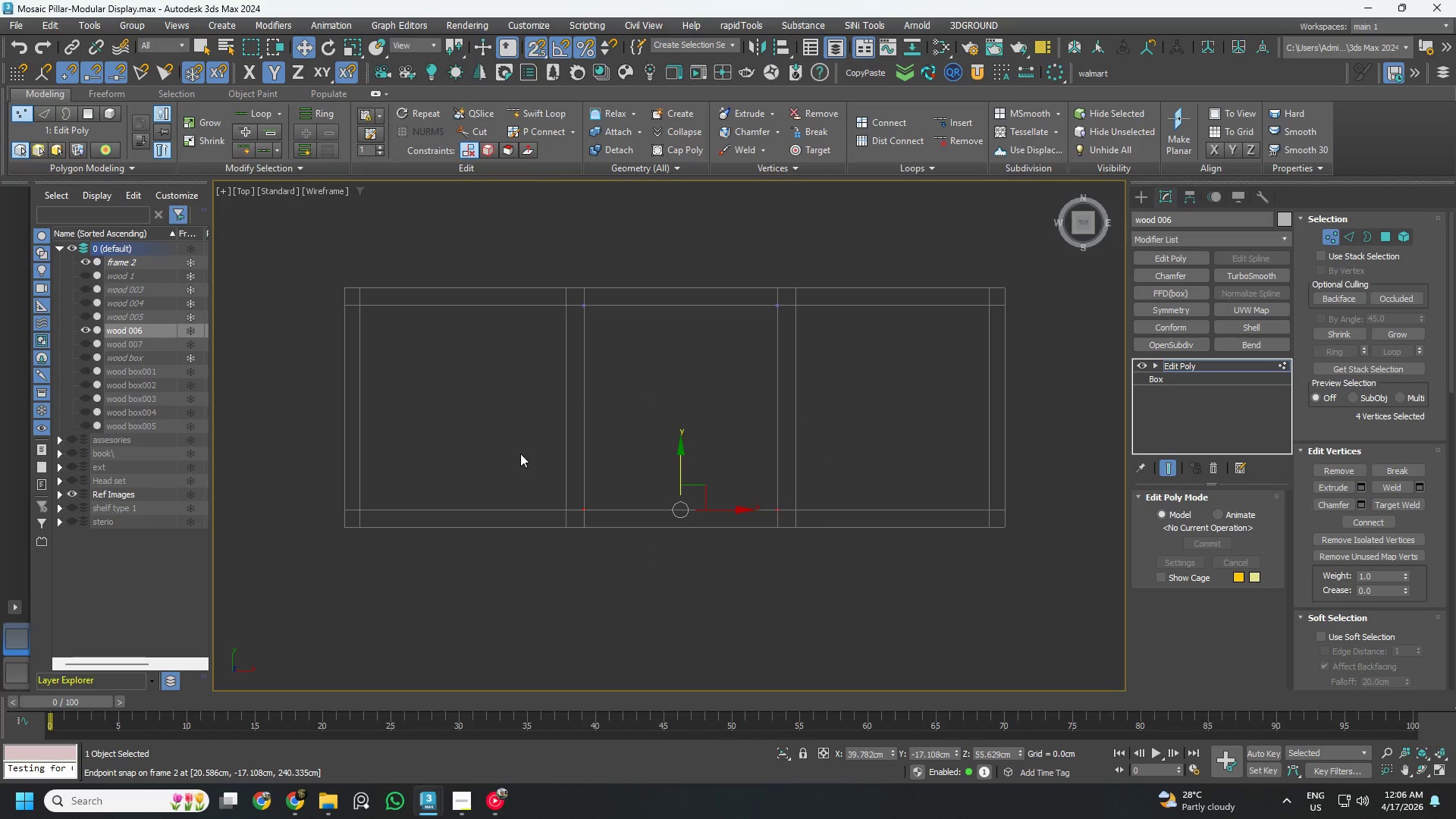 
left_click_drag(start_coordinate=[518, 452], to_coordinate=[858, 582])
 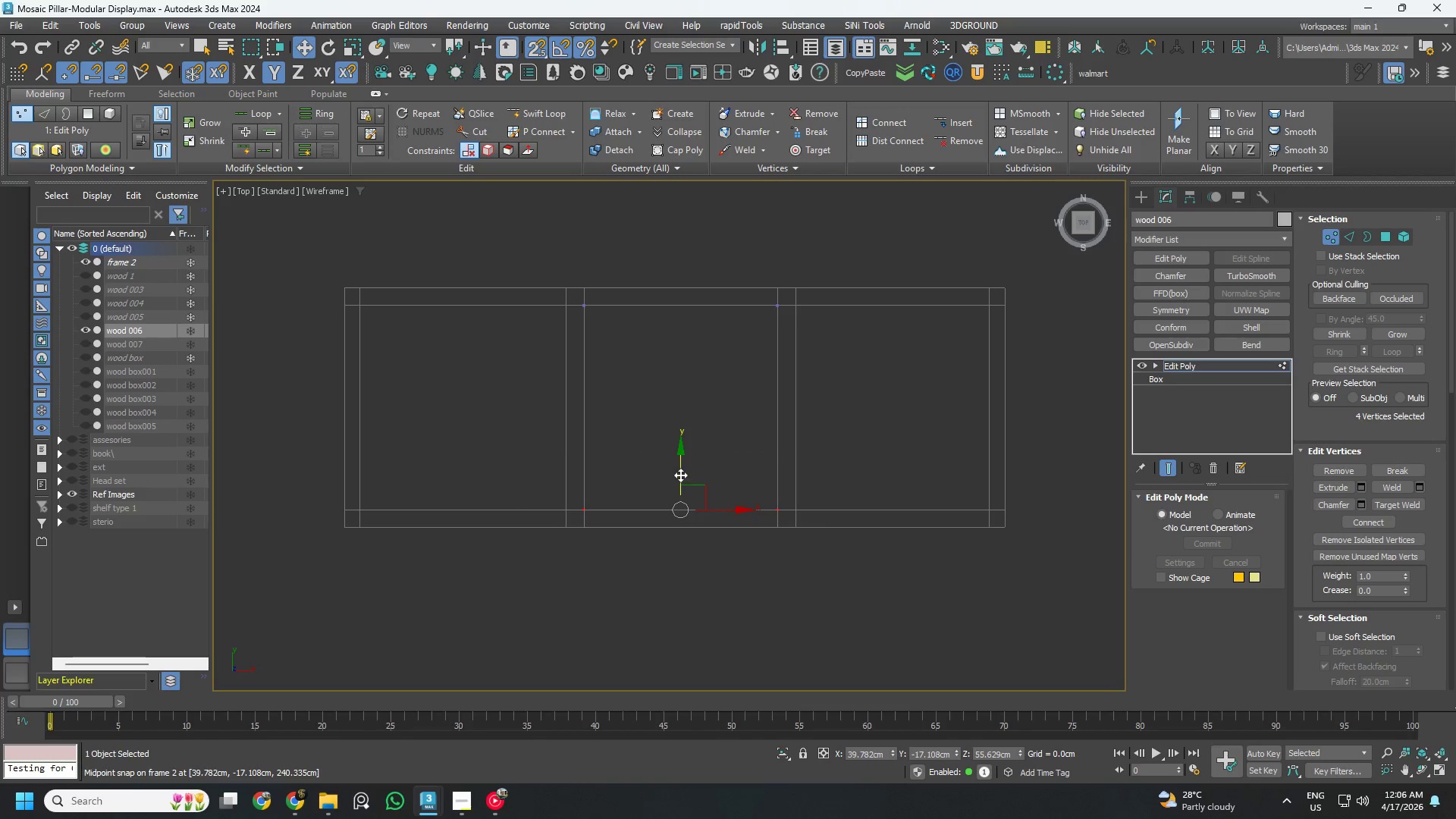 
left_click_drag(start_coordinate=[680, 475], to_coordinate=[584, 519])
 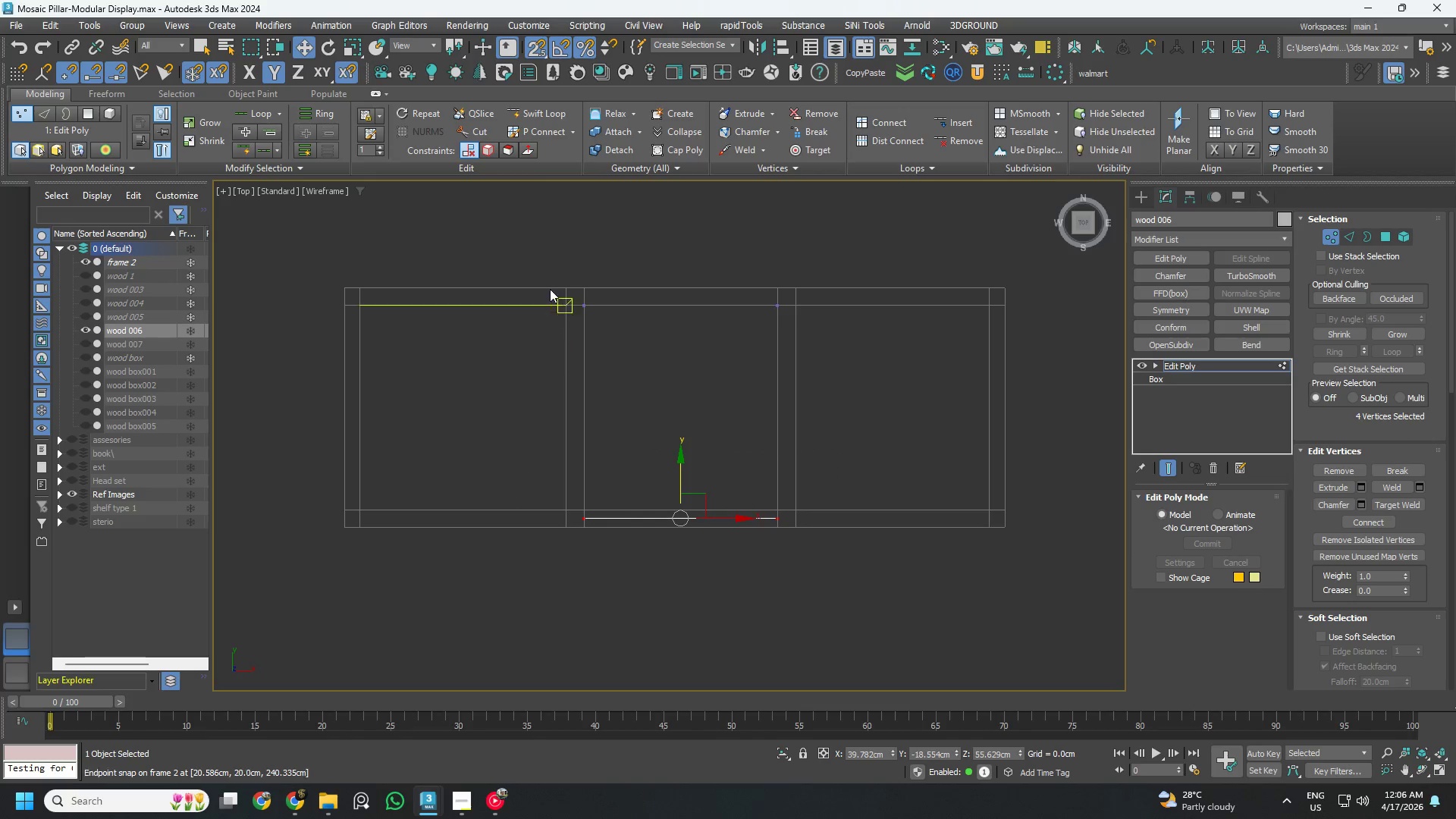 
left_click_drag(start_coordinate=[550, 274], to_coordinate=[890, 362])
 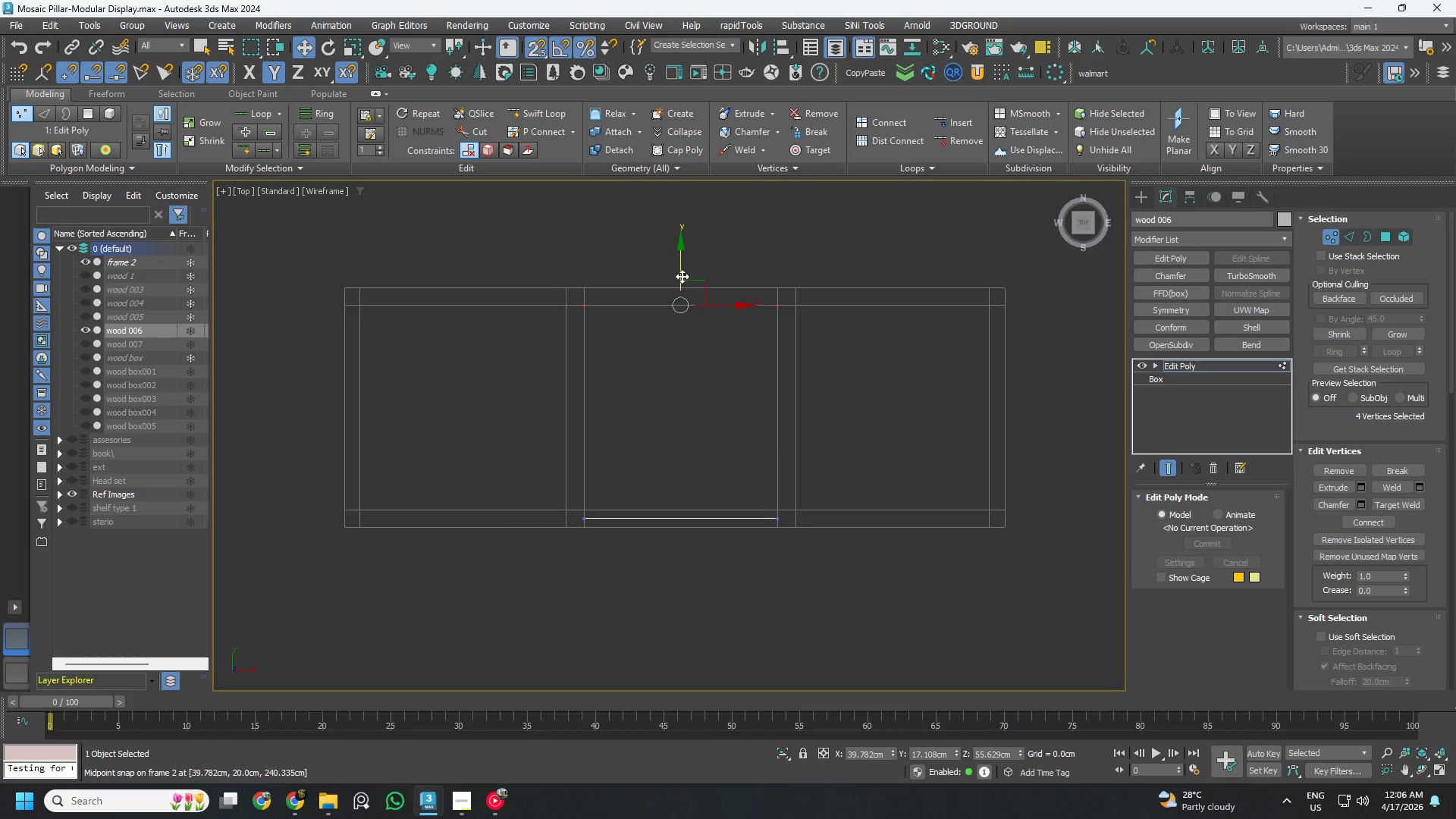 
left_click_drag(start_coordinate=[682, 273], to_coordinate=[587, 298])
 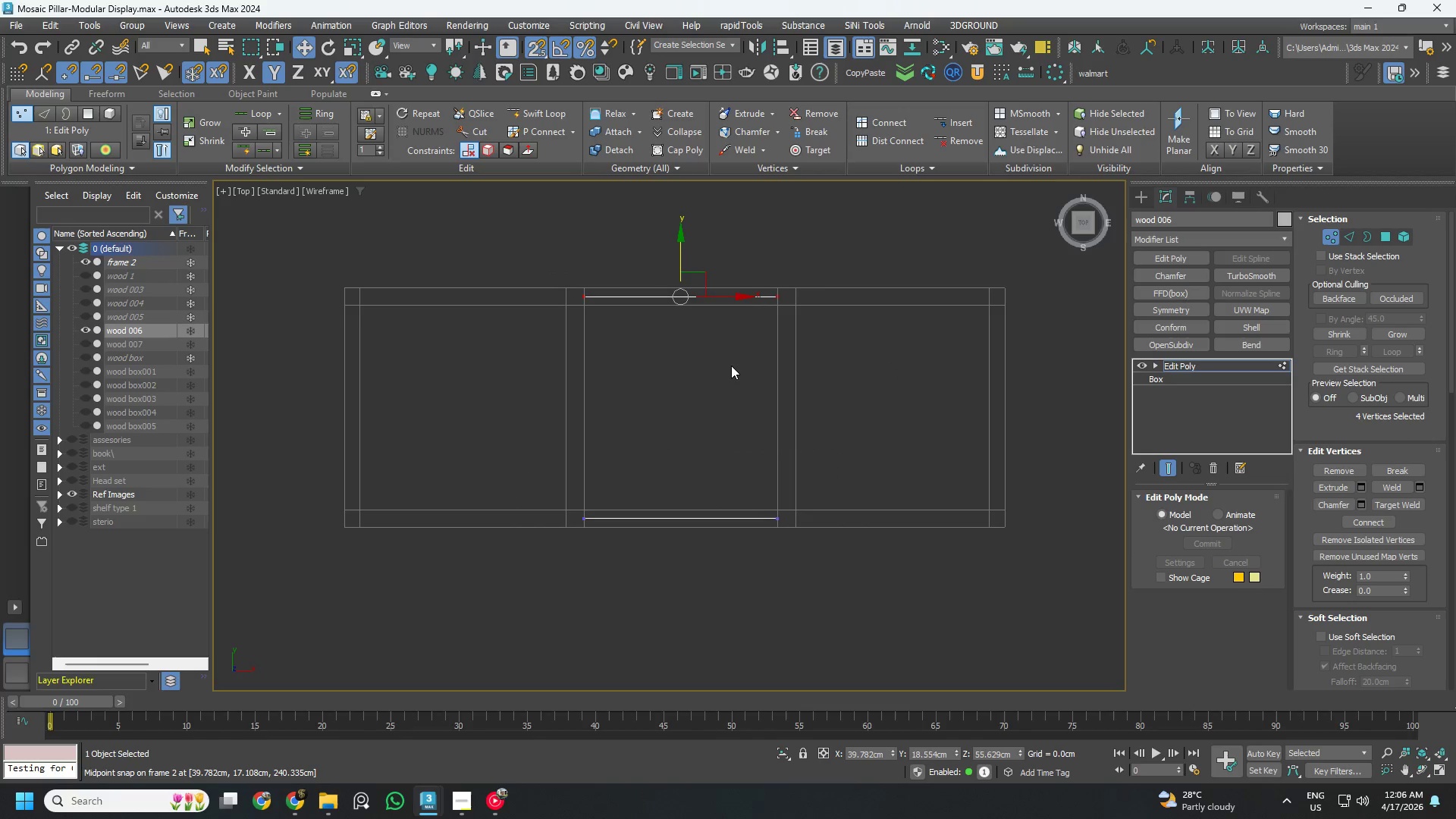 
key(S)
 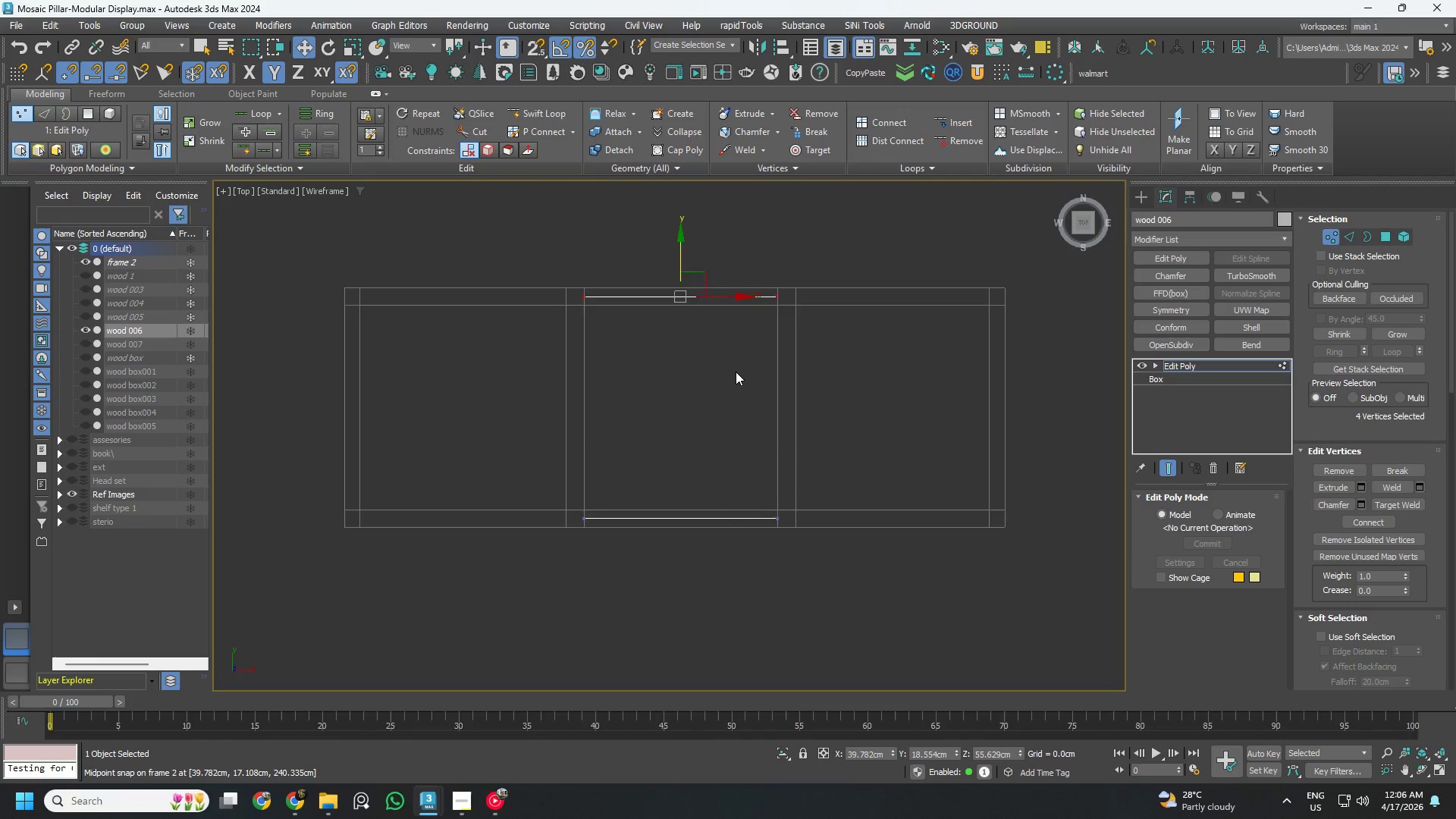 
hold_key(key=AltLeft, duration=0.58)
 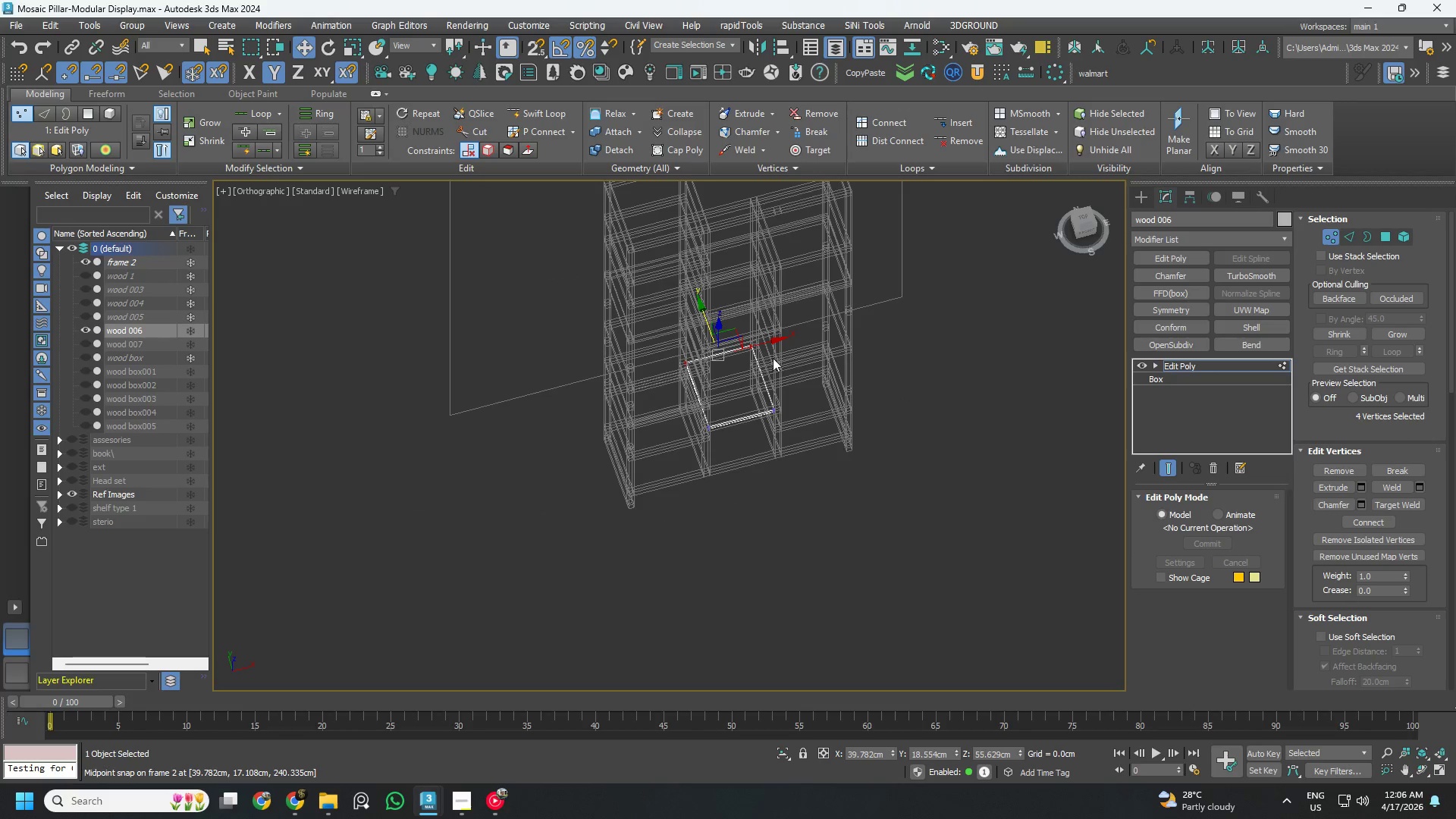 
scroll: coordinate [744, 402], scroll_direction: down, amount: 3.0
 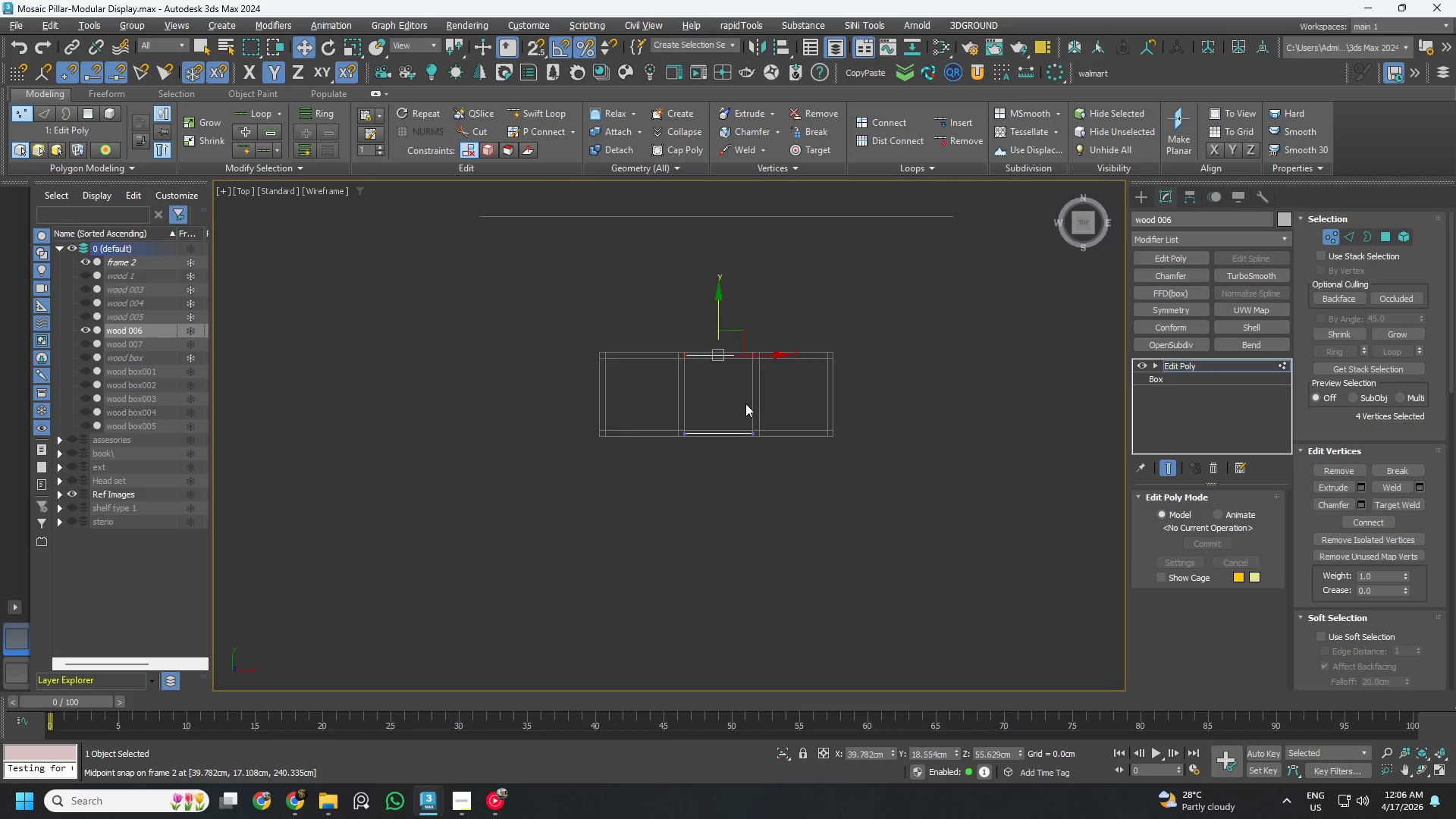 
key(1)
 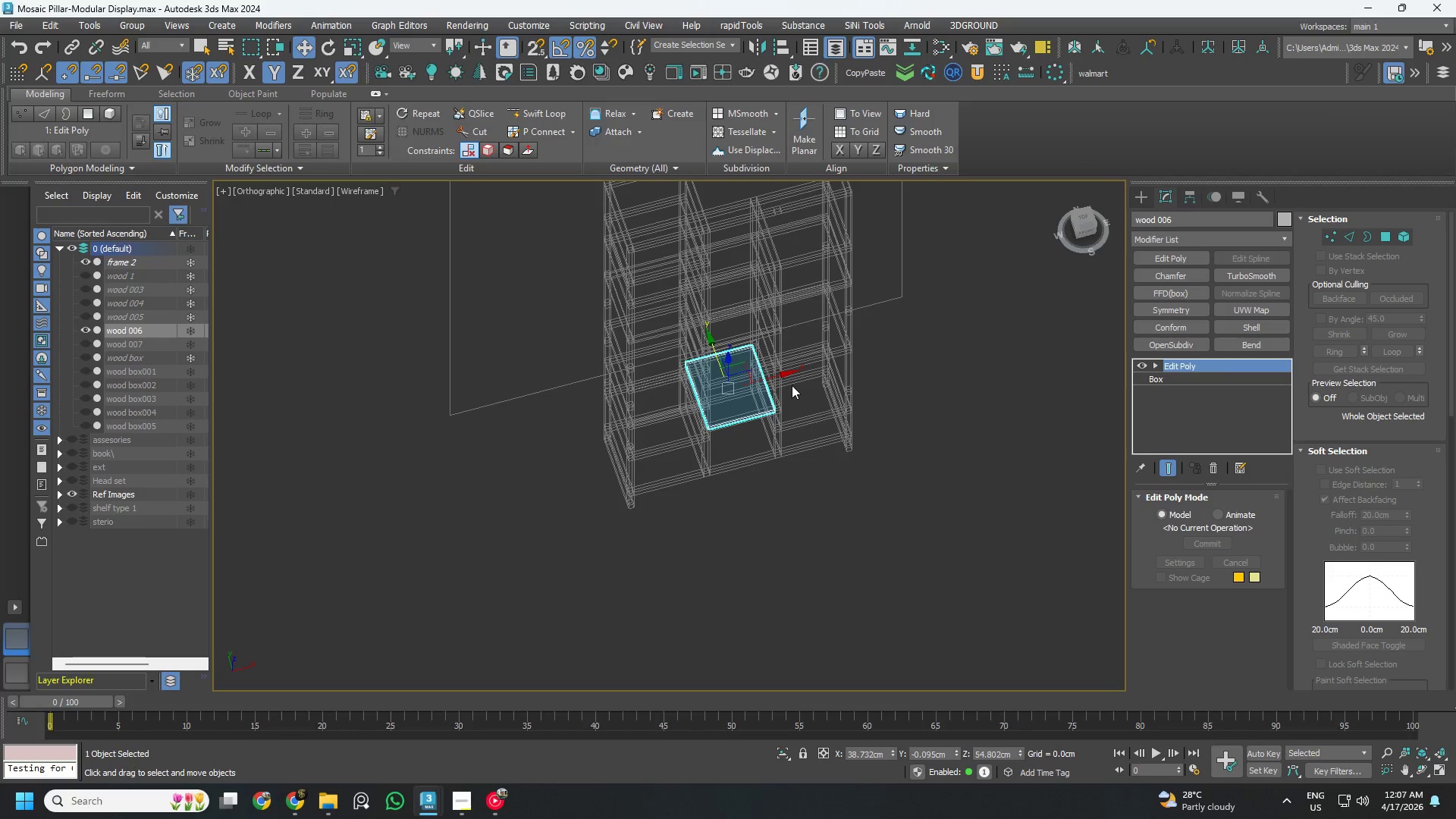 
key(F3)
 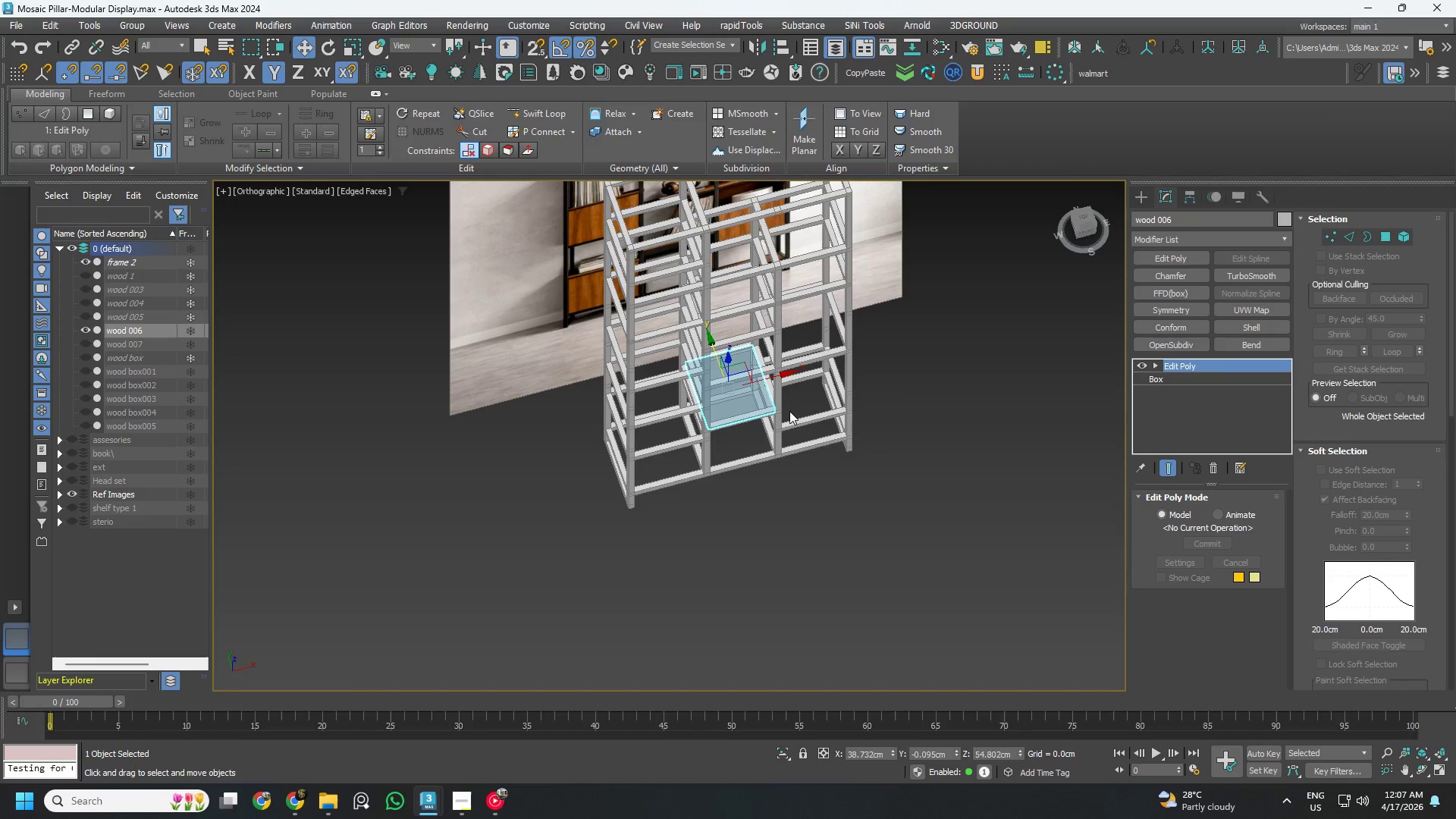 
hold_key(key=AltLeft, duration=0.58)
 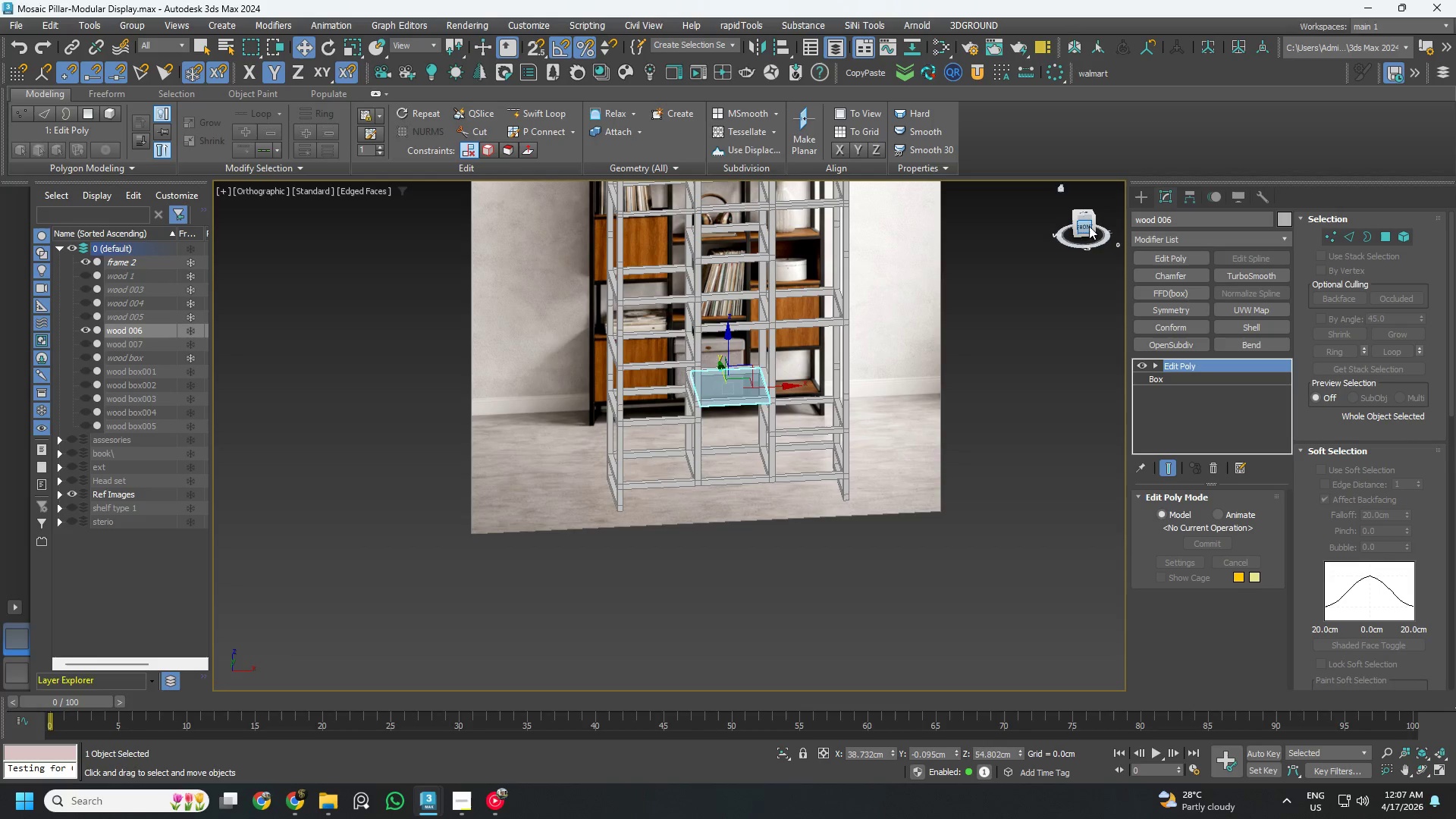 
left_click([1086, 224])
 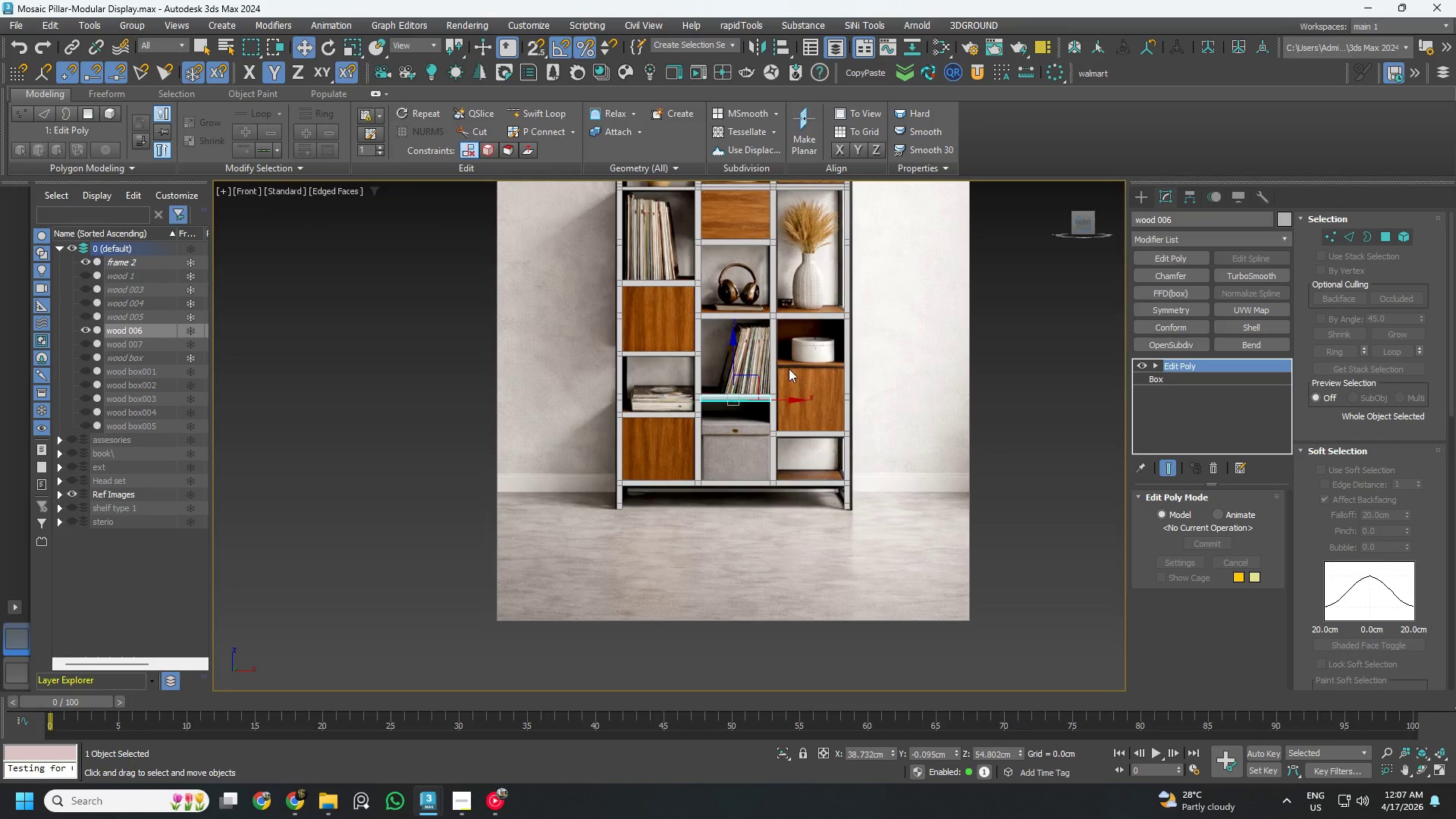 
scroll: coordinate [750, 416], scroll_direction: up, amount: 5.0
 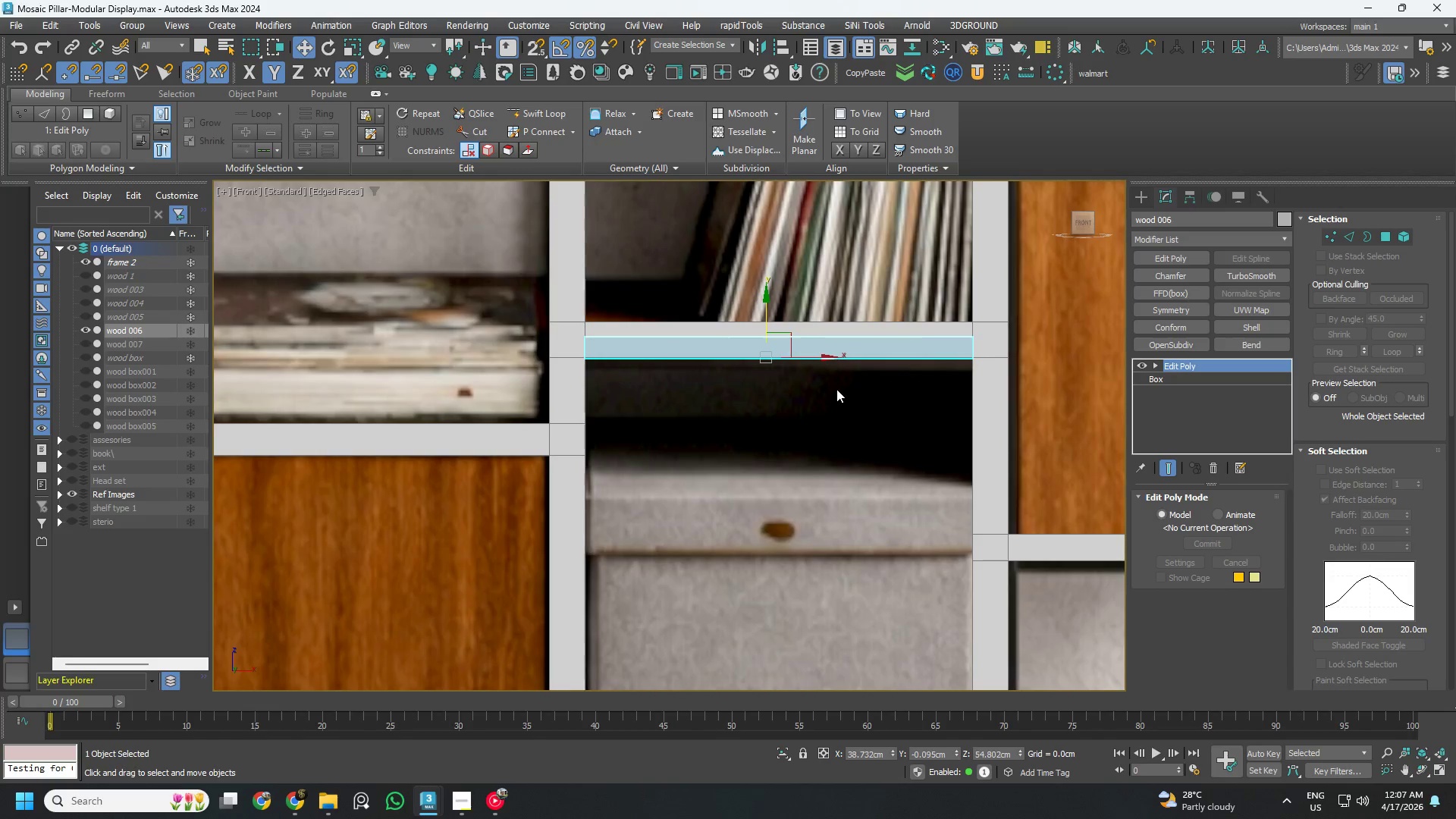 
key(Control+ControlLeft)
 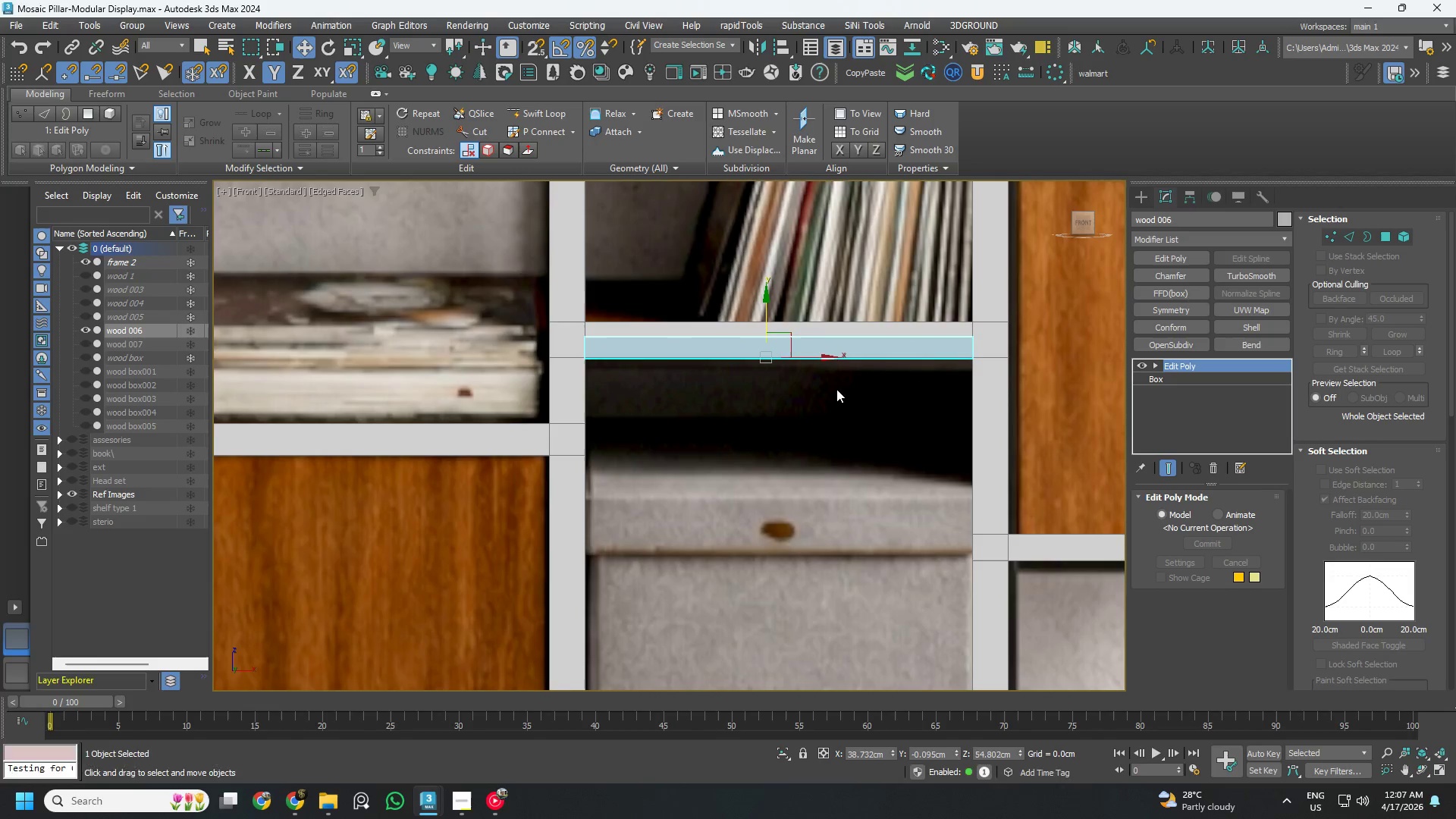 
key(Control+S)
 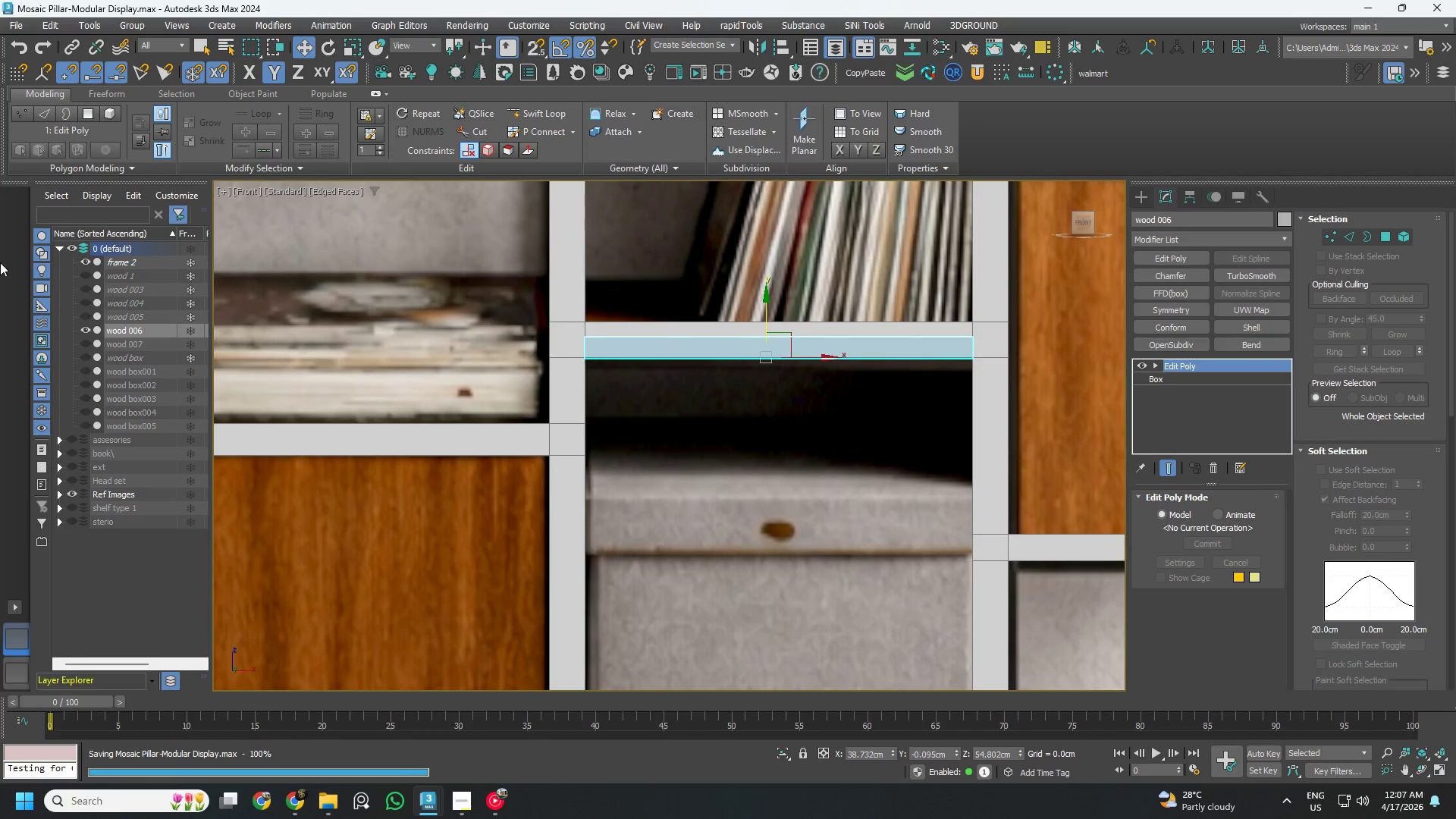 
left_click([81, 260])
 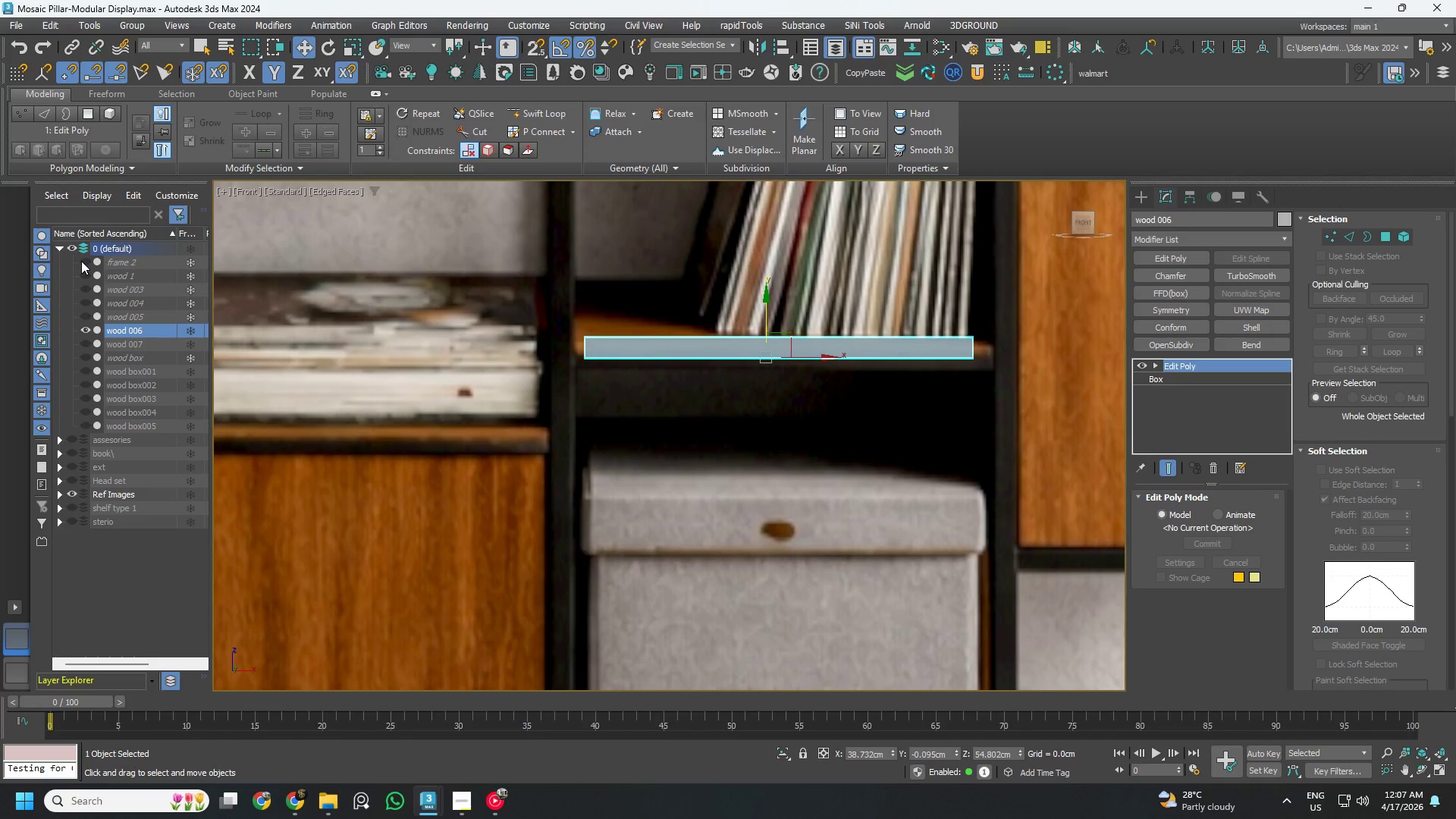 
left_click([81, 261])
 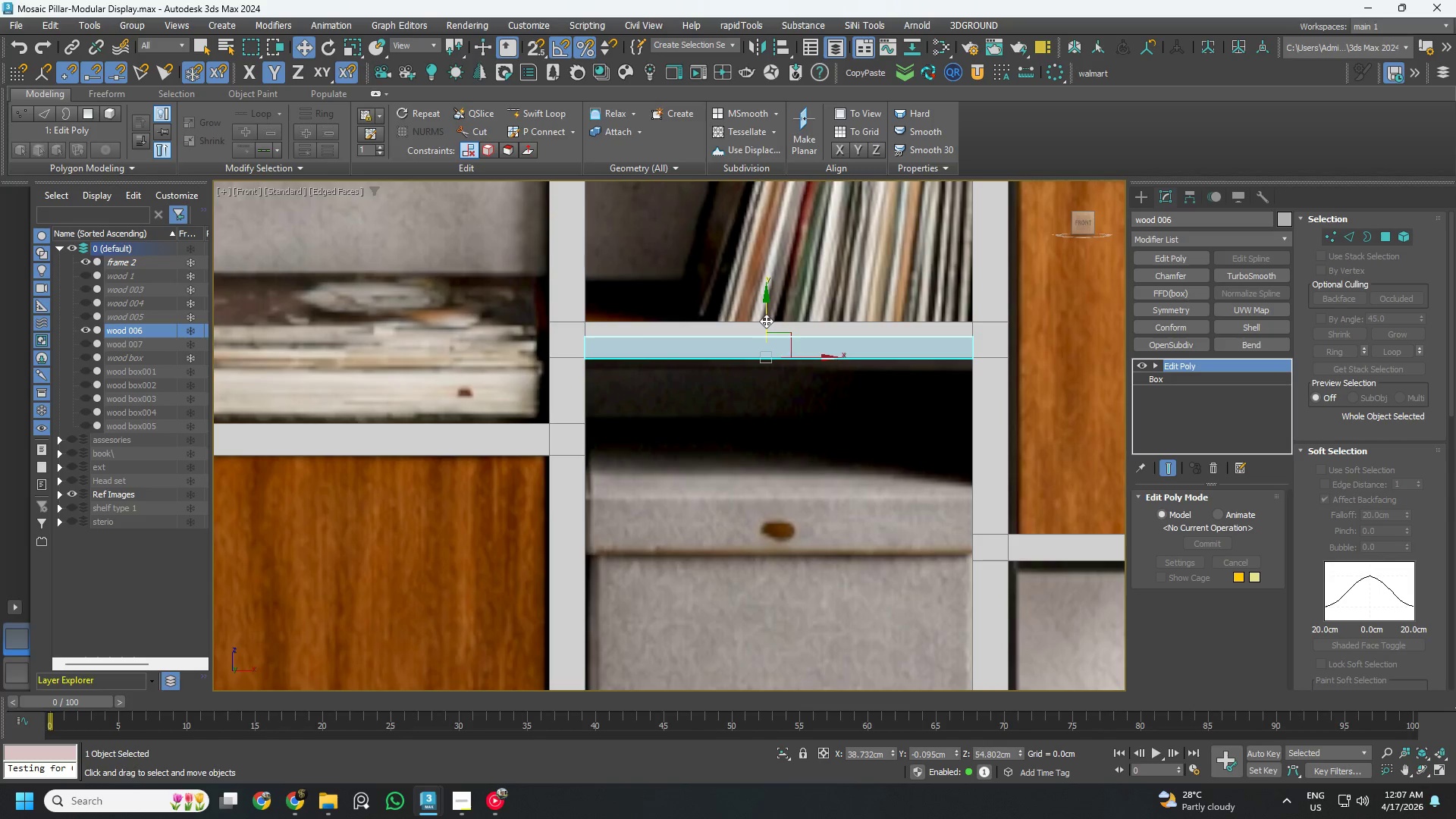 
wait(8.0)
 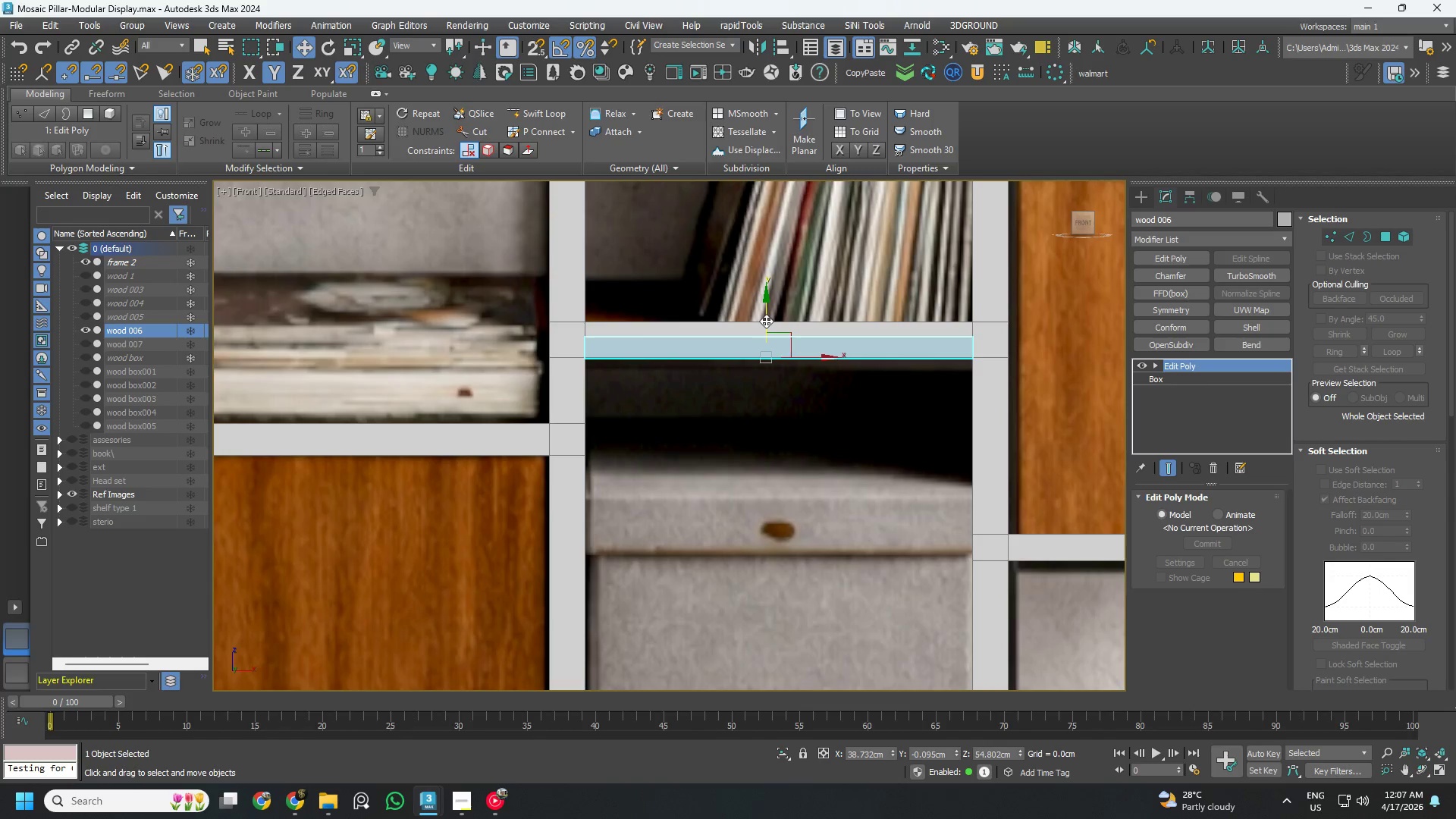 
key(S)
 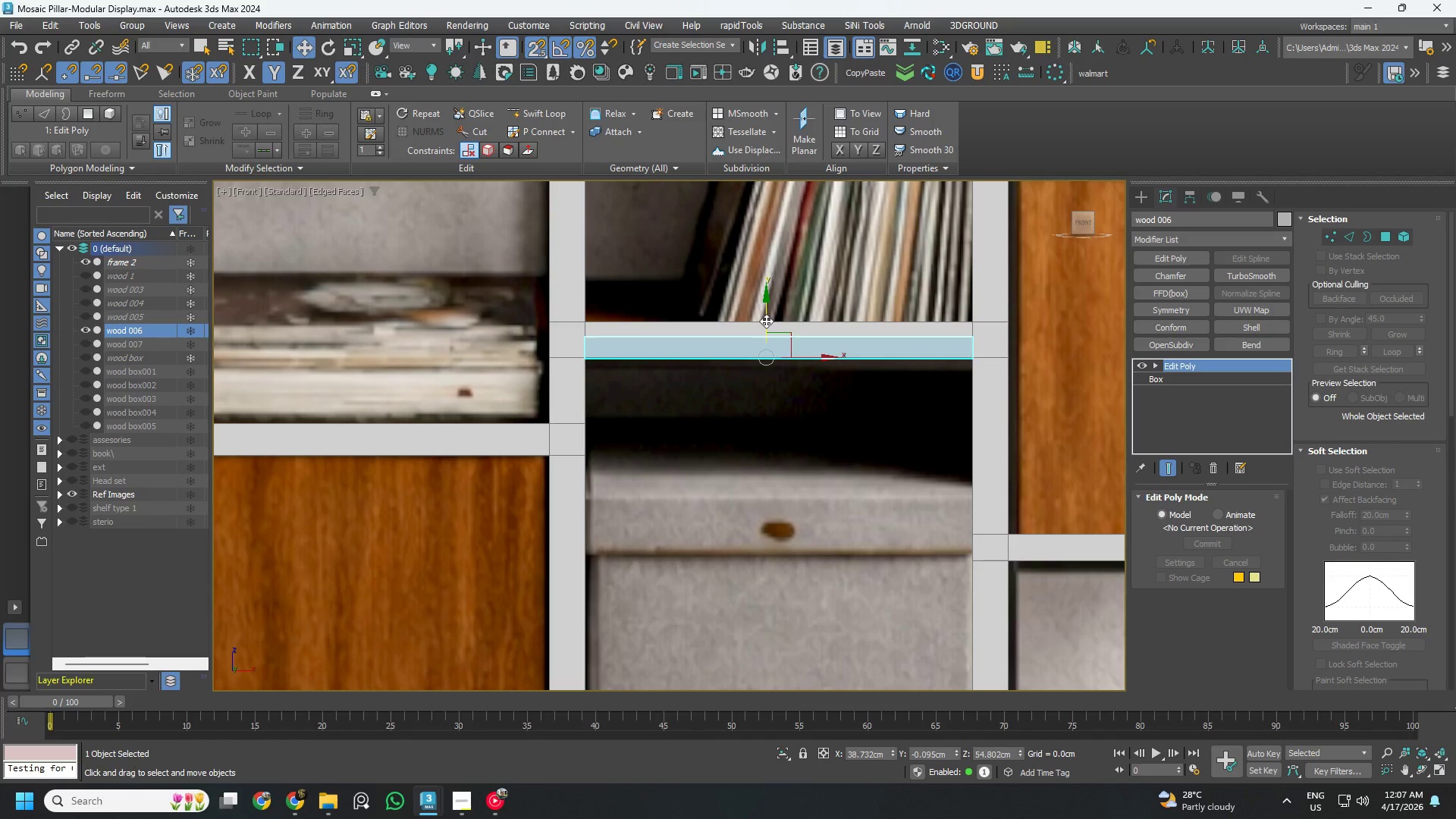 
left_click_drag(start_coordinate=[766, 321], to_coordinate=[779, 303])
 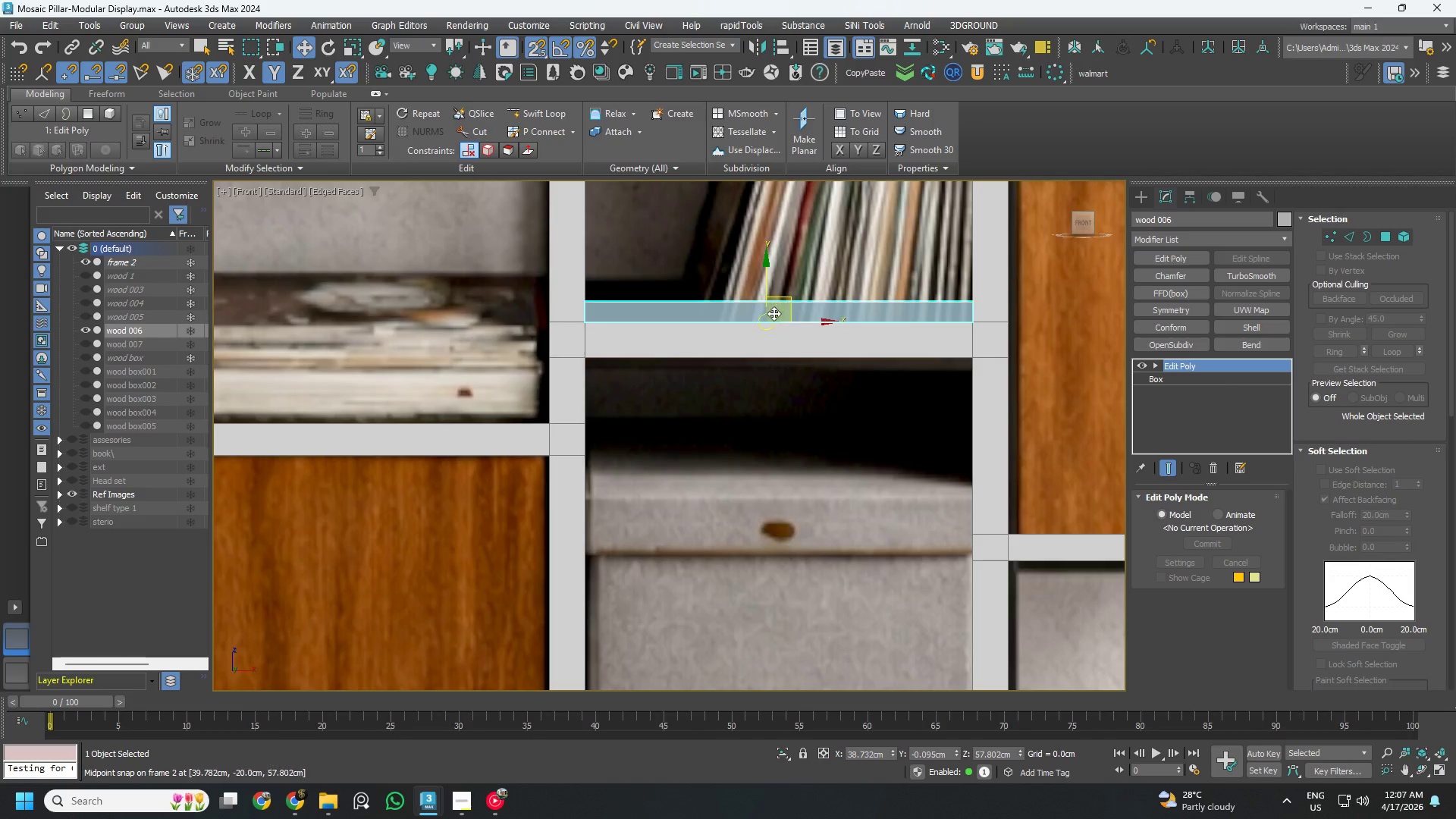 
type(11)
 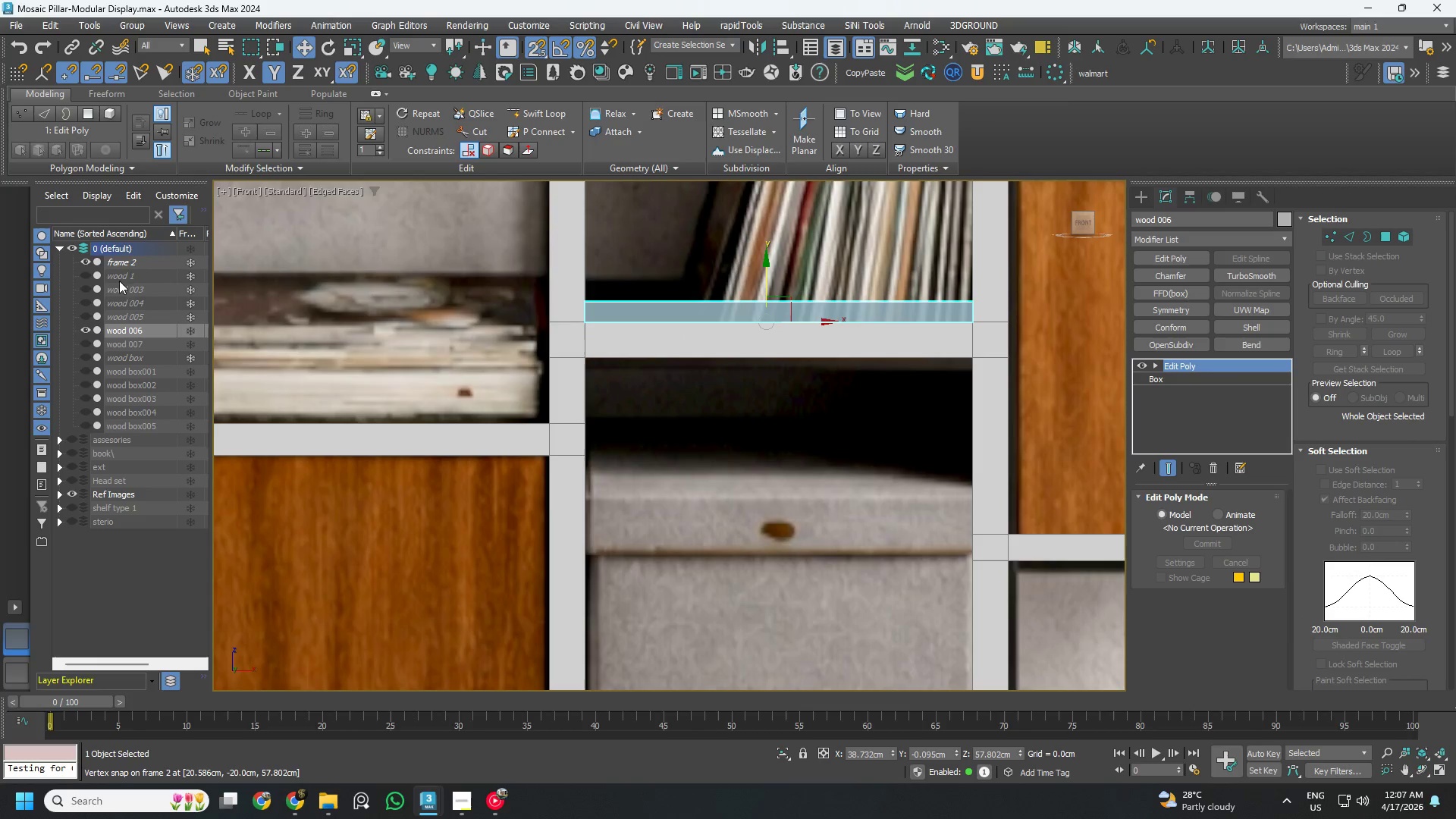 
left_click([130, 261])
 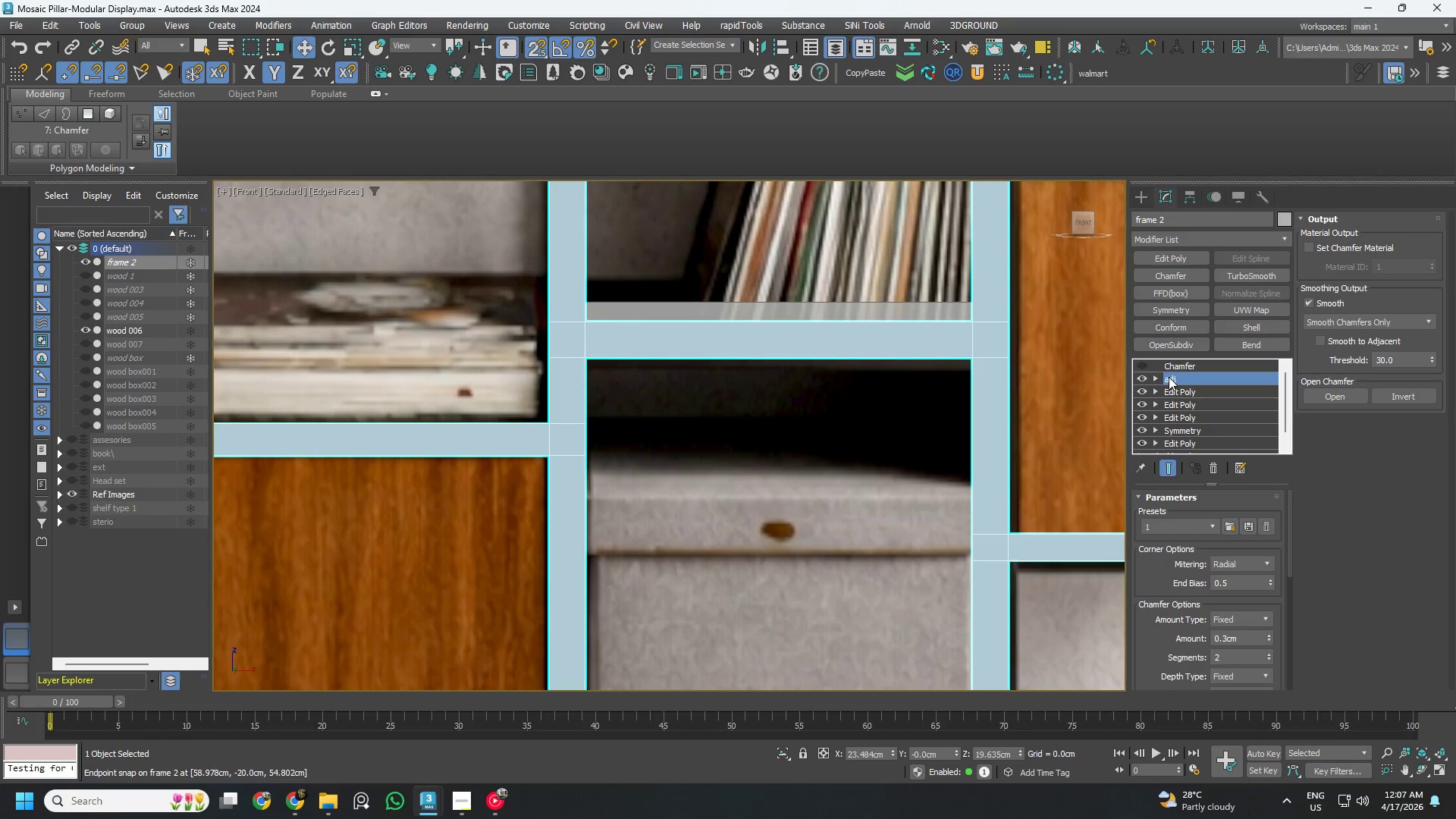 
key(1)
 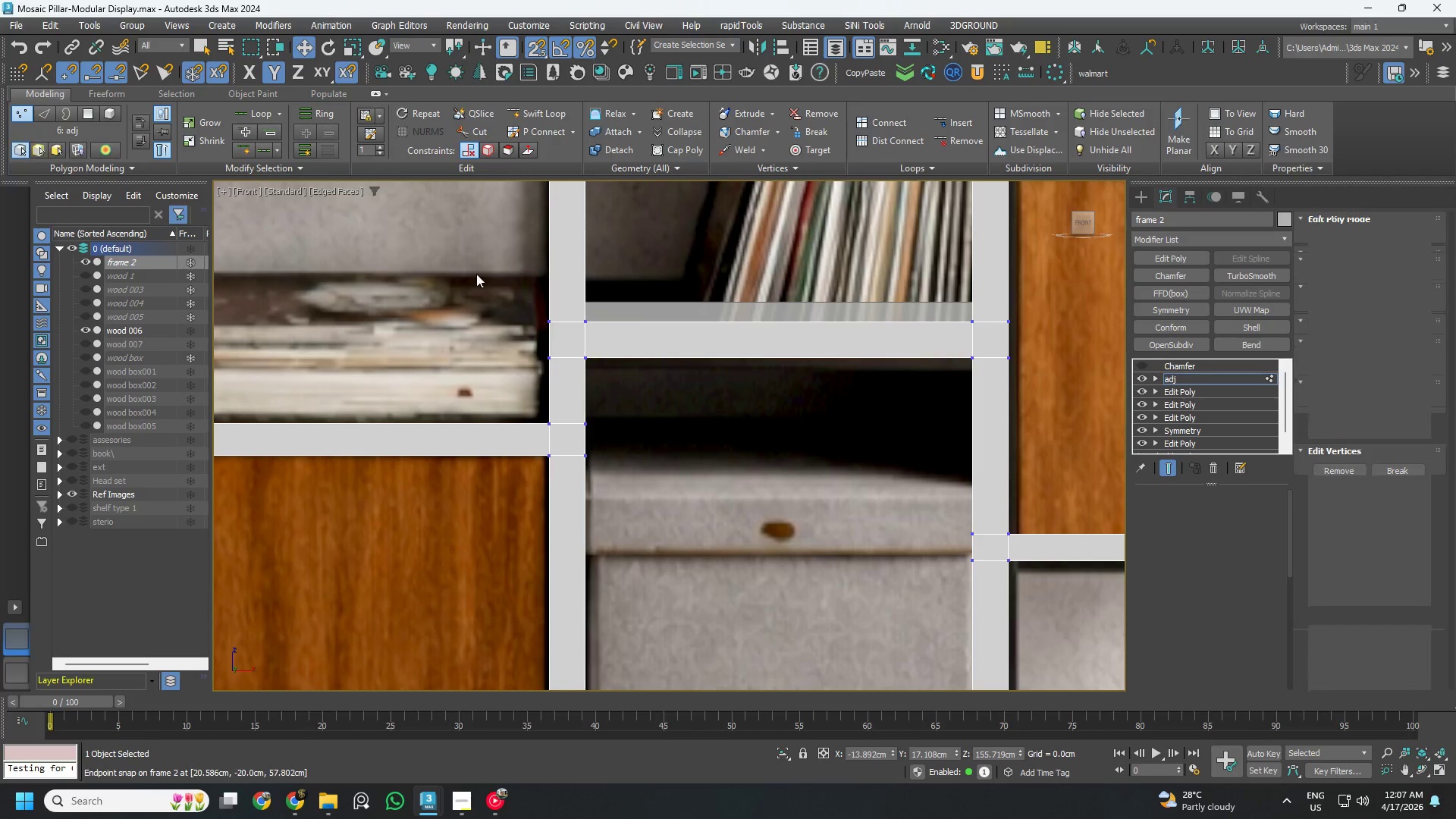 
left_click_drag(start_coordinate=[466, 268], to_coordinate=[1076, 391])
 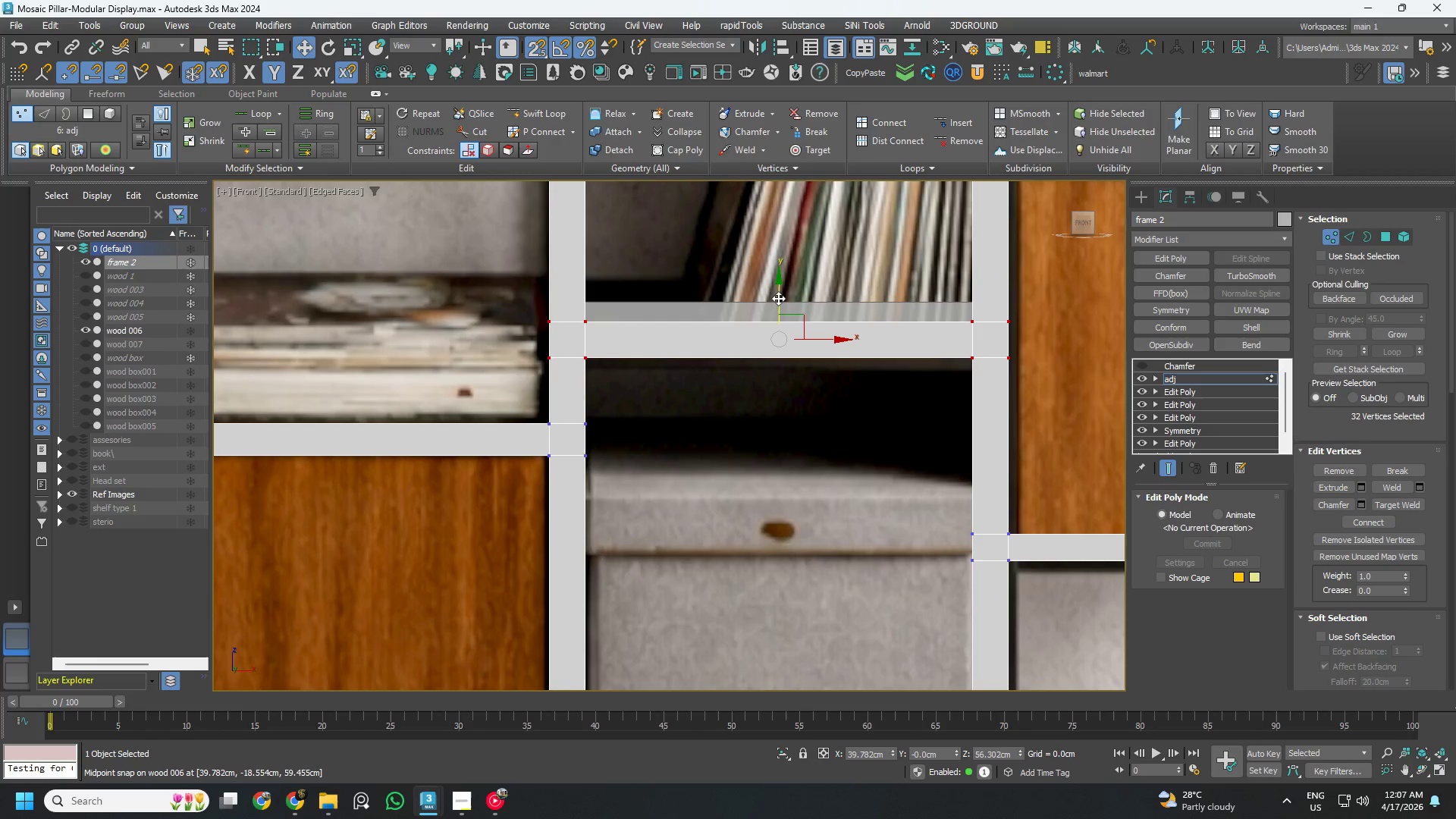 
key(S)
 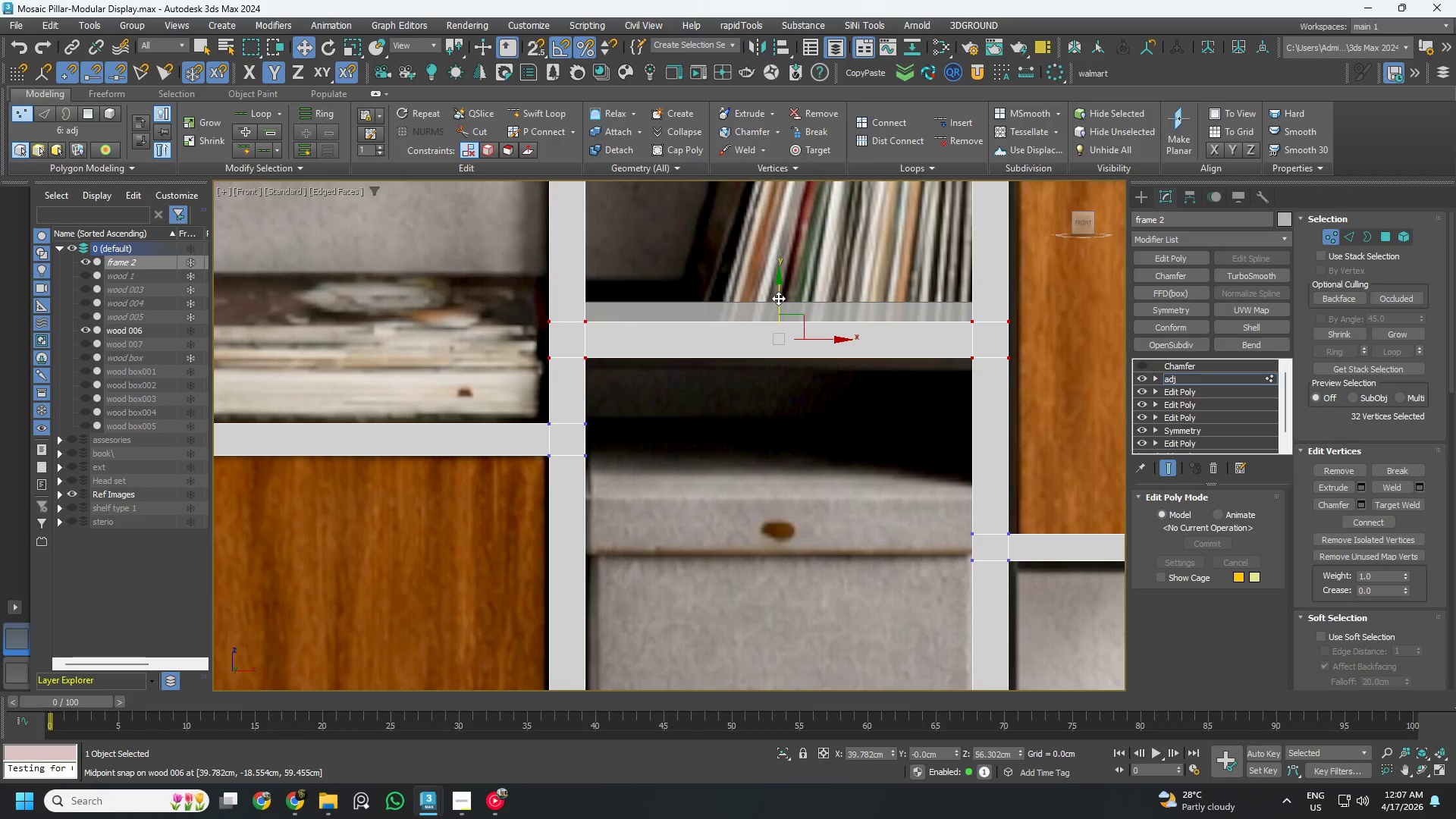 
left_click_drag(start_coordinate=[778, 298], to_coordinate=[796, 328])
 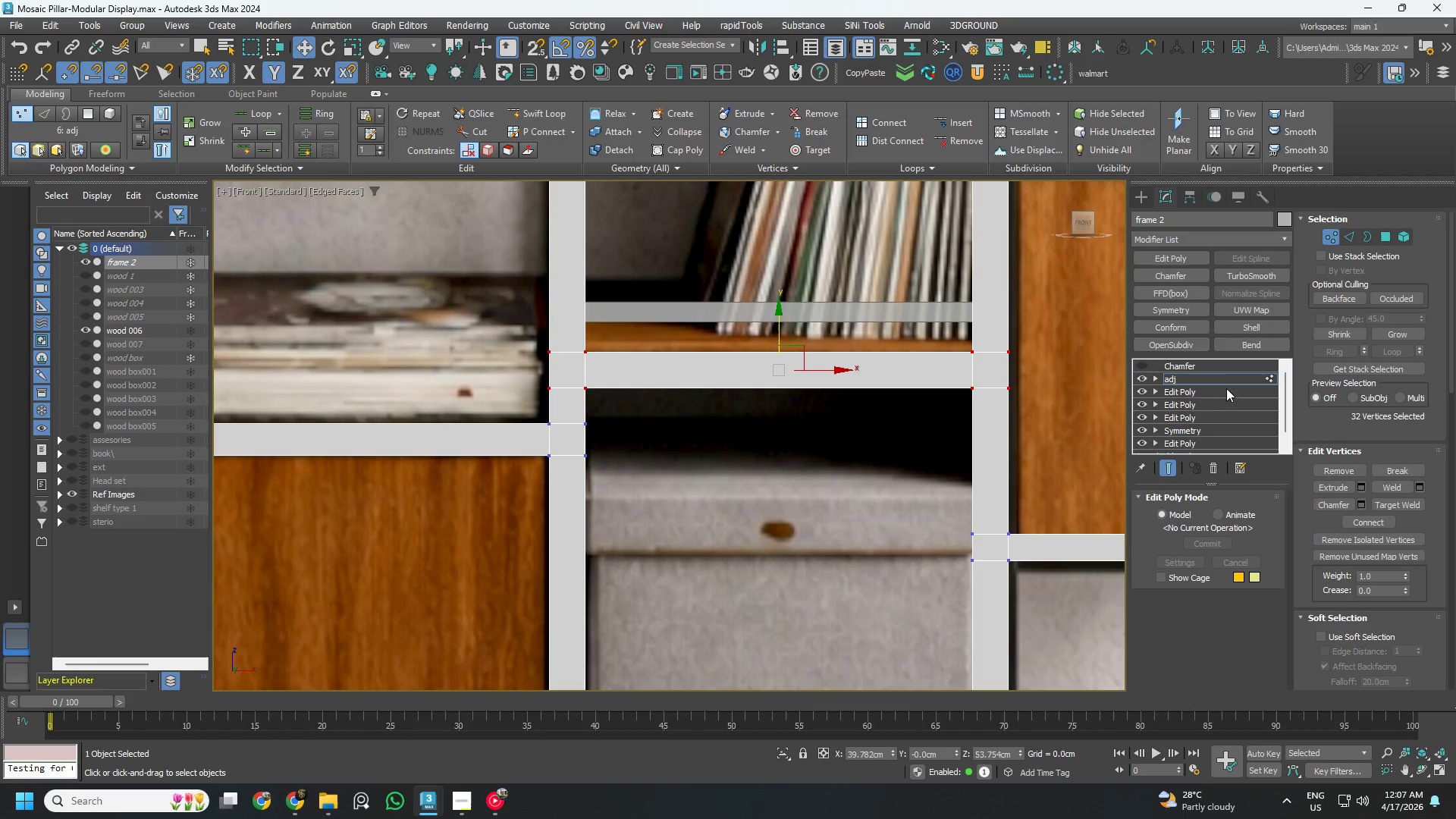 
left_click([1222, 380])
 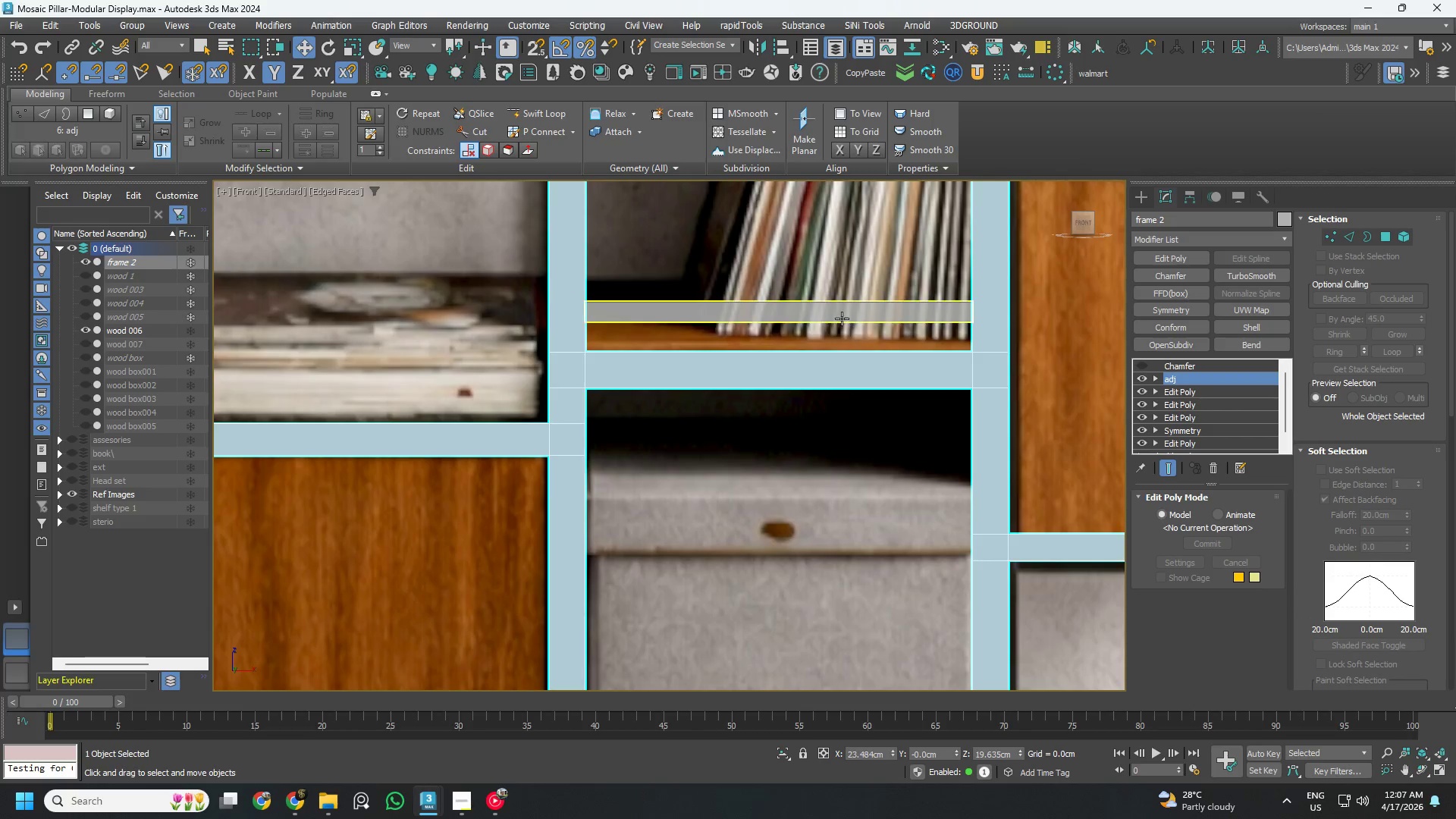 
left_click([832, 313])
 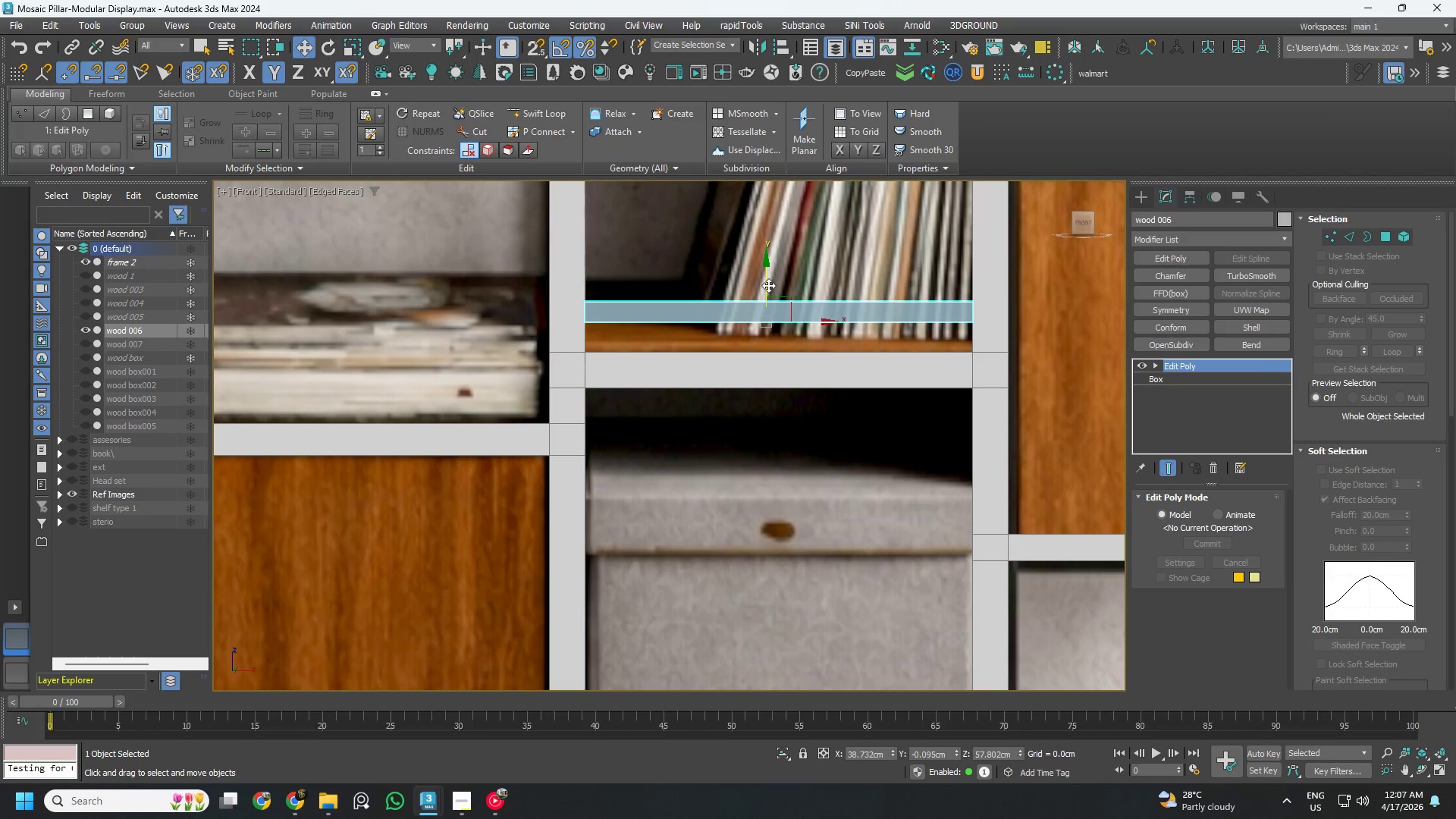 
key(S)
 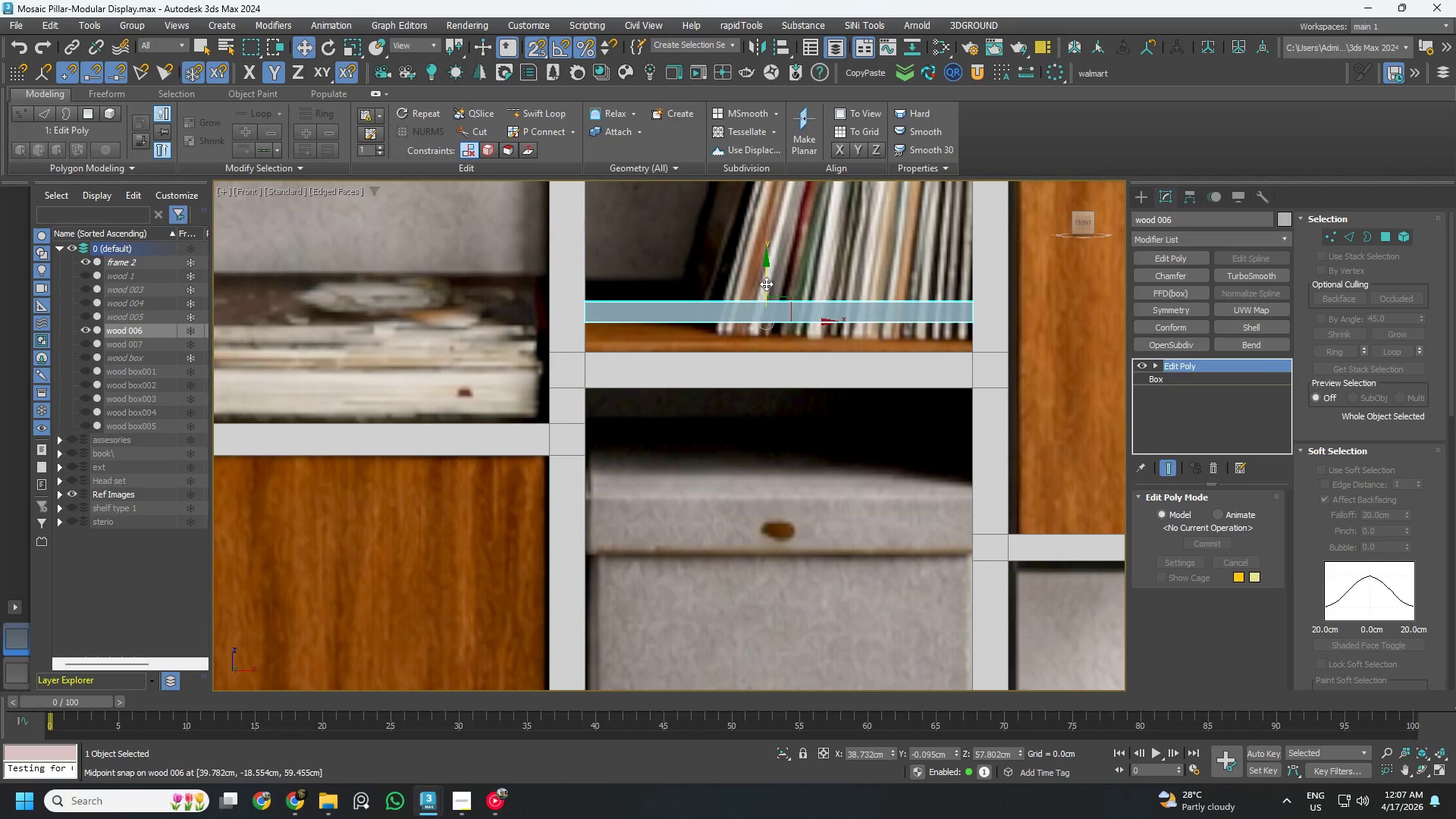 
left_click_drag(start_coordinate=[765, 284], to_coordinate=[777, 334])
 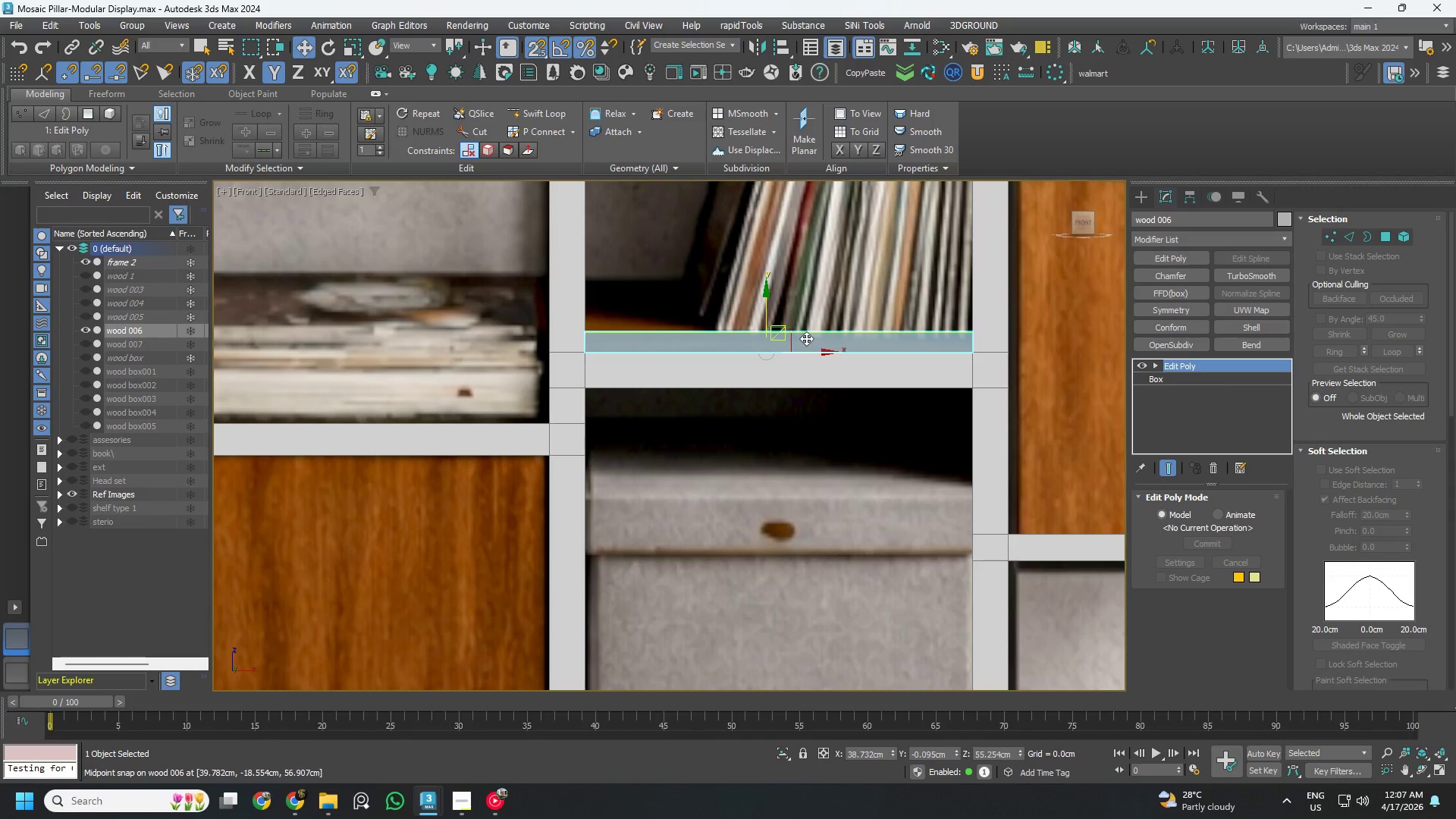 
scroll: coordinate [811, 344], scroll_direction: up, amount: 3.0
 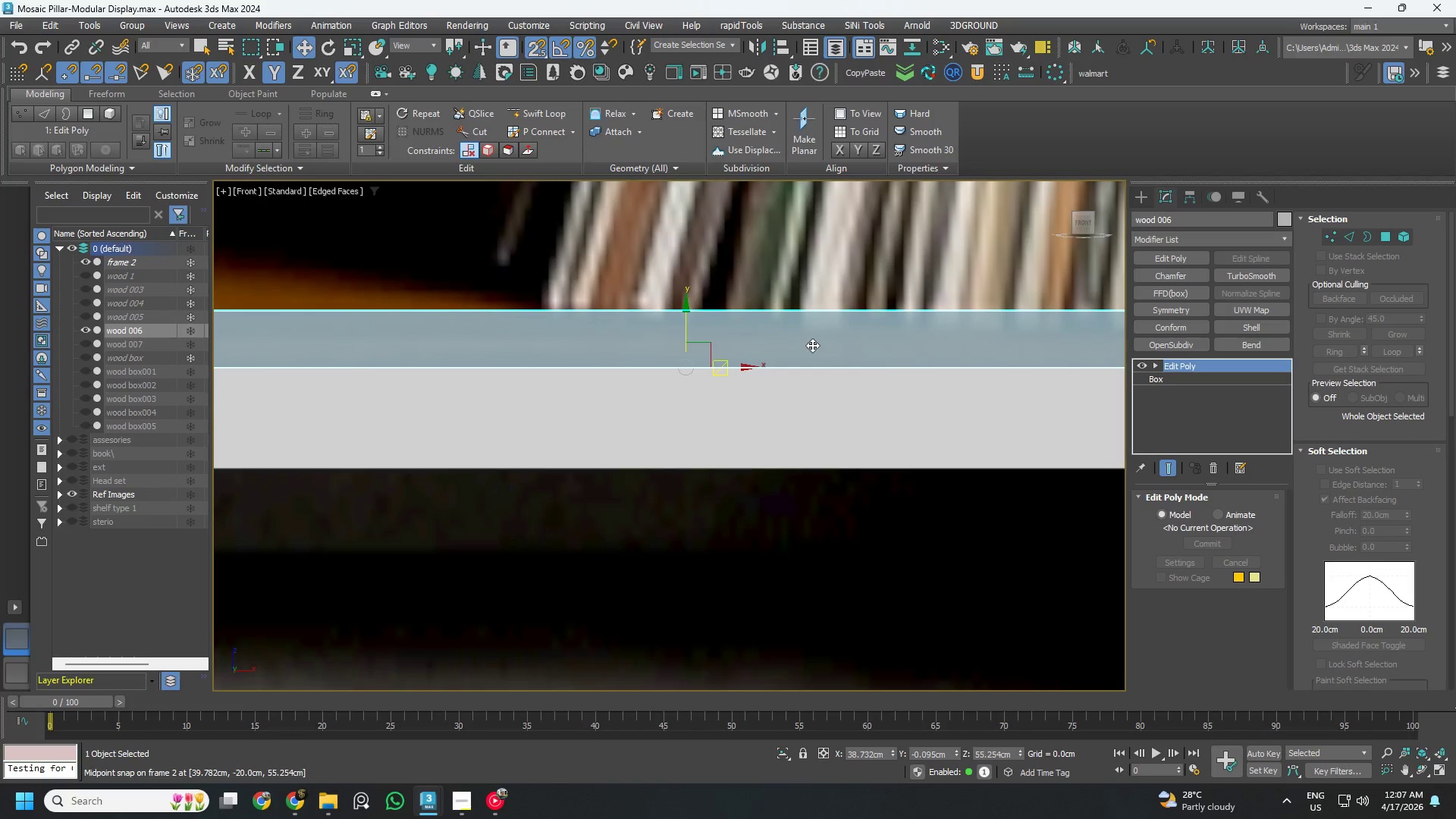 
key(S)
 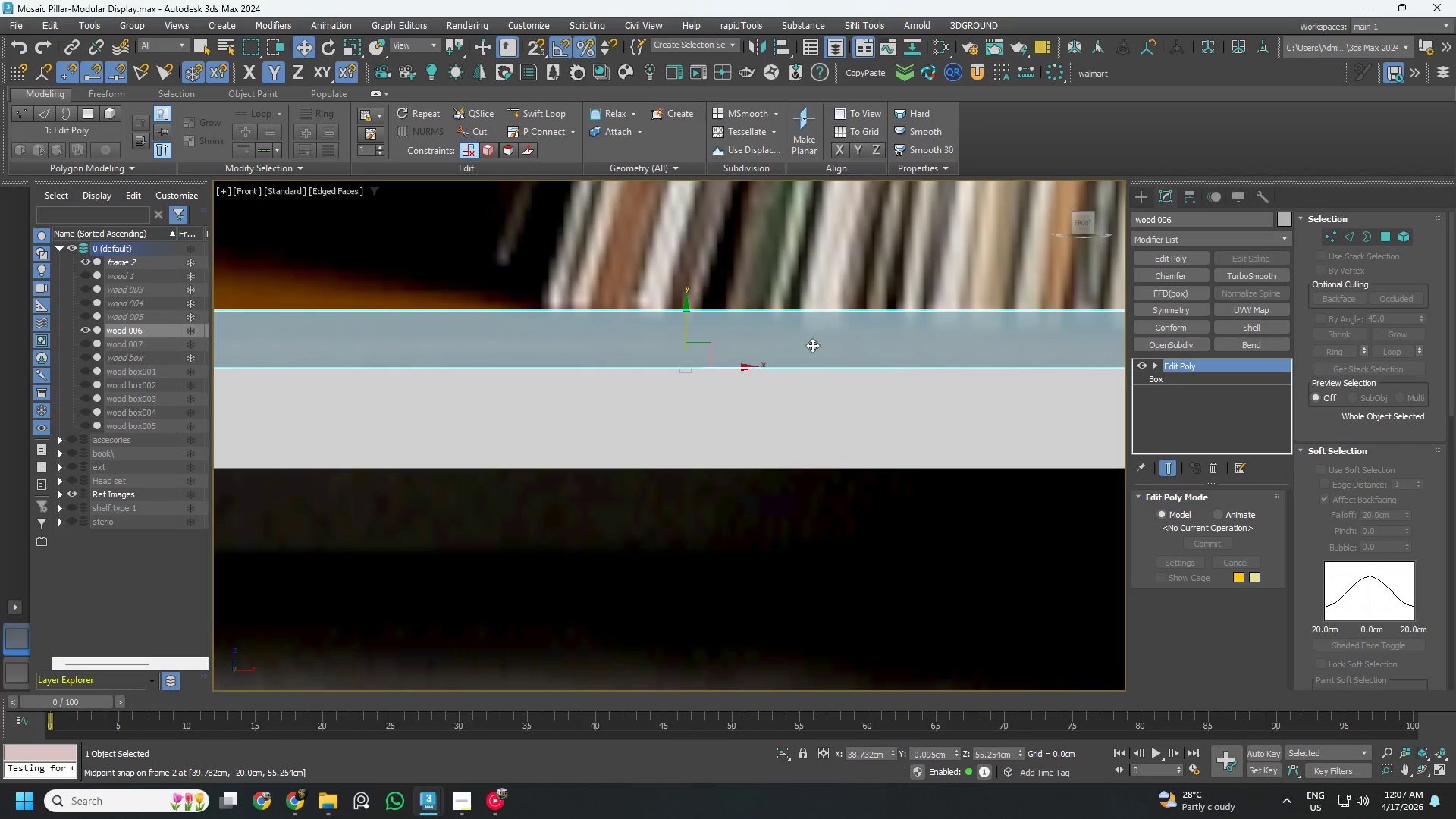 
scroll: coordinate [812, 347], scroll_direction: down, amount: 3.0
 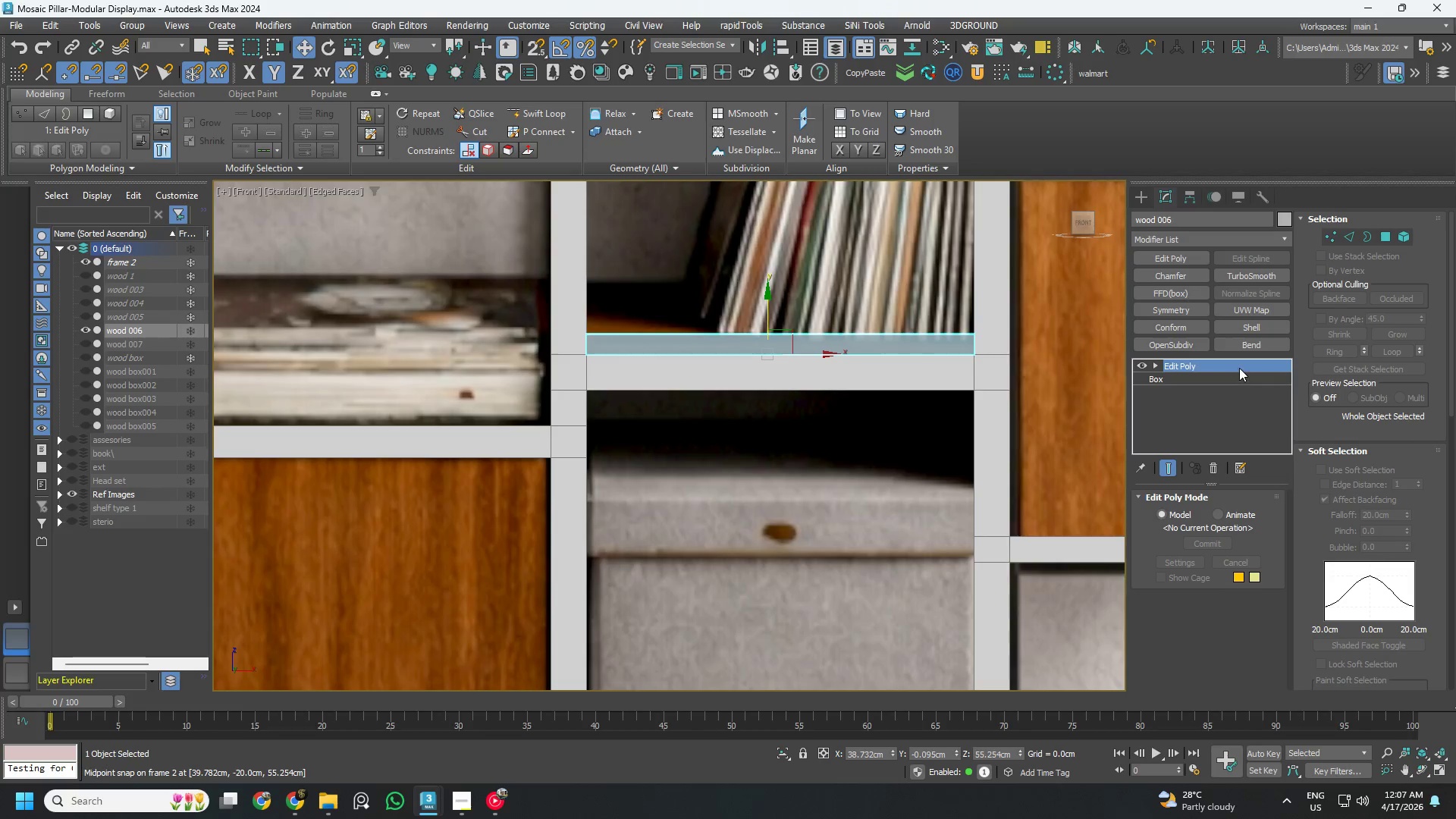 
right_click([1239, 368])
 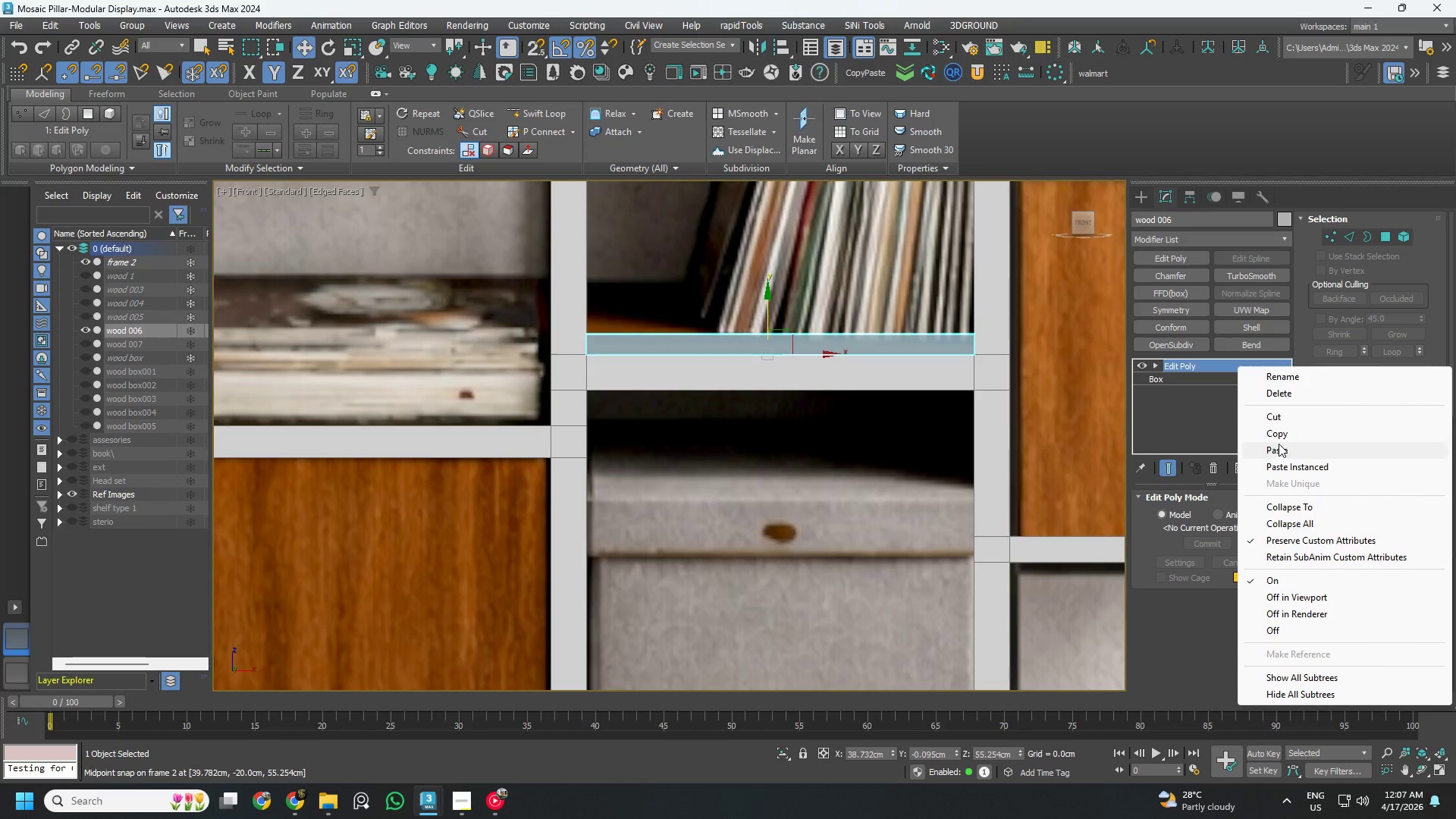 
left_click([1280, 448])
 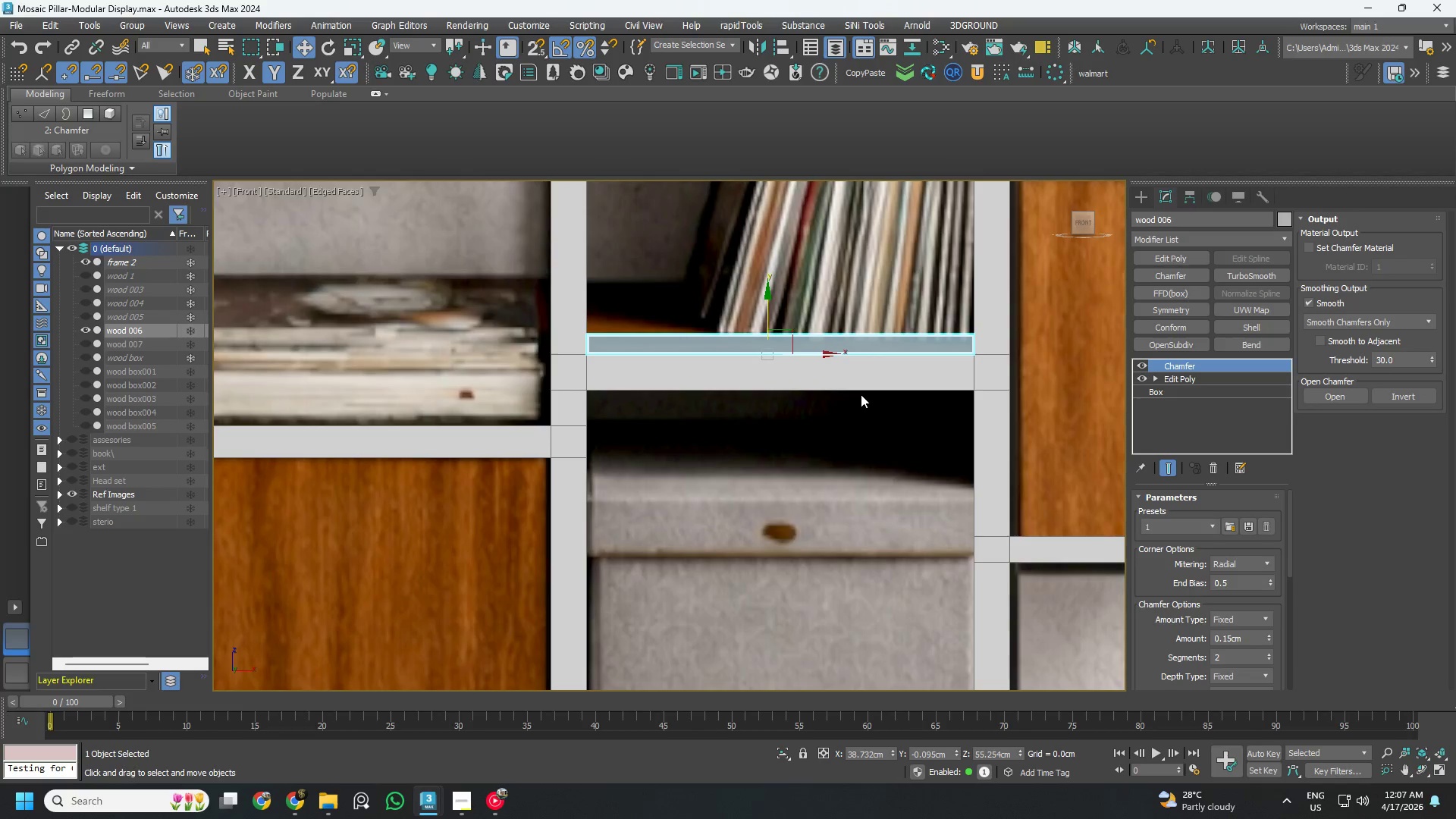 
key(Control+ControlLeft)
 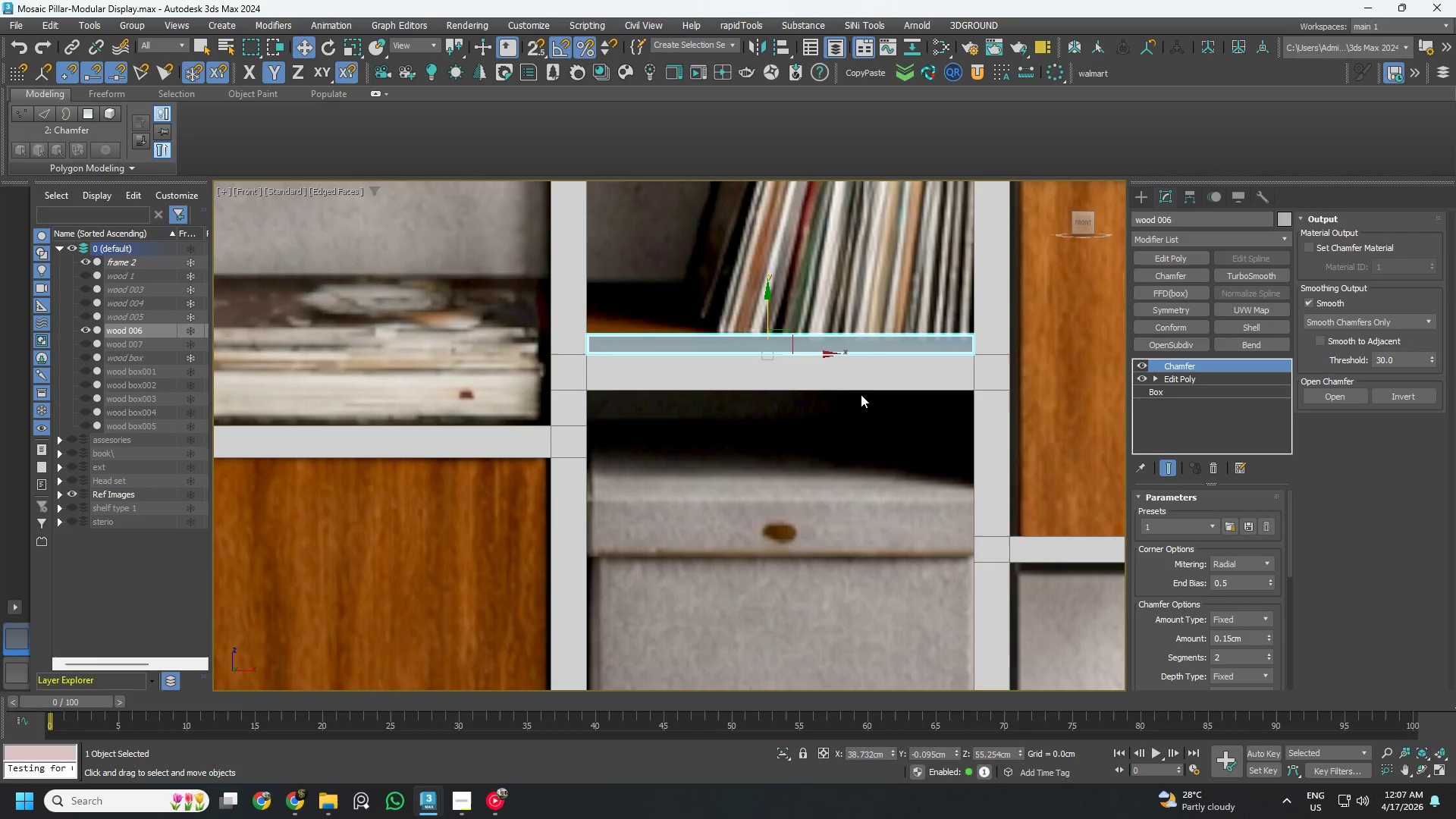 
key(Control+S)
 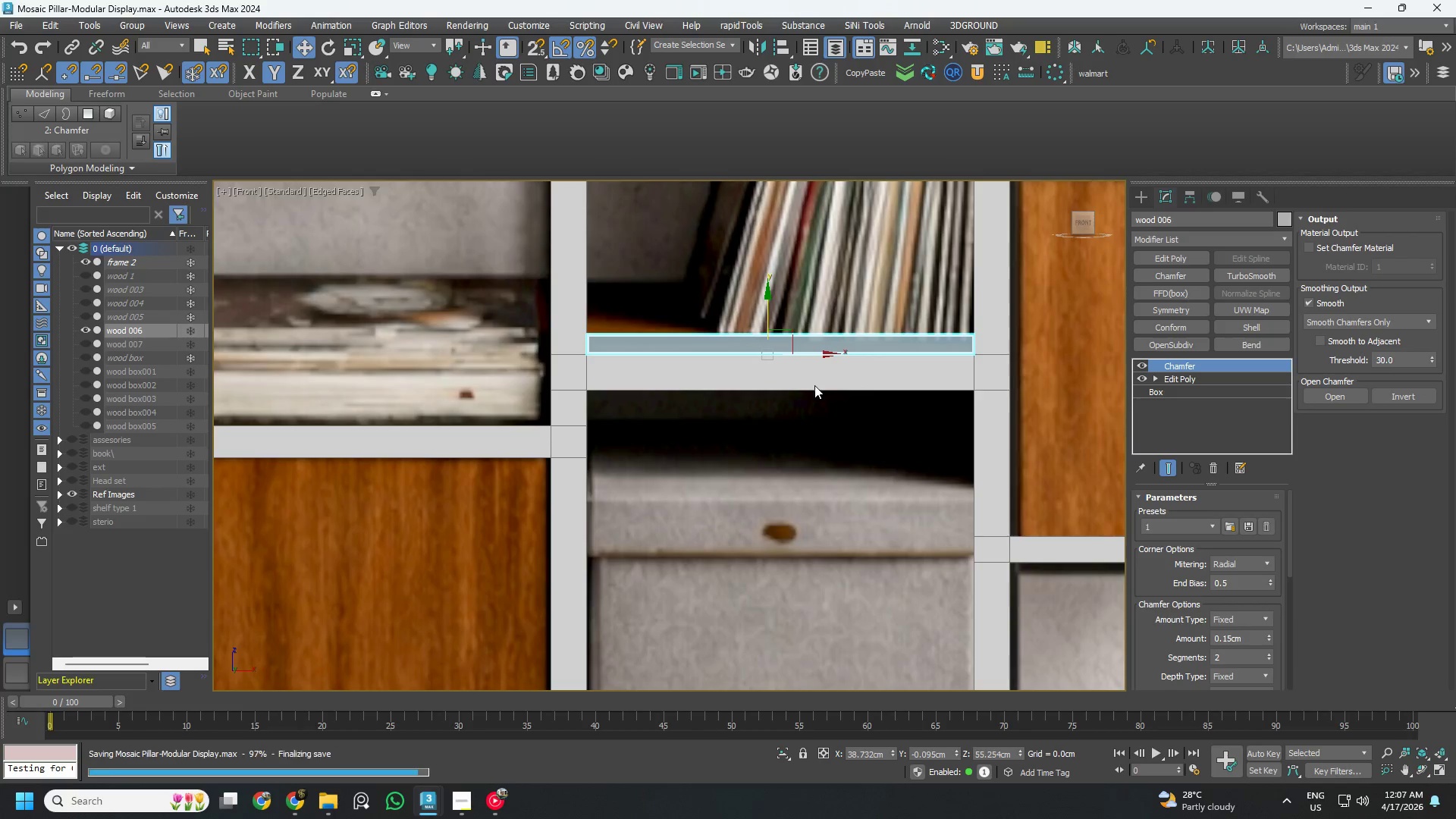 
hold_key(key=AltLeft, duration=0.64)
 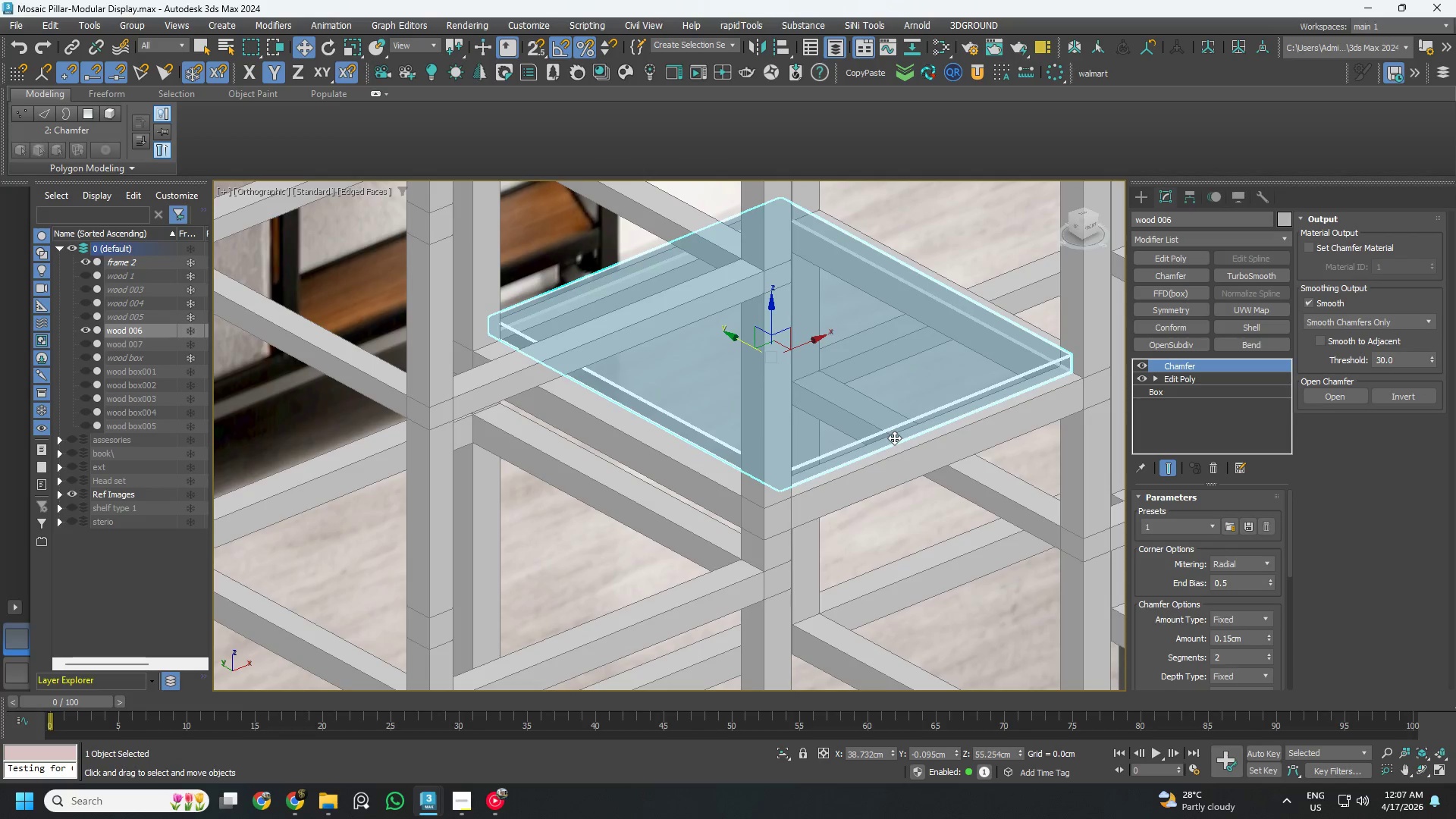 
key(Alt+AltLeft)
 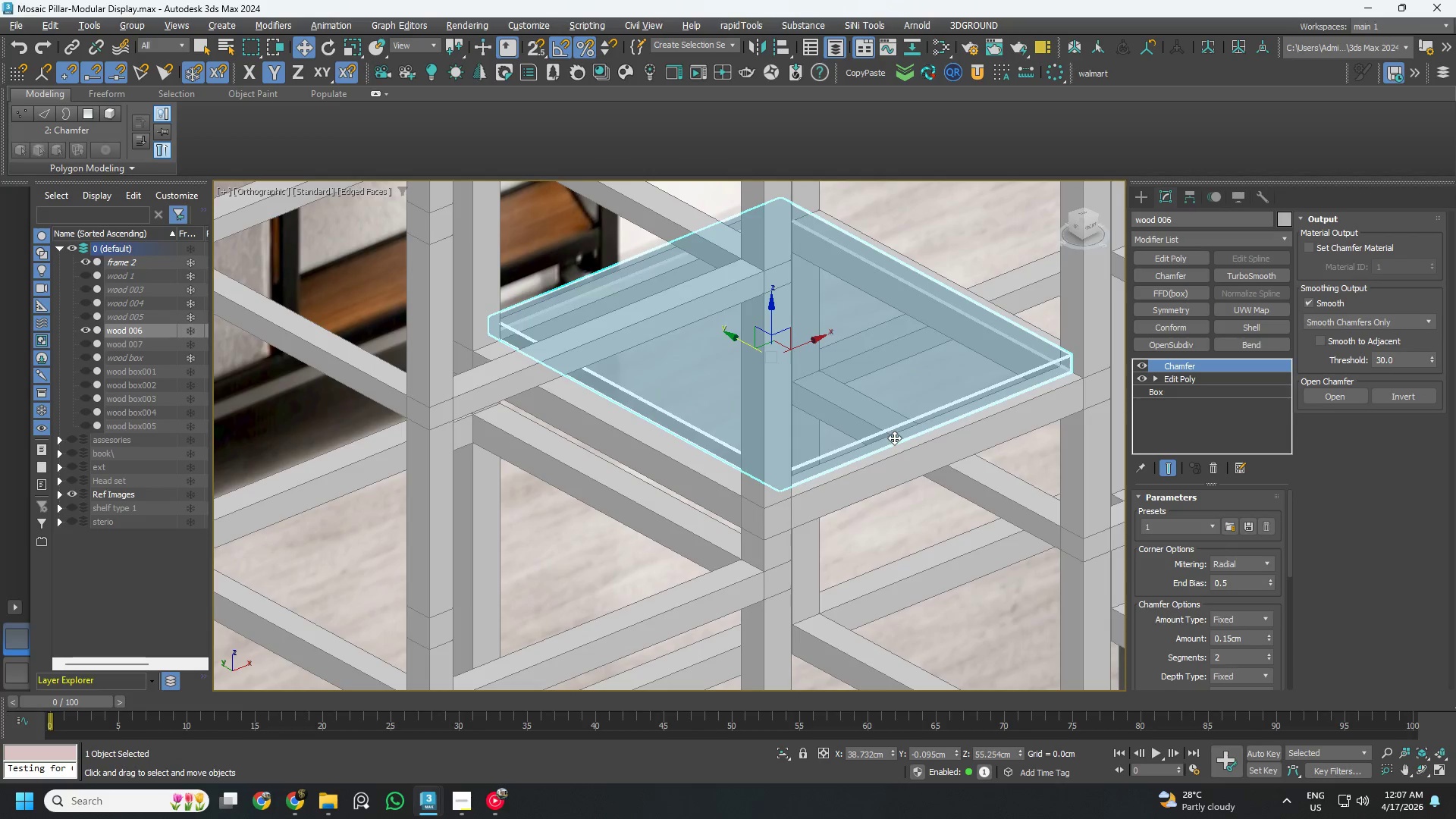 
type(xss)
 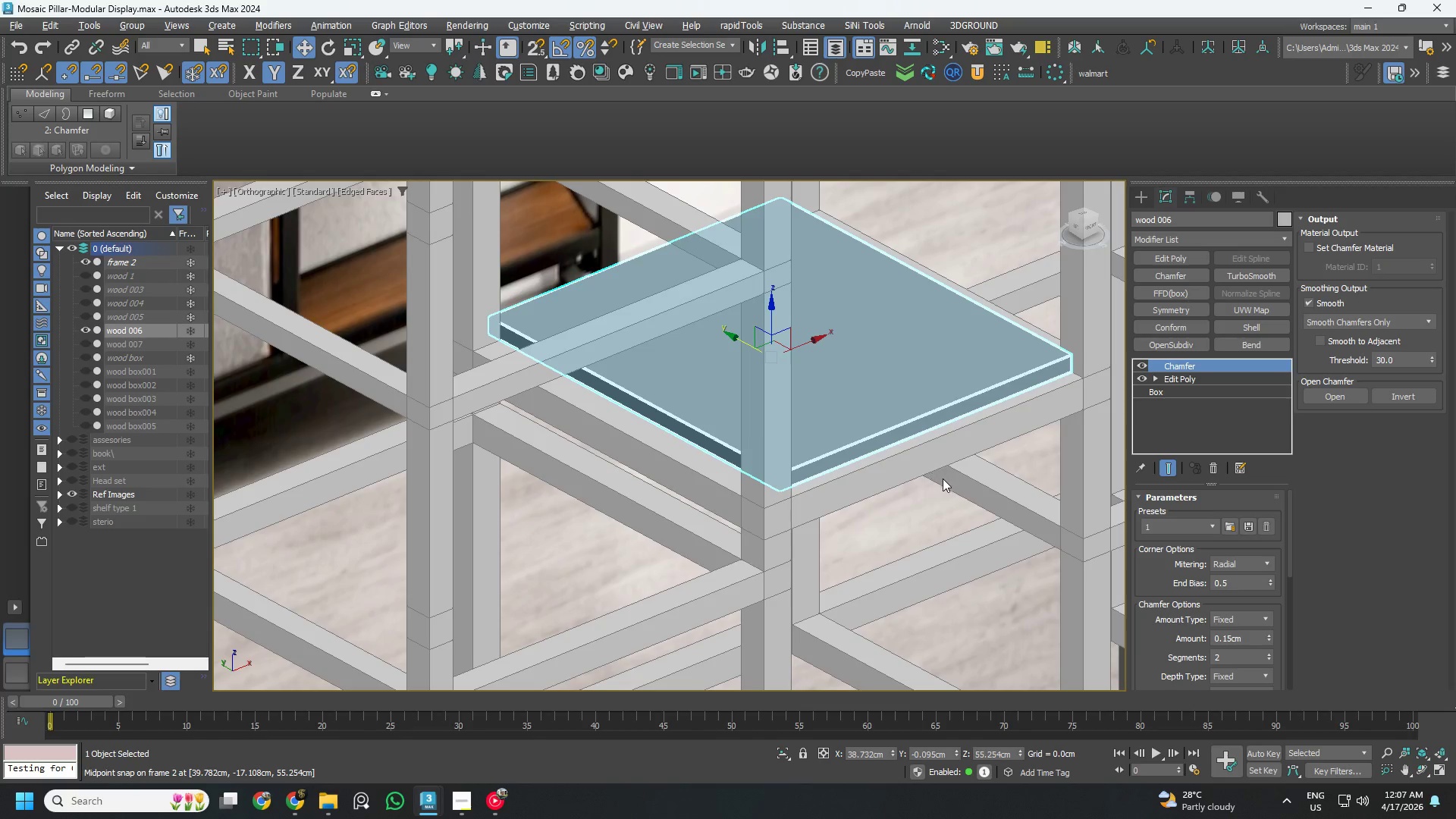 
hold_key(key=AltLeft, duration=2.72)
 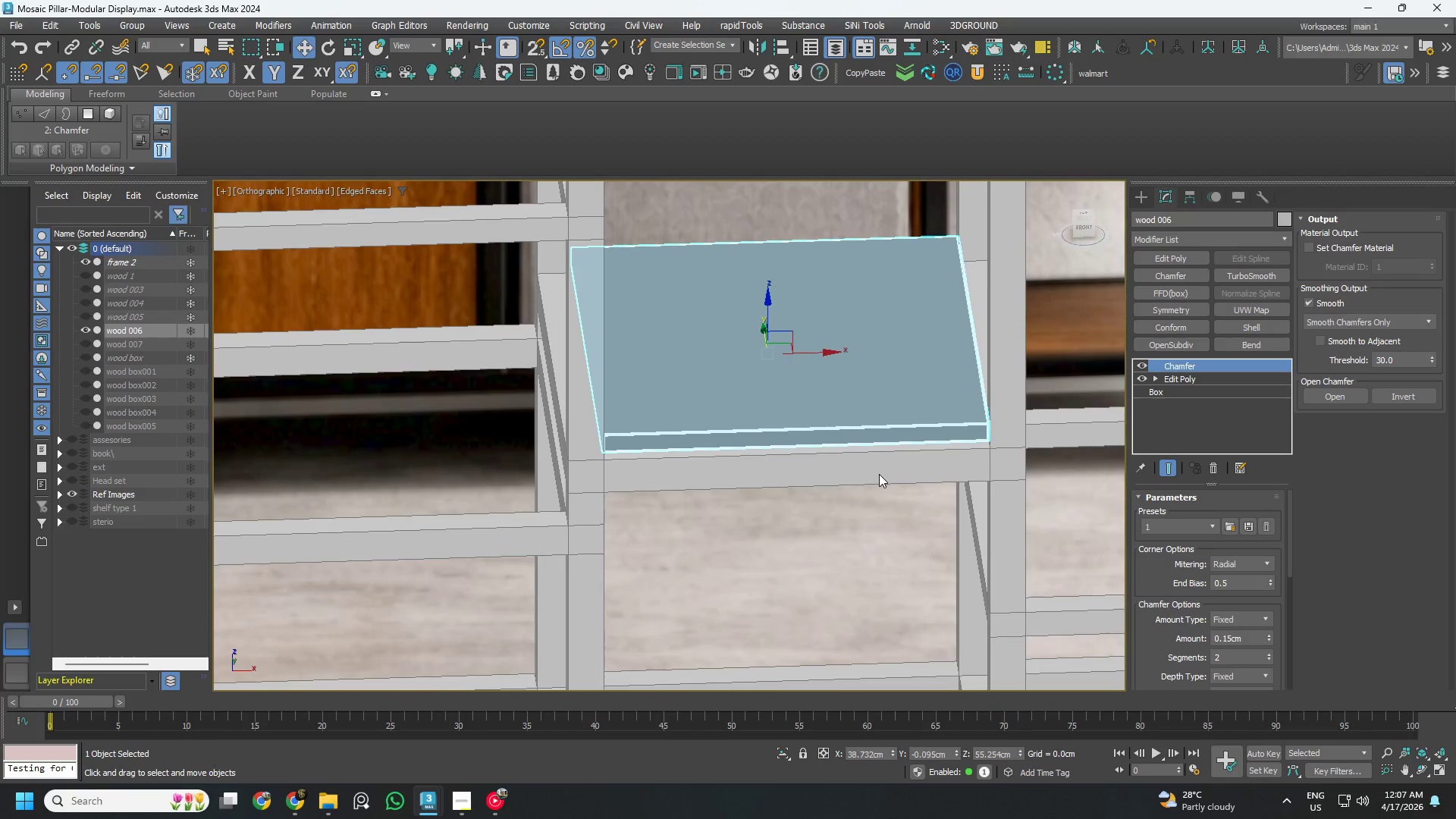 
hold_key(key=AltLeft, duration=3.45)
 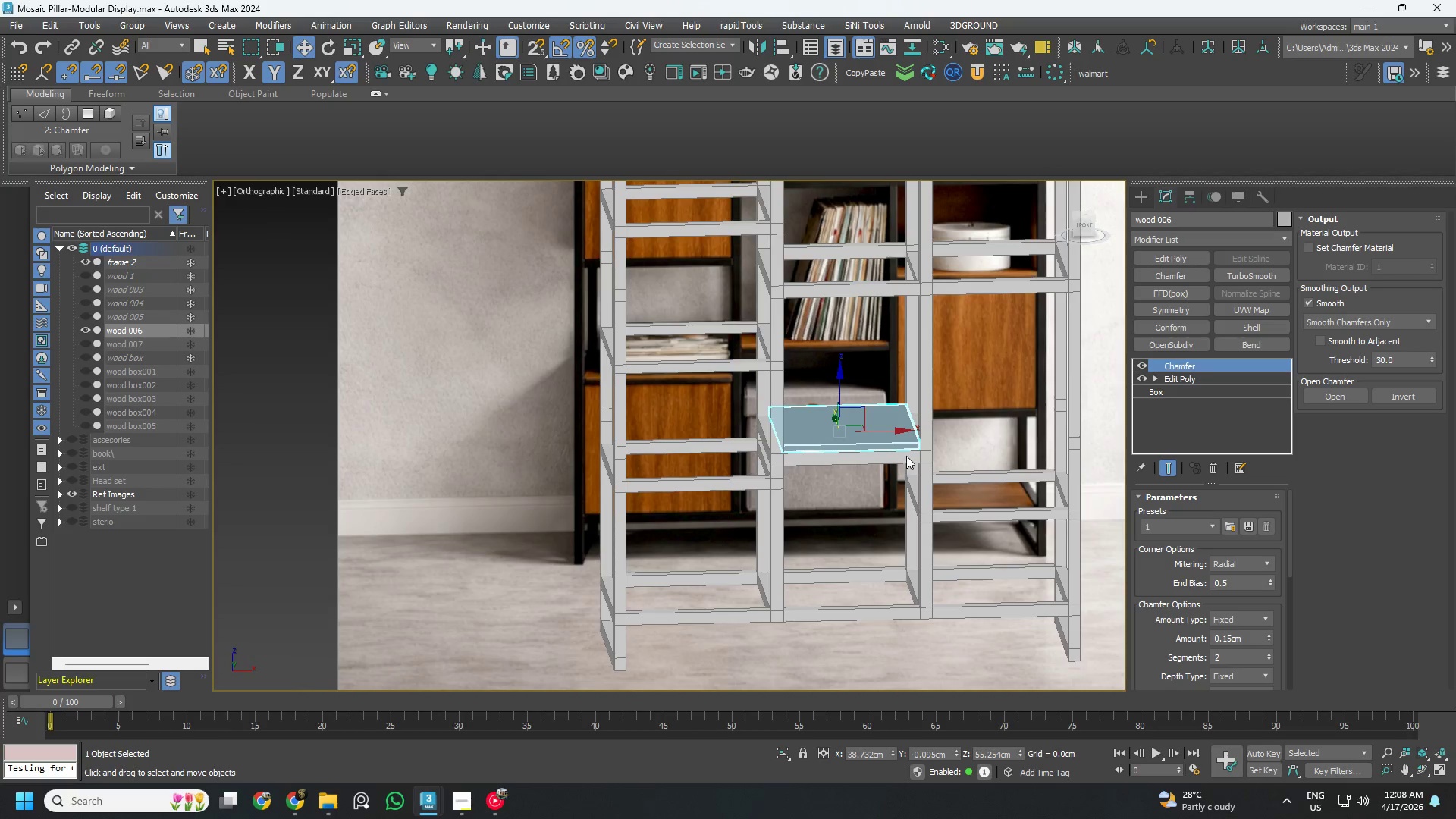 
scroll: coordinate [879, 474], scroll_direction: down, amount: 3.0
 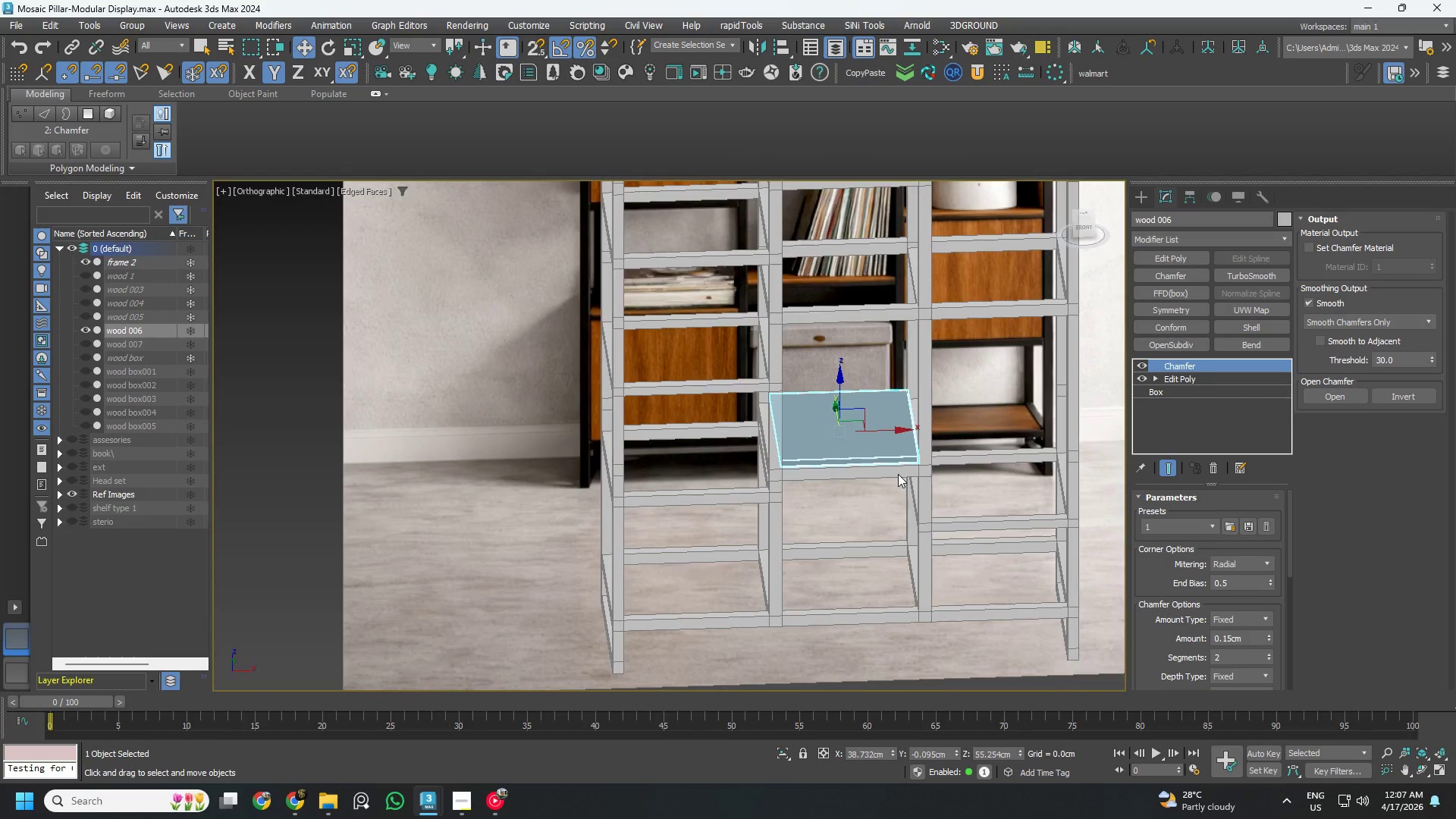 
hold_key(key=AltLeft, duration=0.47)
 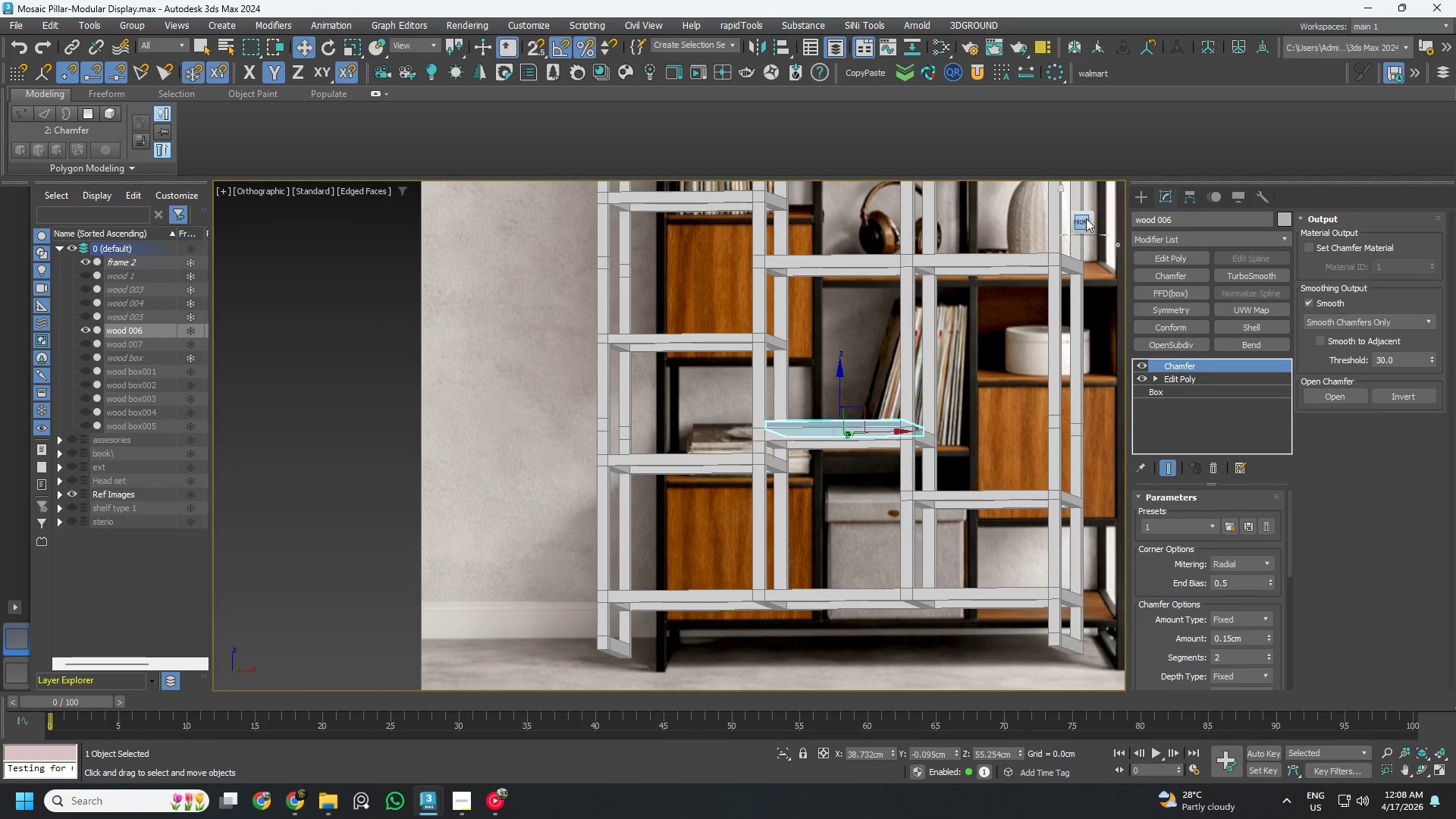 
left_click([1085, 220])
 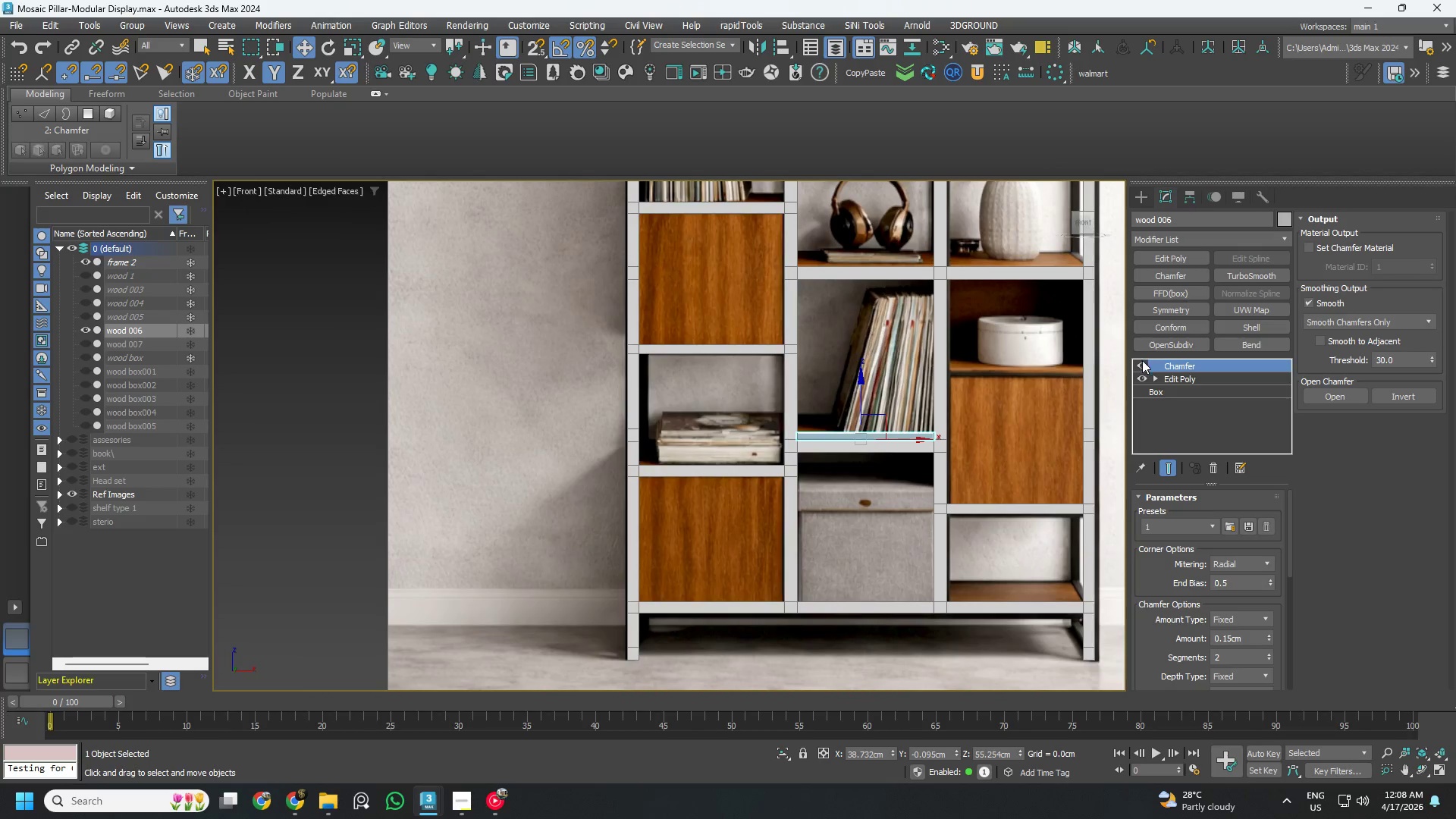 
left_click([1142, 365])
 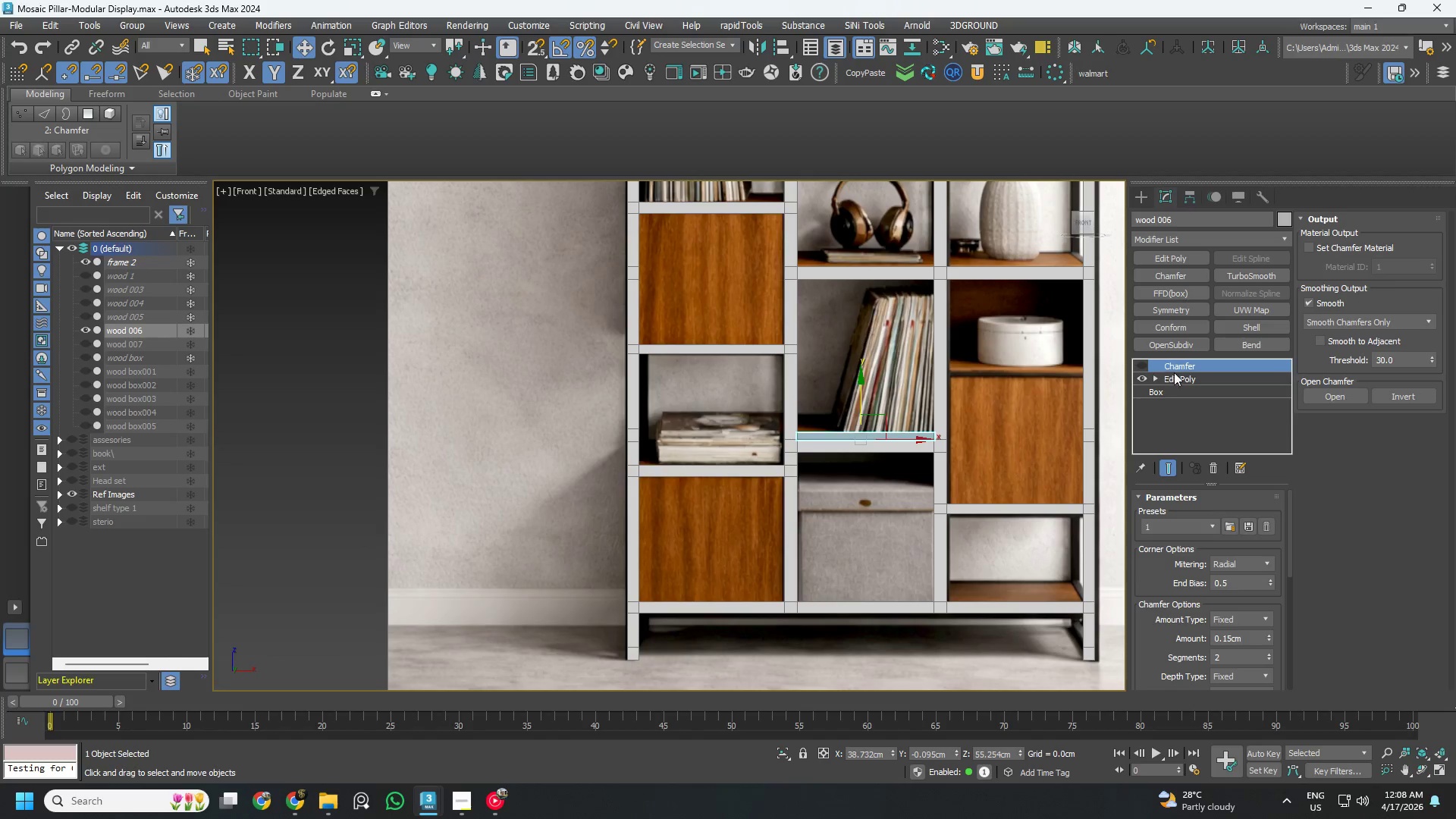 
left_click([1178, 375])
 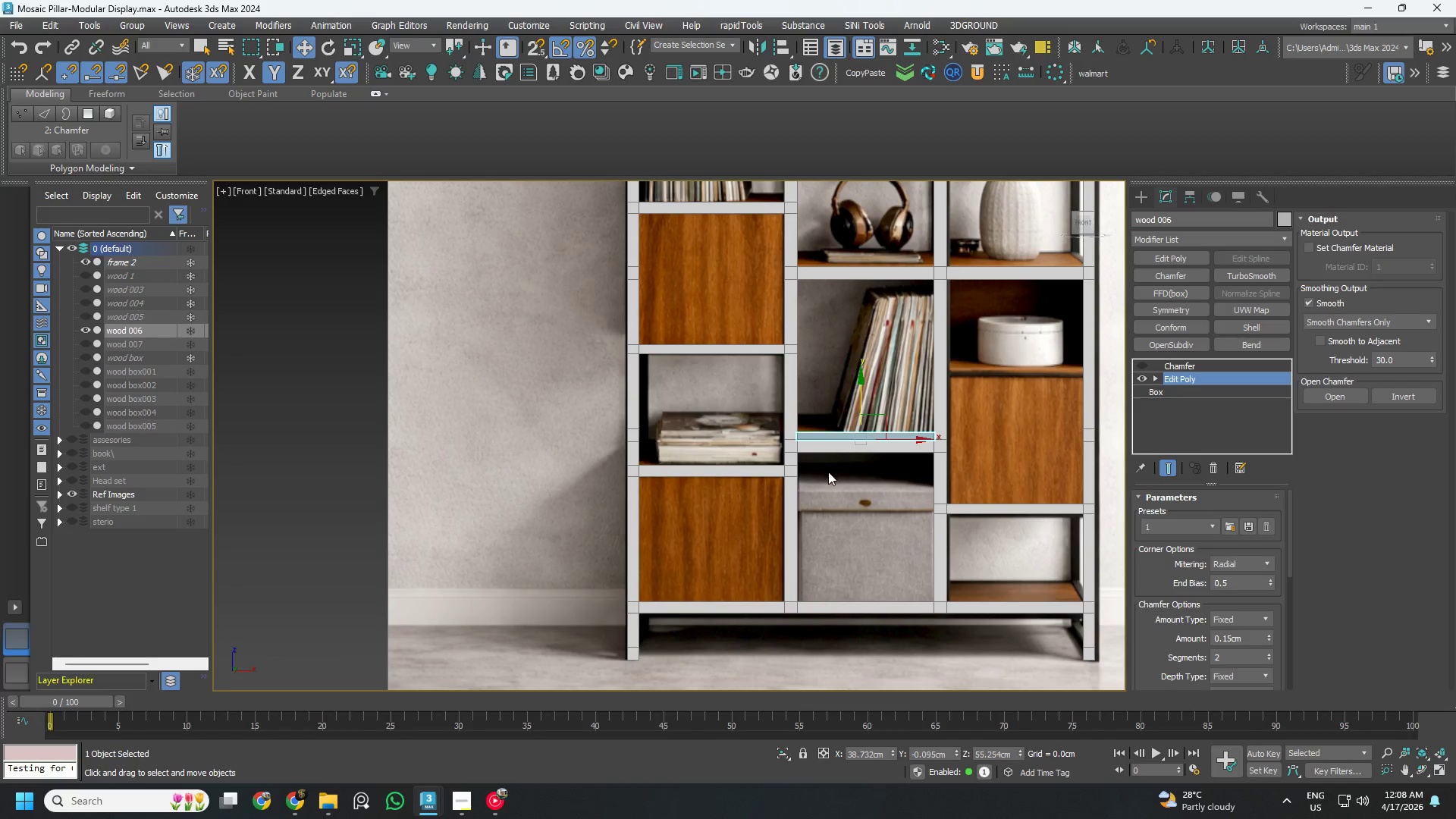 
key(1)
 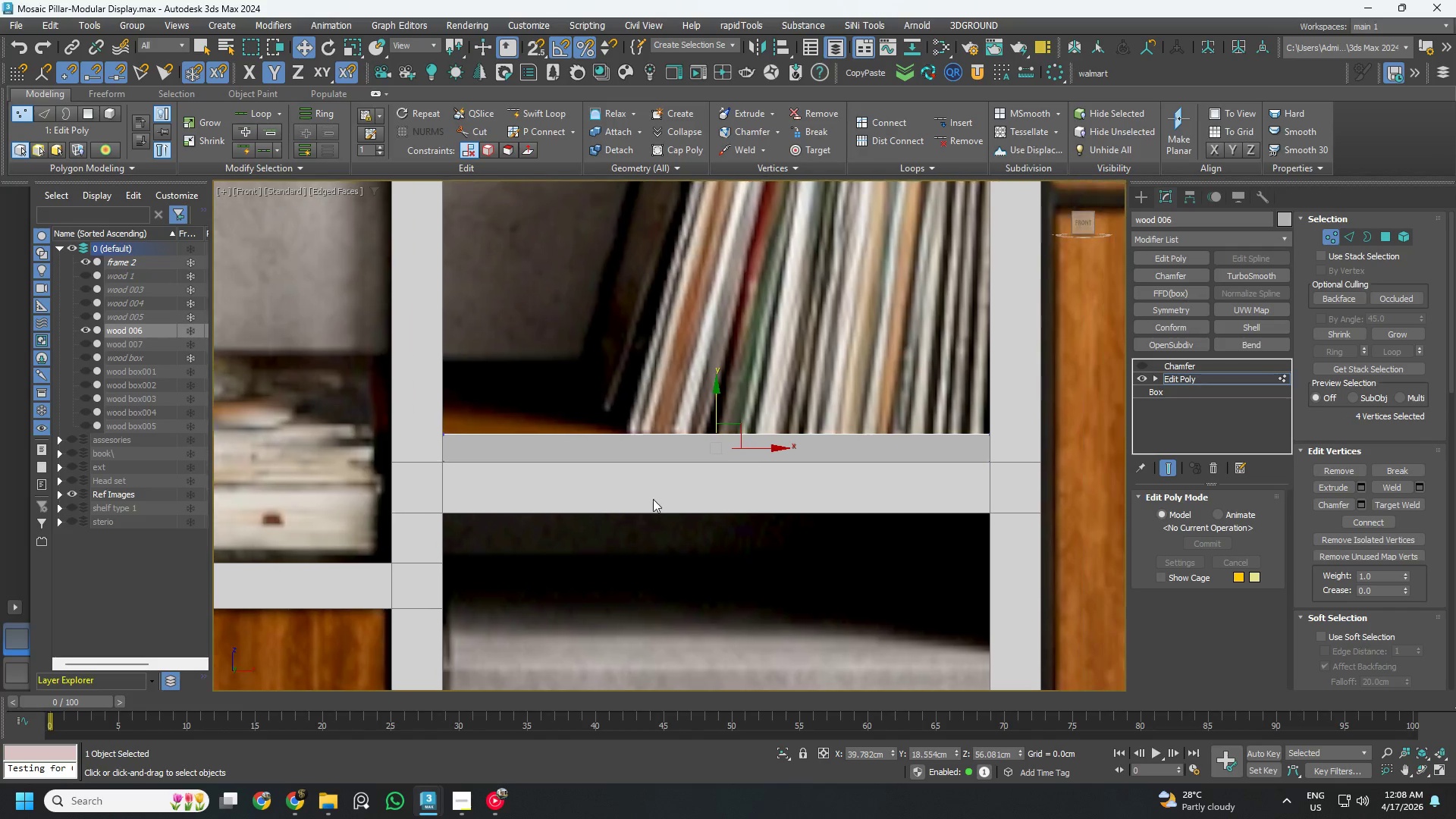 
scroll: coordinate [883, 436], scroll_direction: up, amount: 5.0
 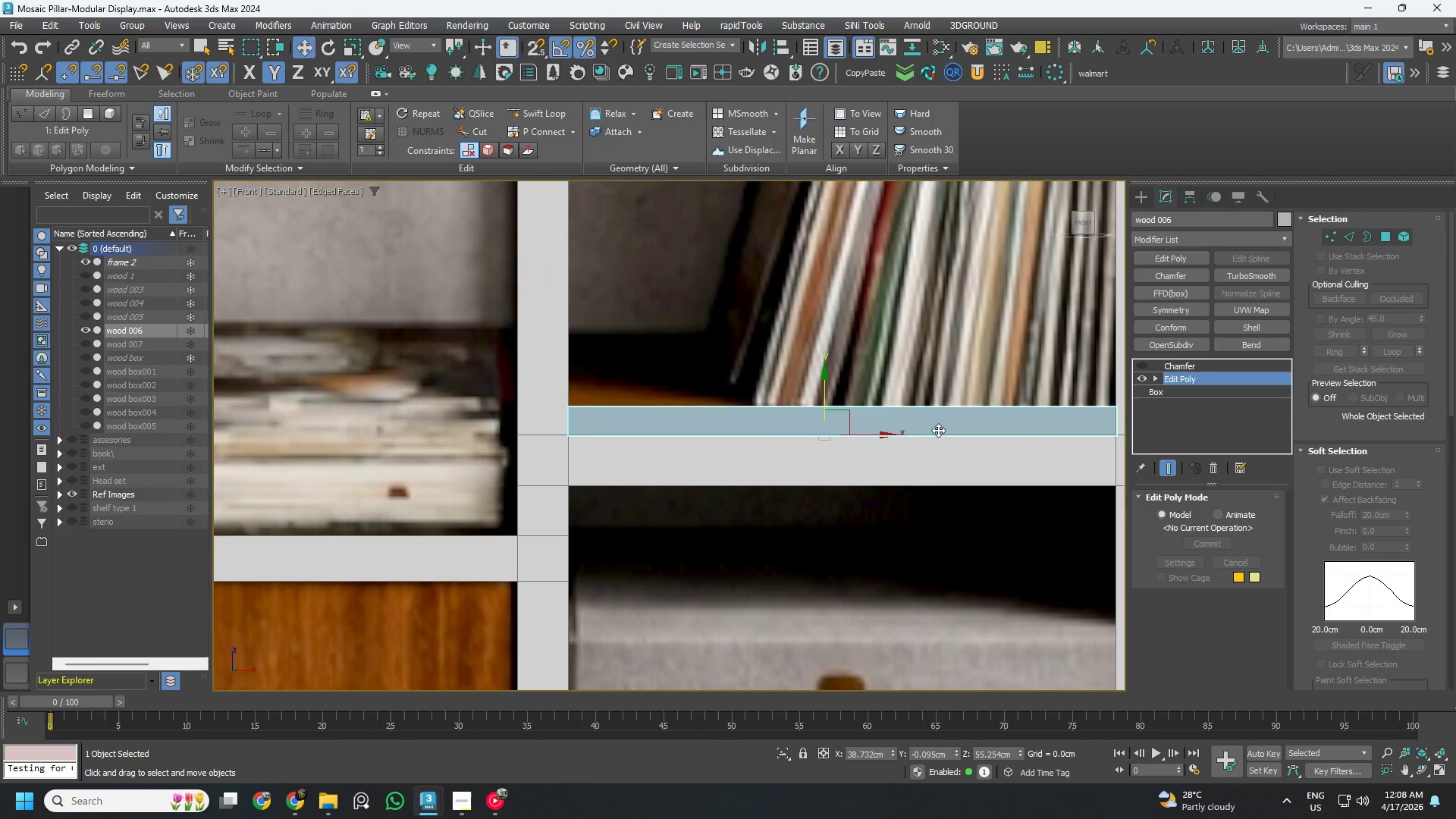 
left_click_drag(start_coordinate=[359, 391], to_coordinate=[1101, 445])
 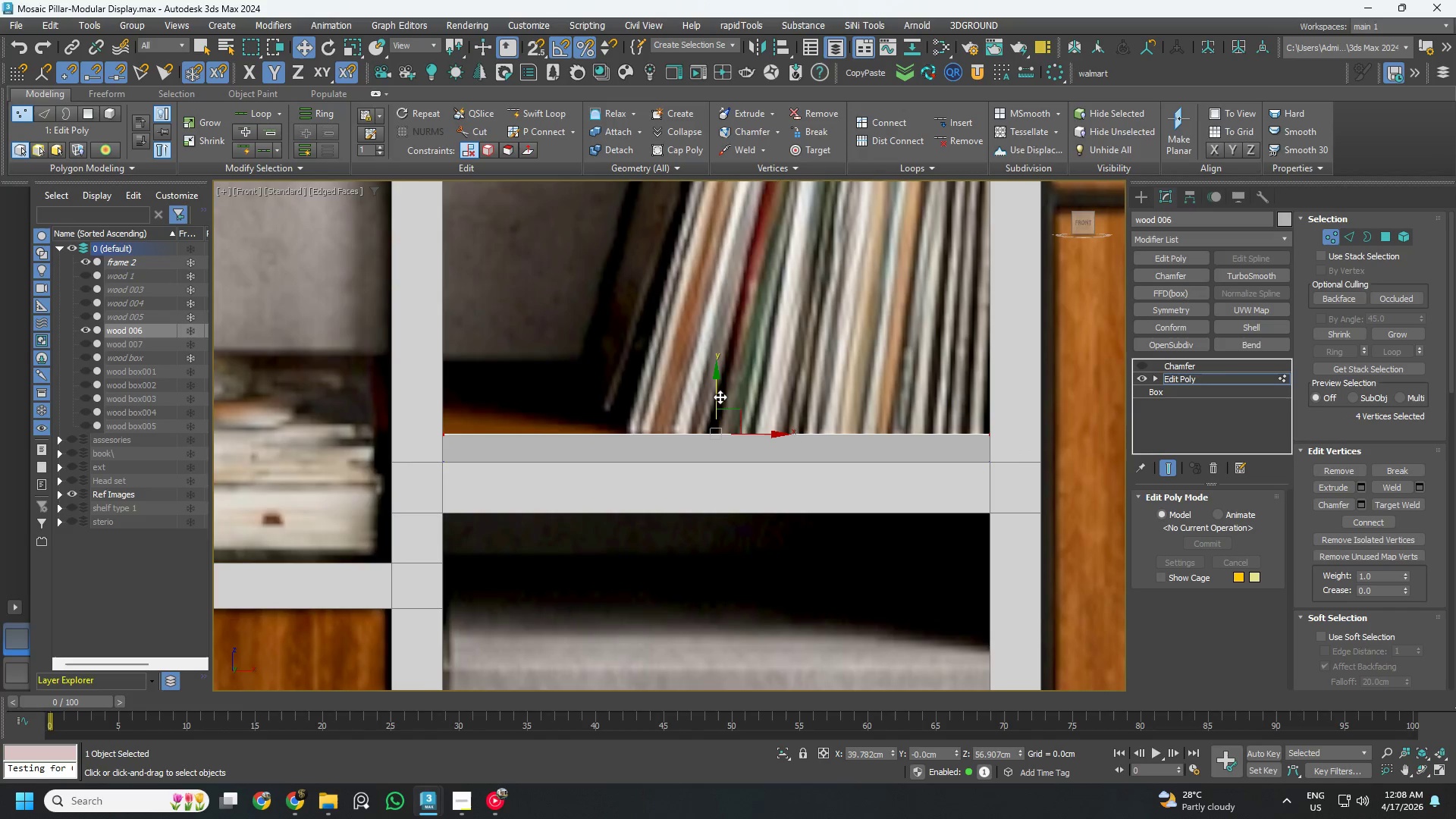 
left_click_drag(start_coordinate=[718, 396], to_coordinate=[721, 405])
 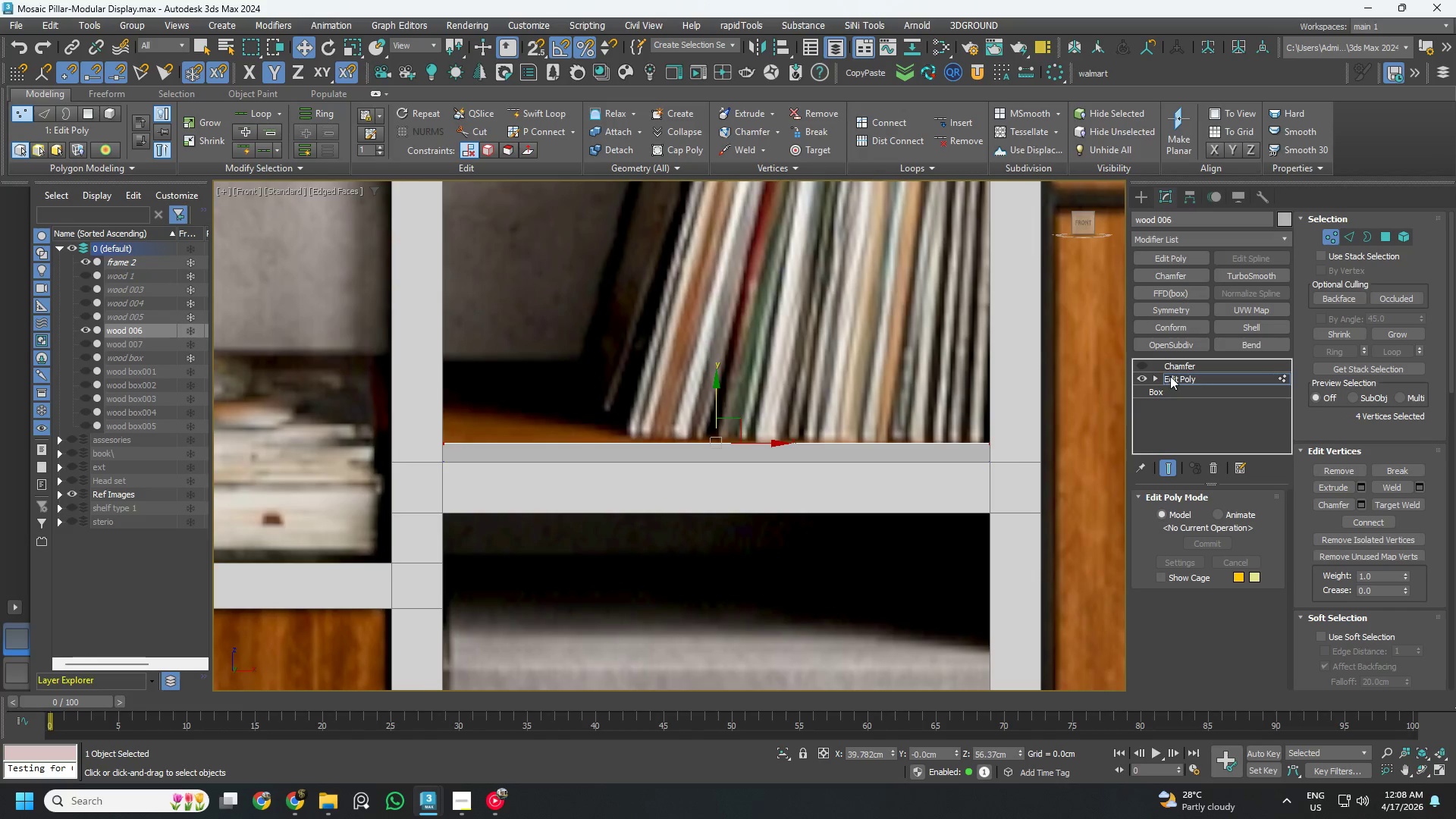 
left_click([1177, 376])
 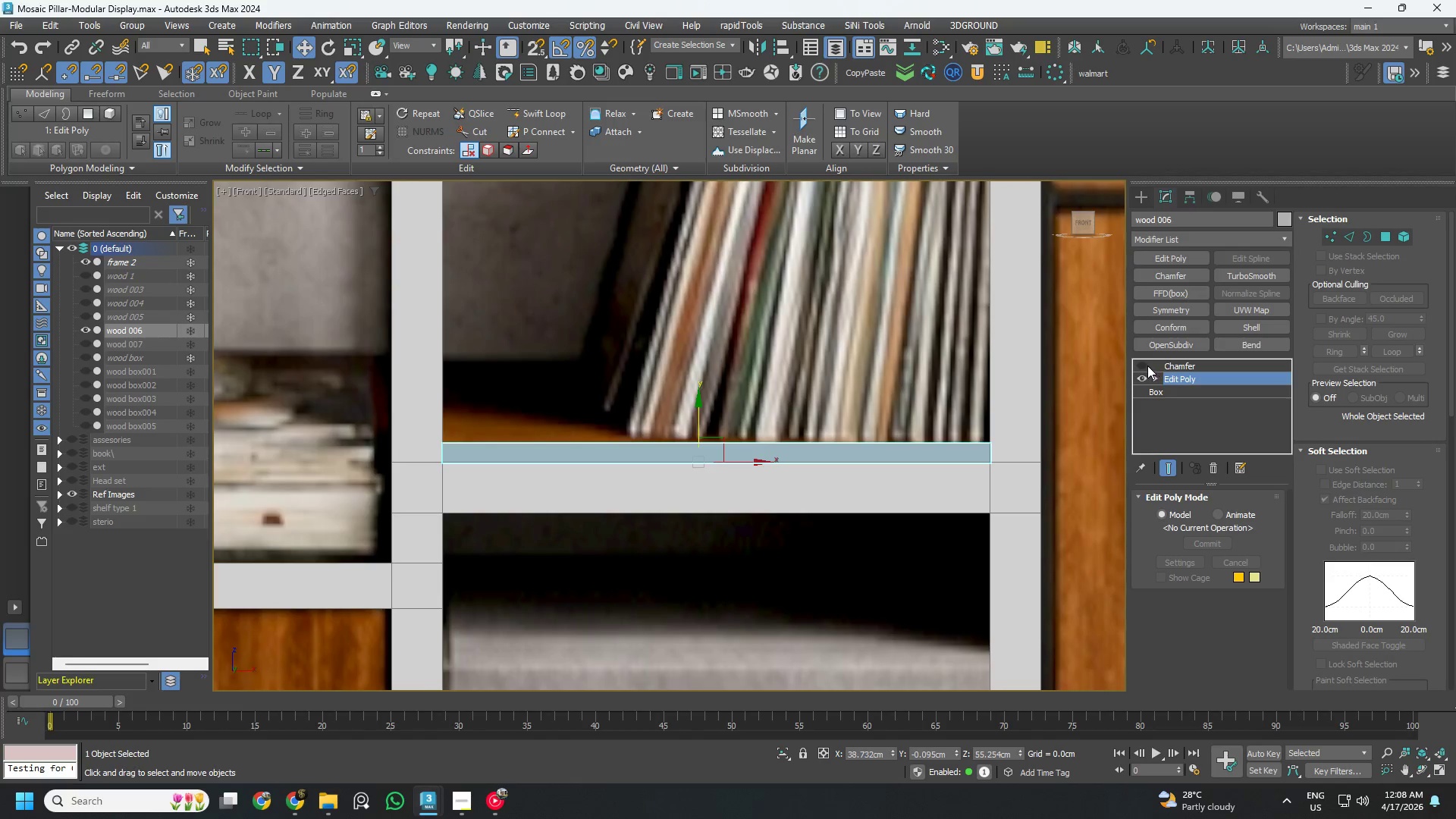 
left_click([1142, 364])
 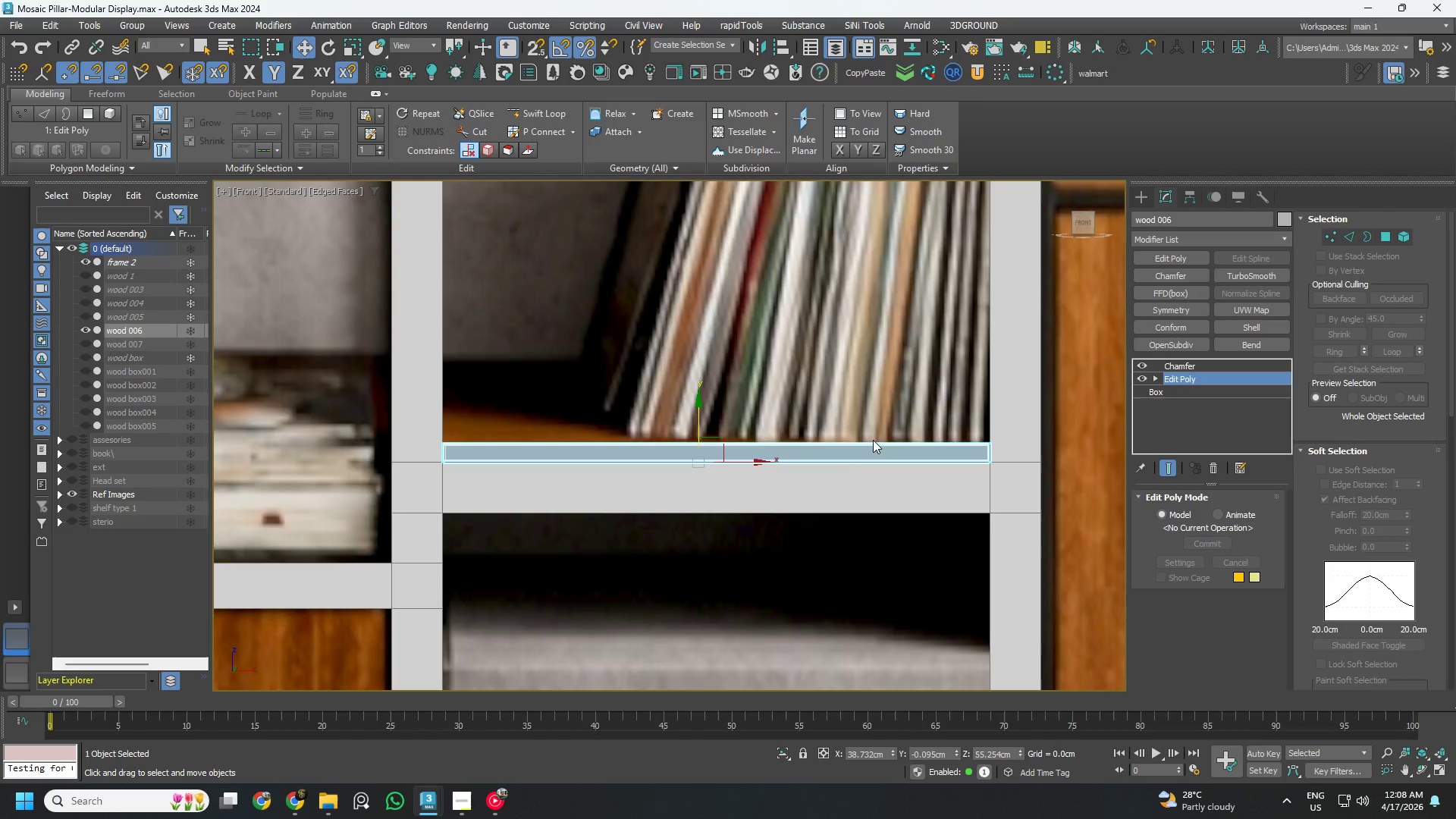 
hold_key(key=AltLeft, duration=0.48)
 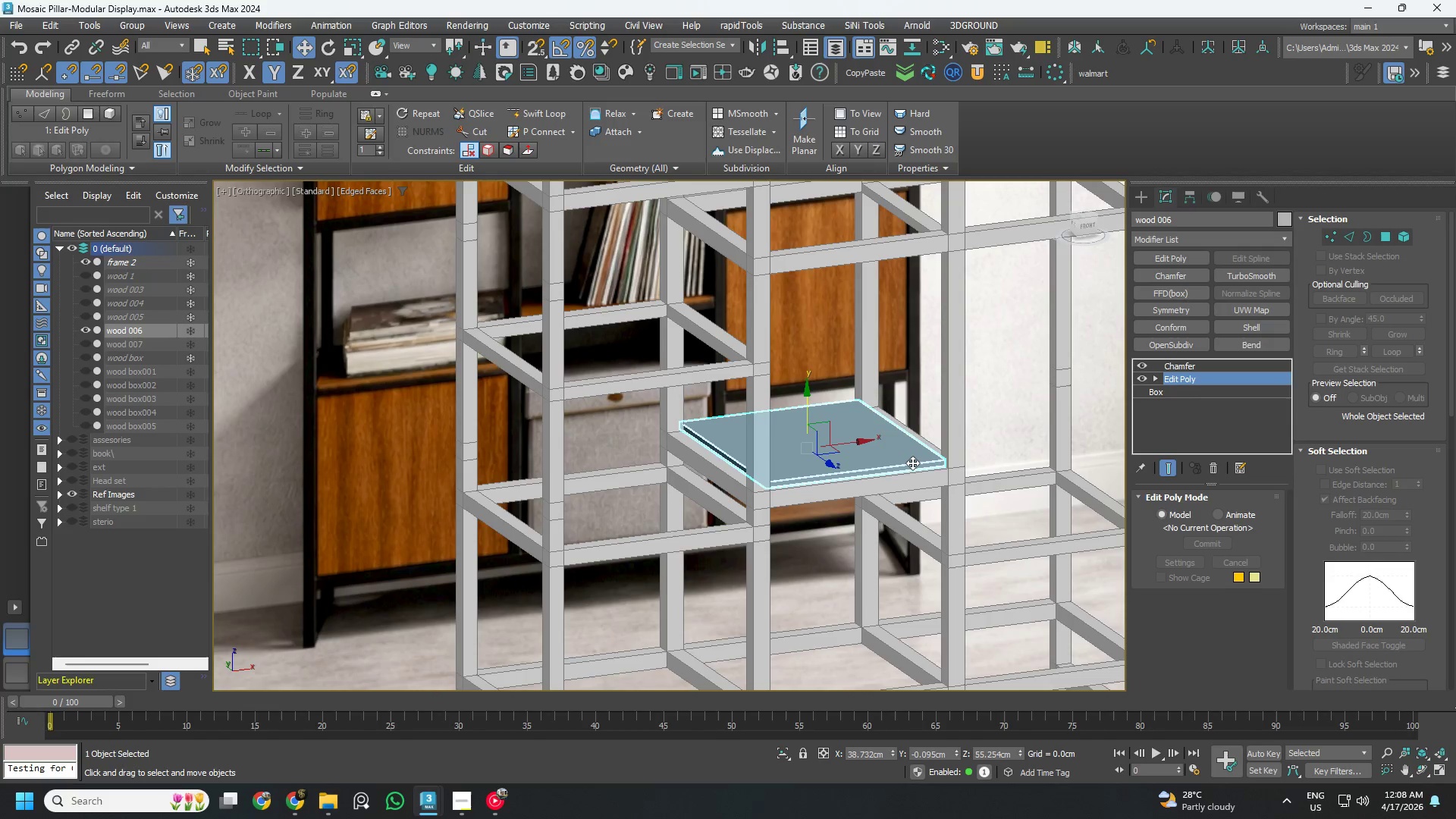 
scroll: coordinate [864, 439], scroll_direction: down, amount: 3.0
 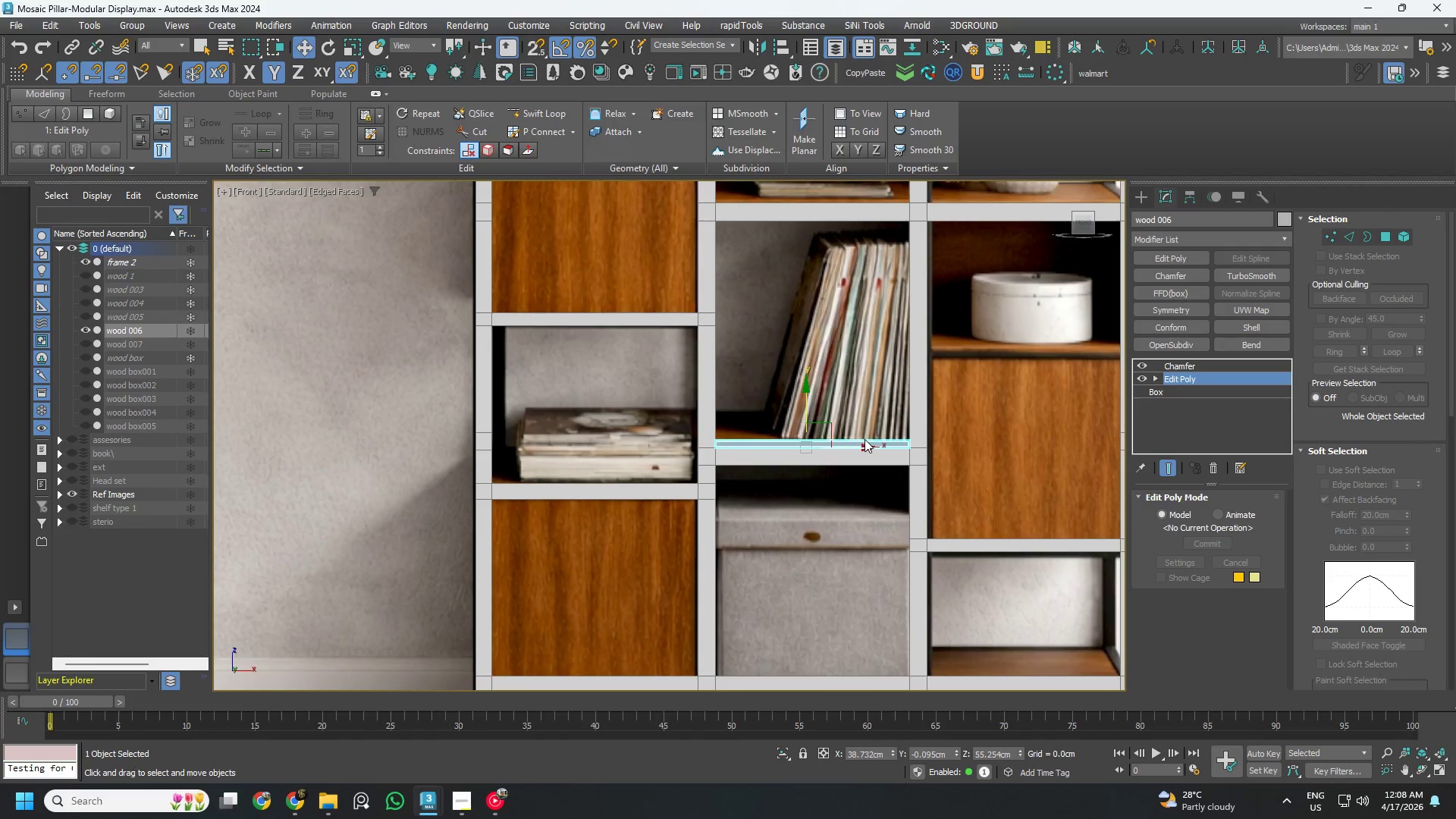 
key(Control+S)
 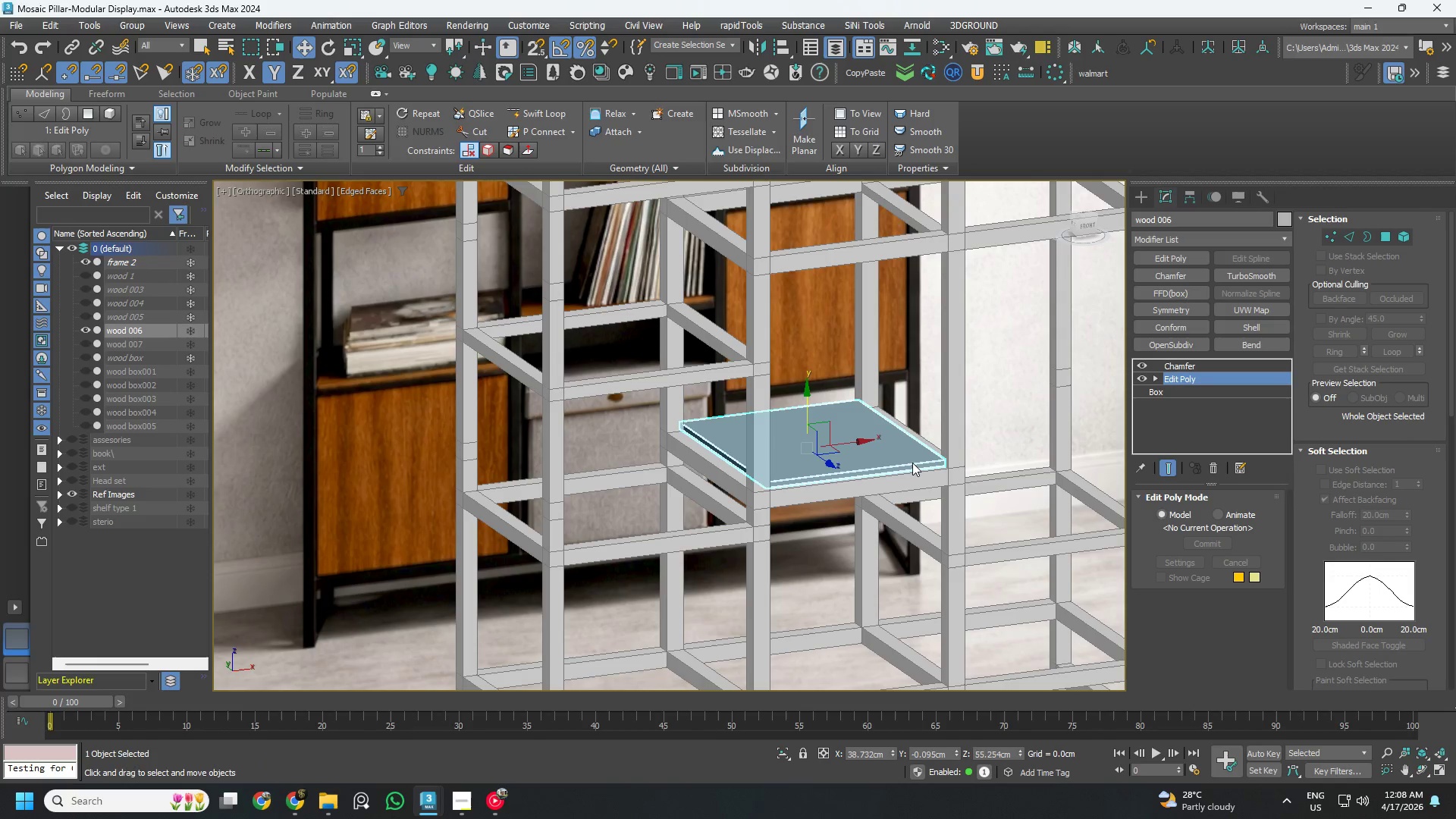 
wait(6.83)
 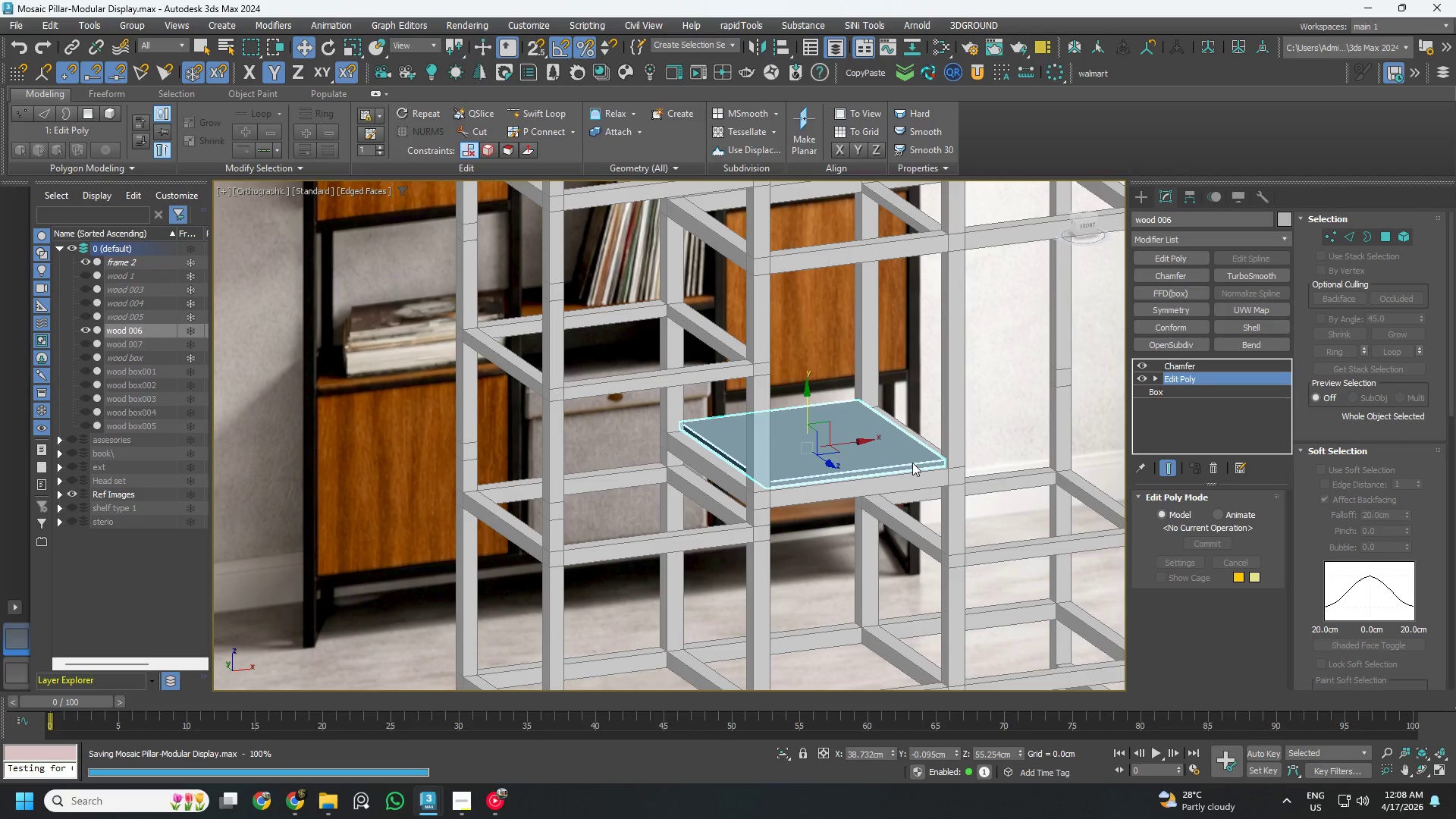 
scroll: coordinate [910, 466], scroll_direction: down, amount: 1.0
 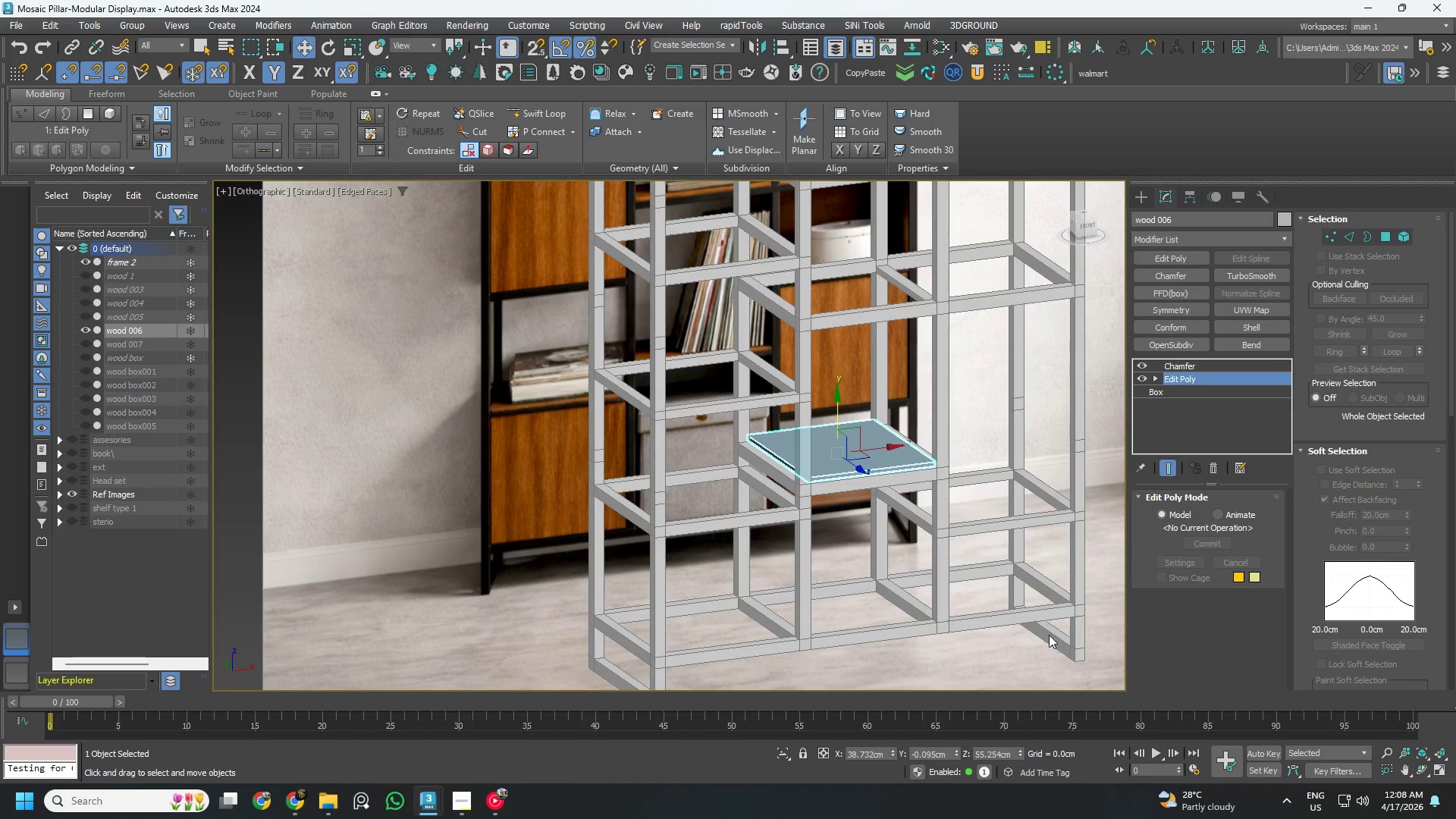 
left_click([1055, 639])
 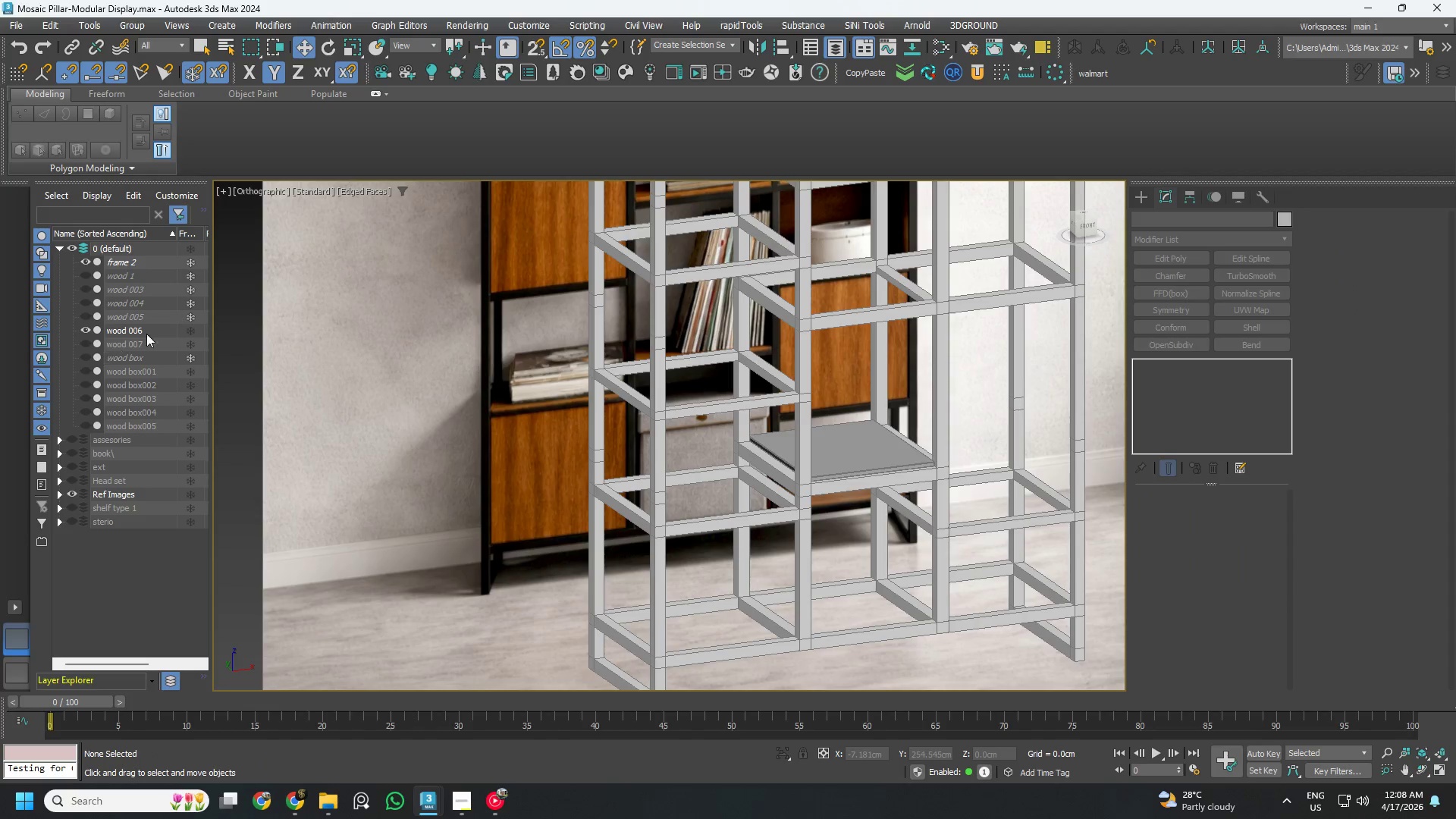 
left_click([188, 330])
 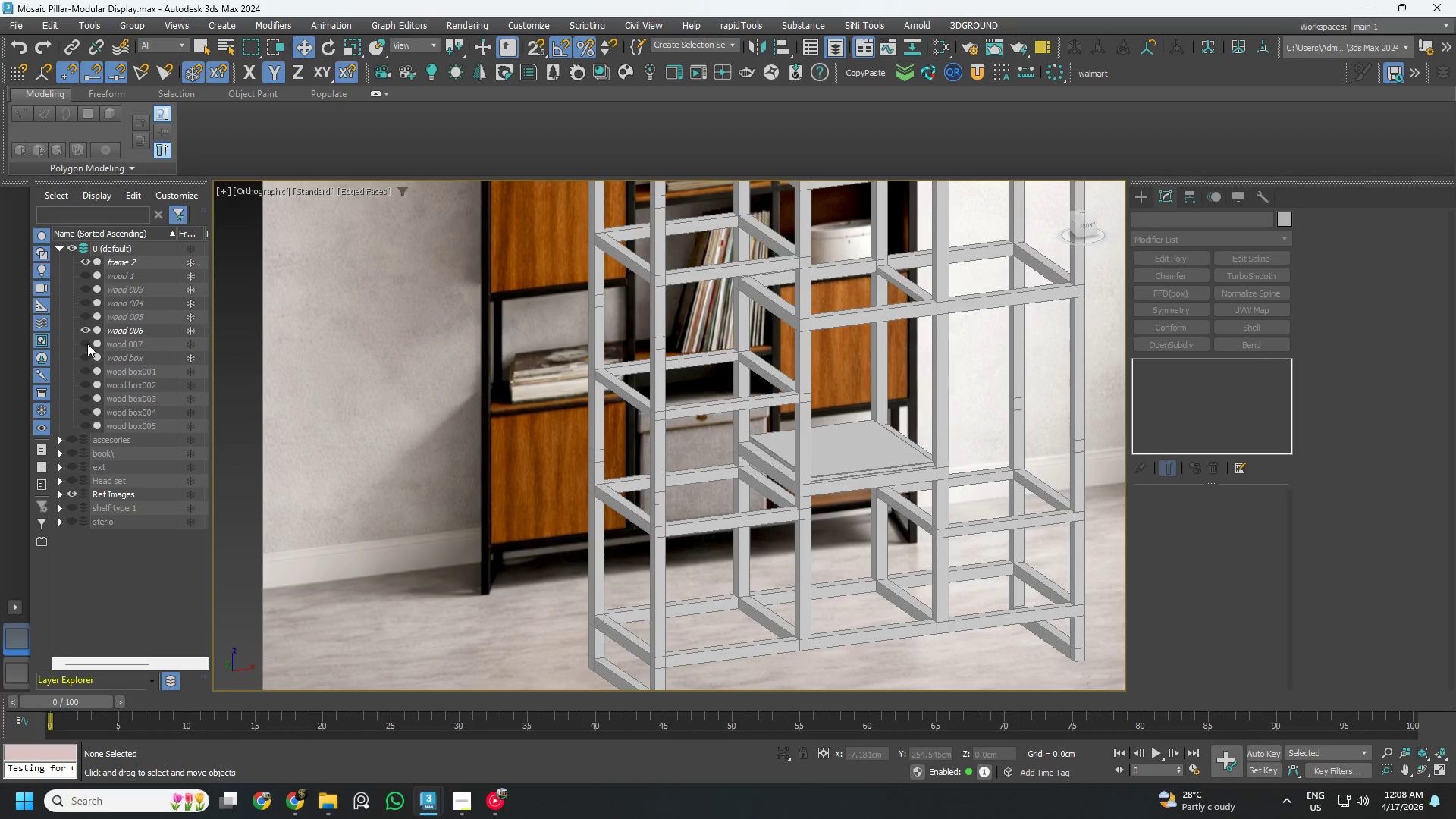 
left_click([87, 344])
 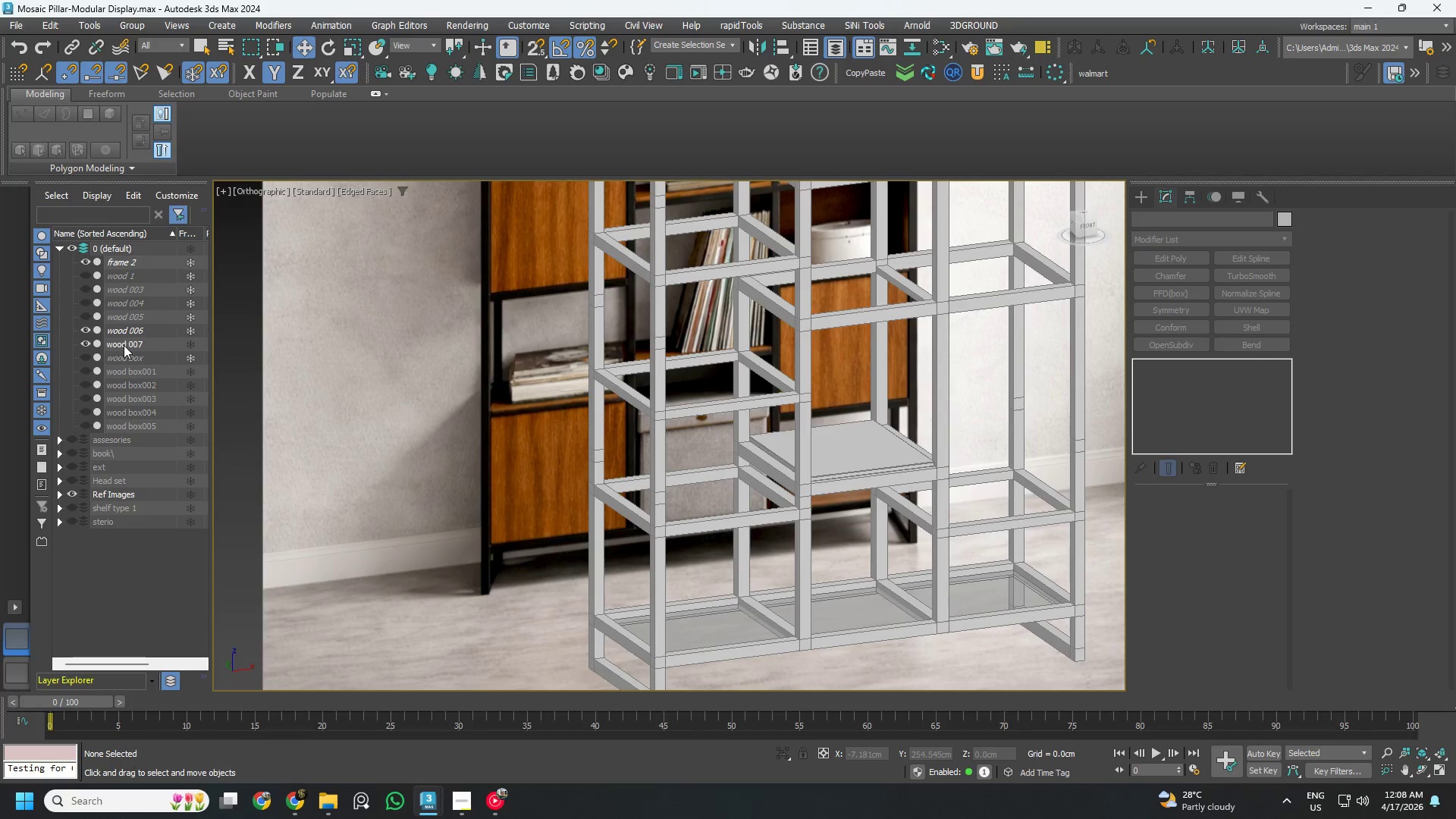 
left_click([127, 347])
 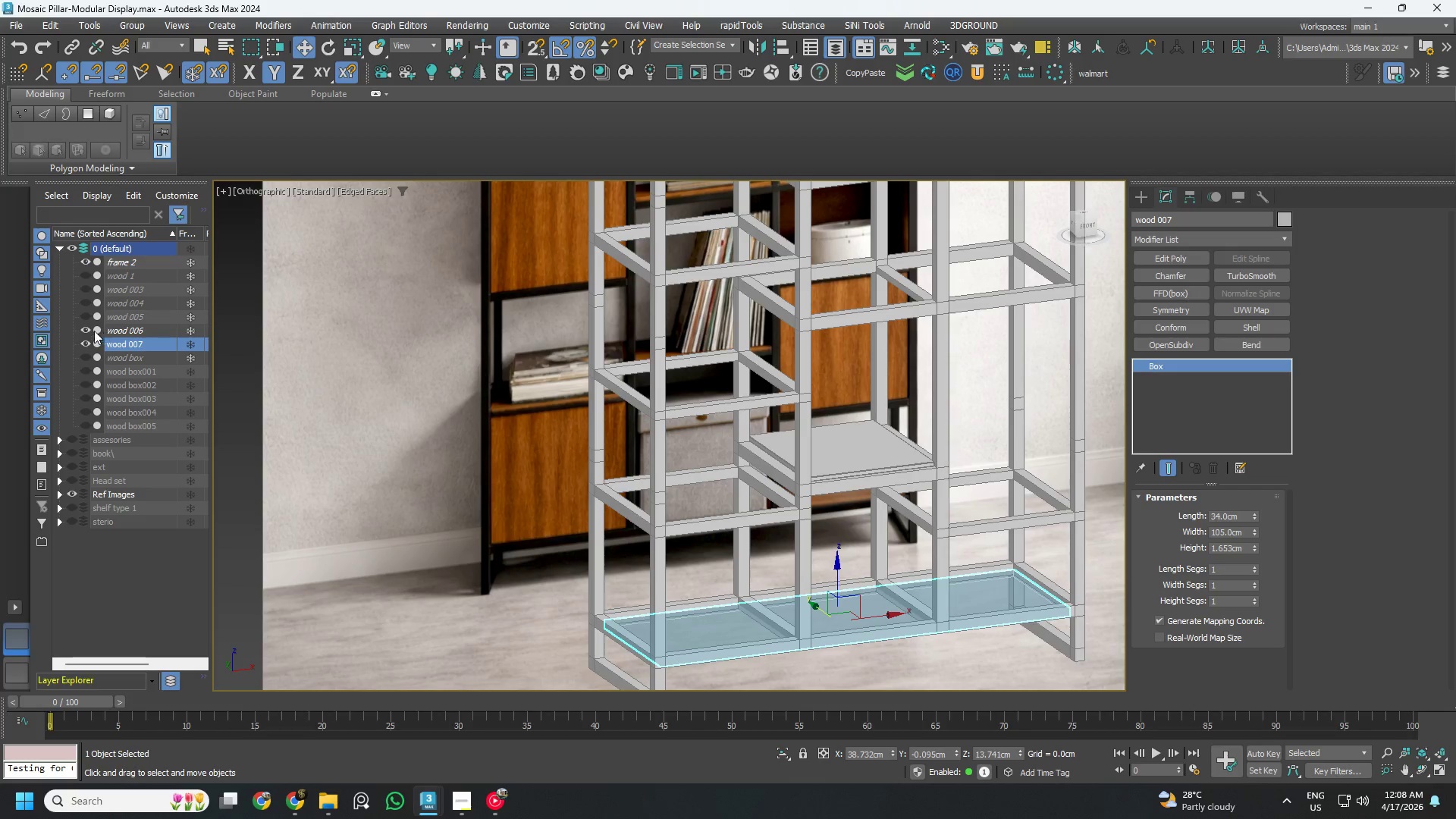 
left_click([83, 330])
 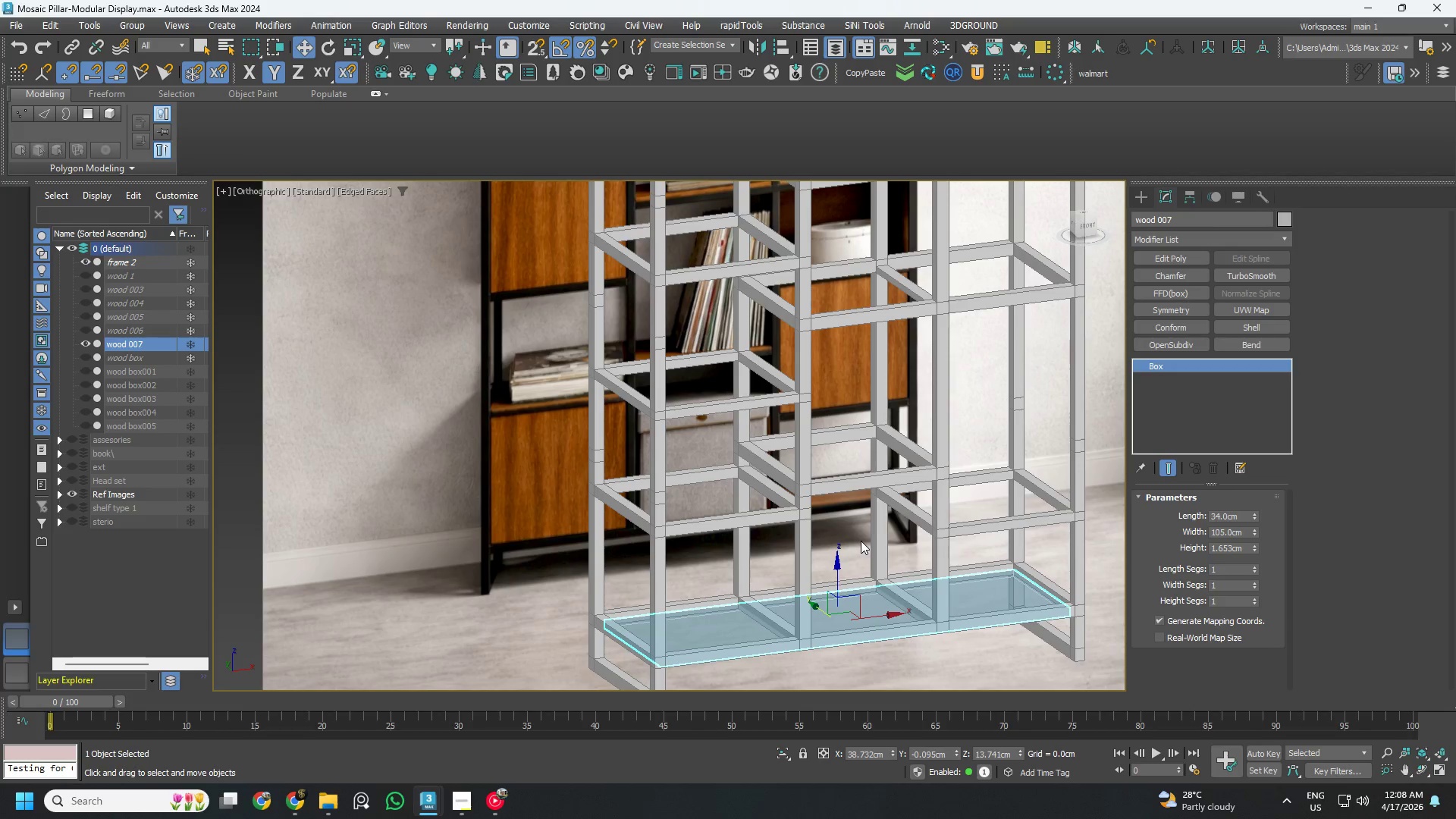 
scroll: coordinate [803, 505], scroll_direction: up, amount: 2.0
 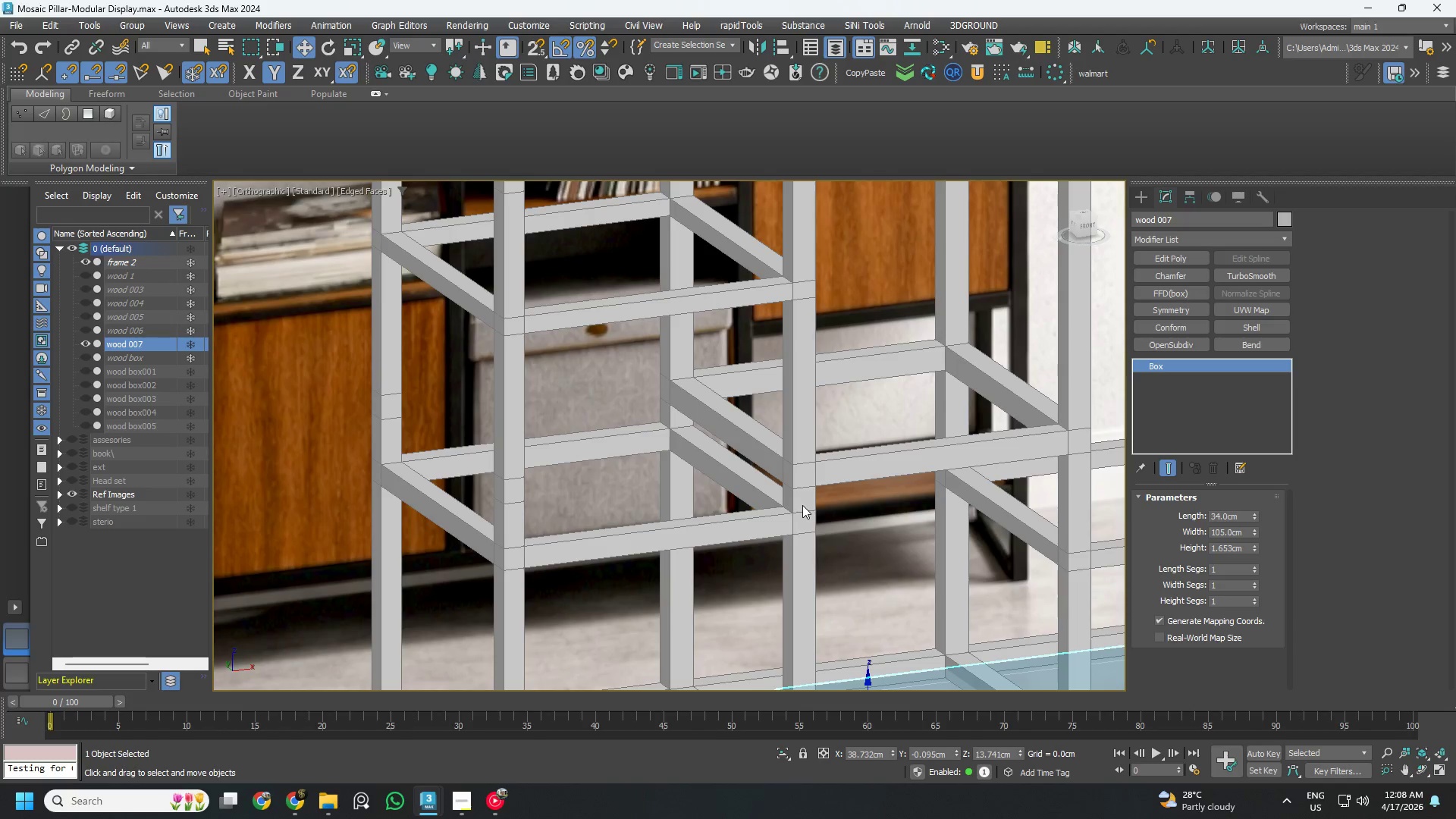 
scroll: coordinate [802, 505], scroll_direction: down, amount: 3.0
 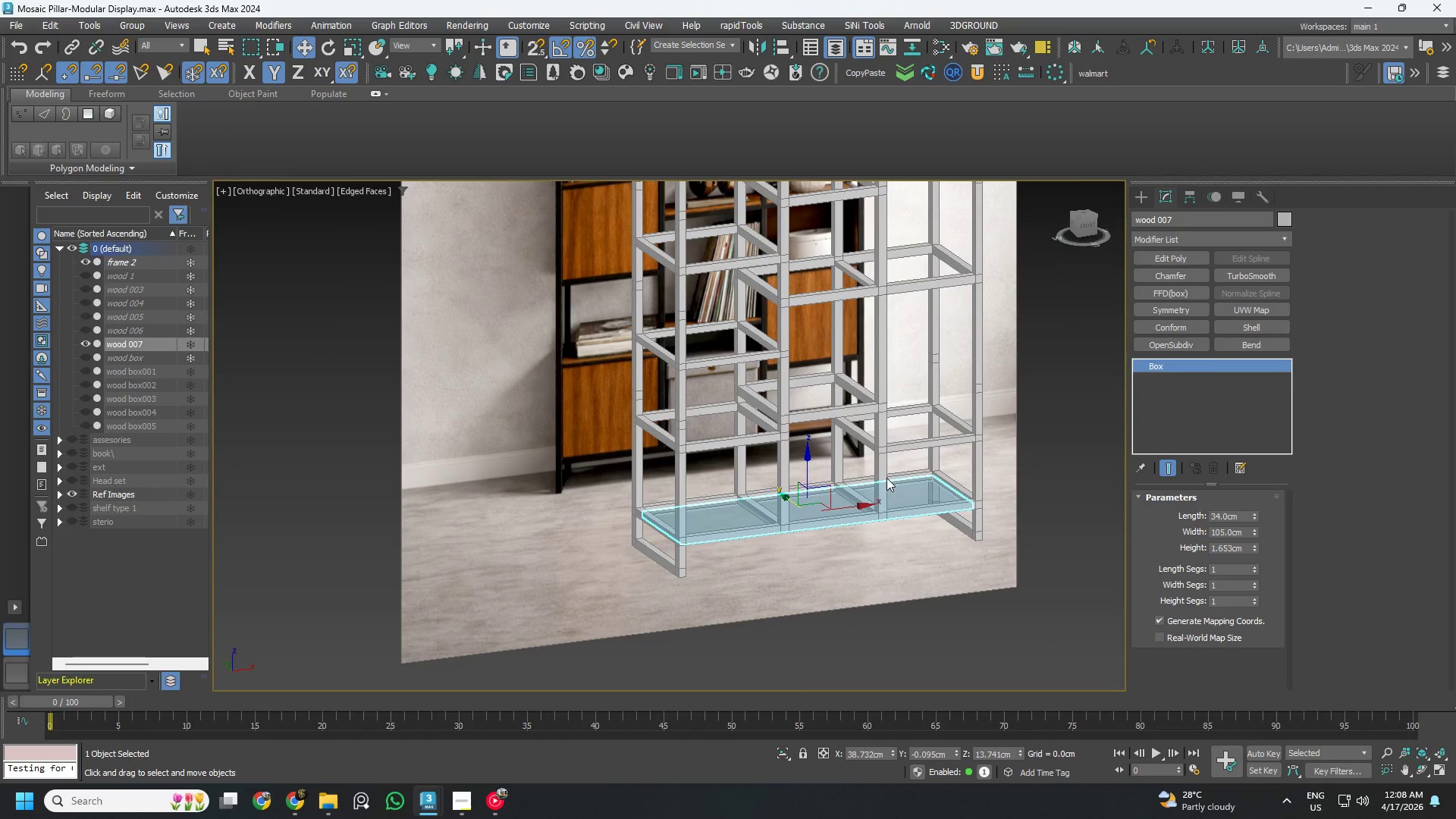 
wait(5.98)
 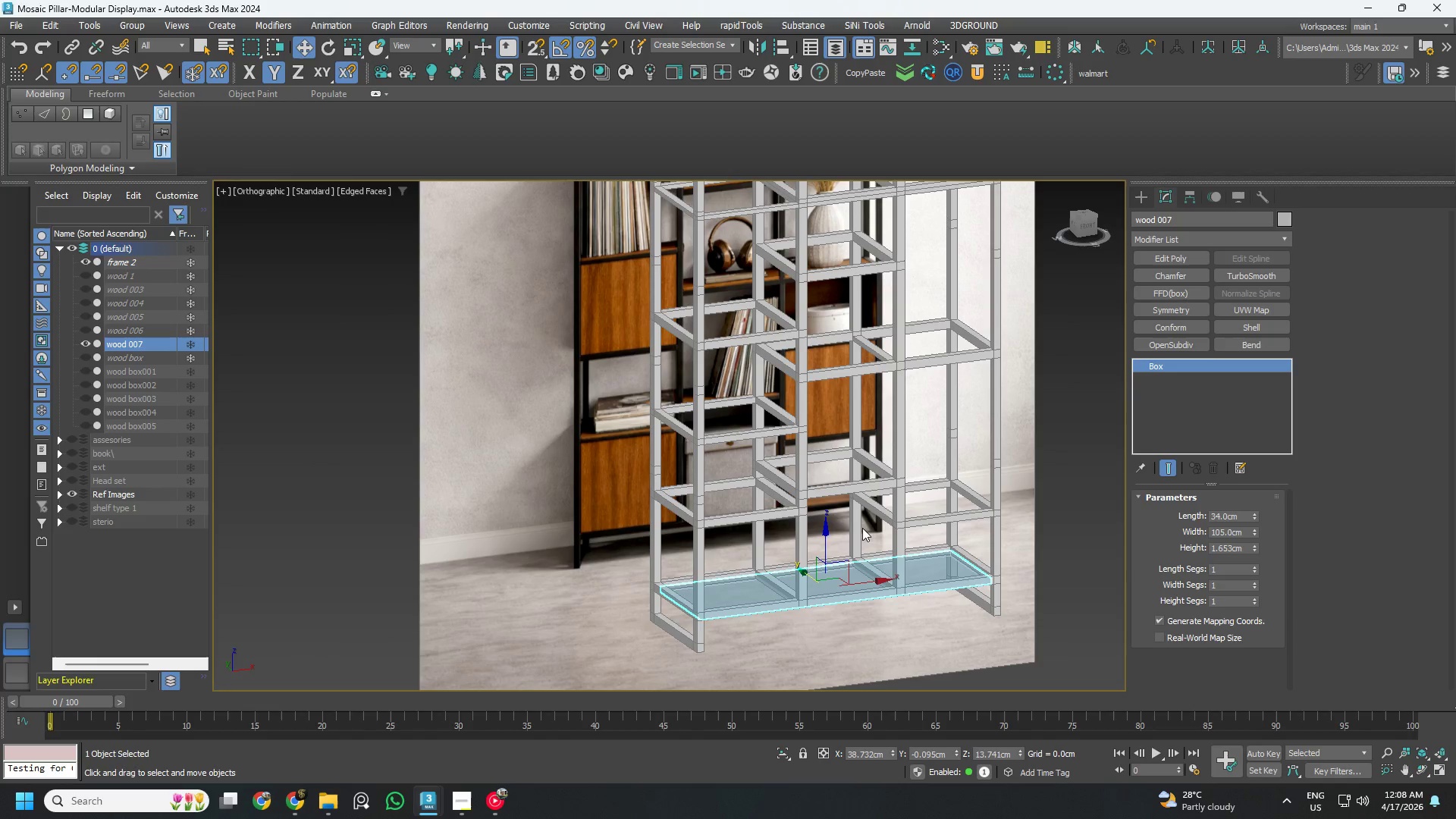 
scroll: coordinate [849, 517], scroll_direction: up, amount: 2.0
 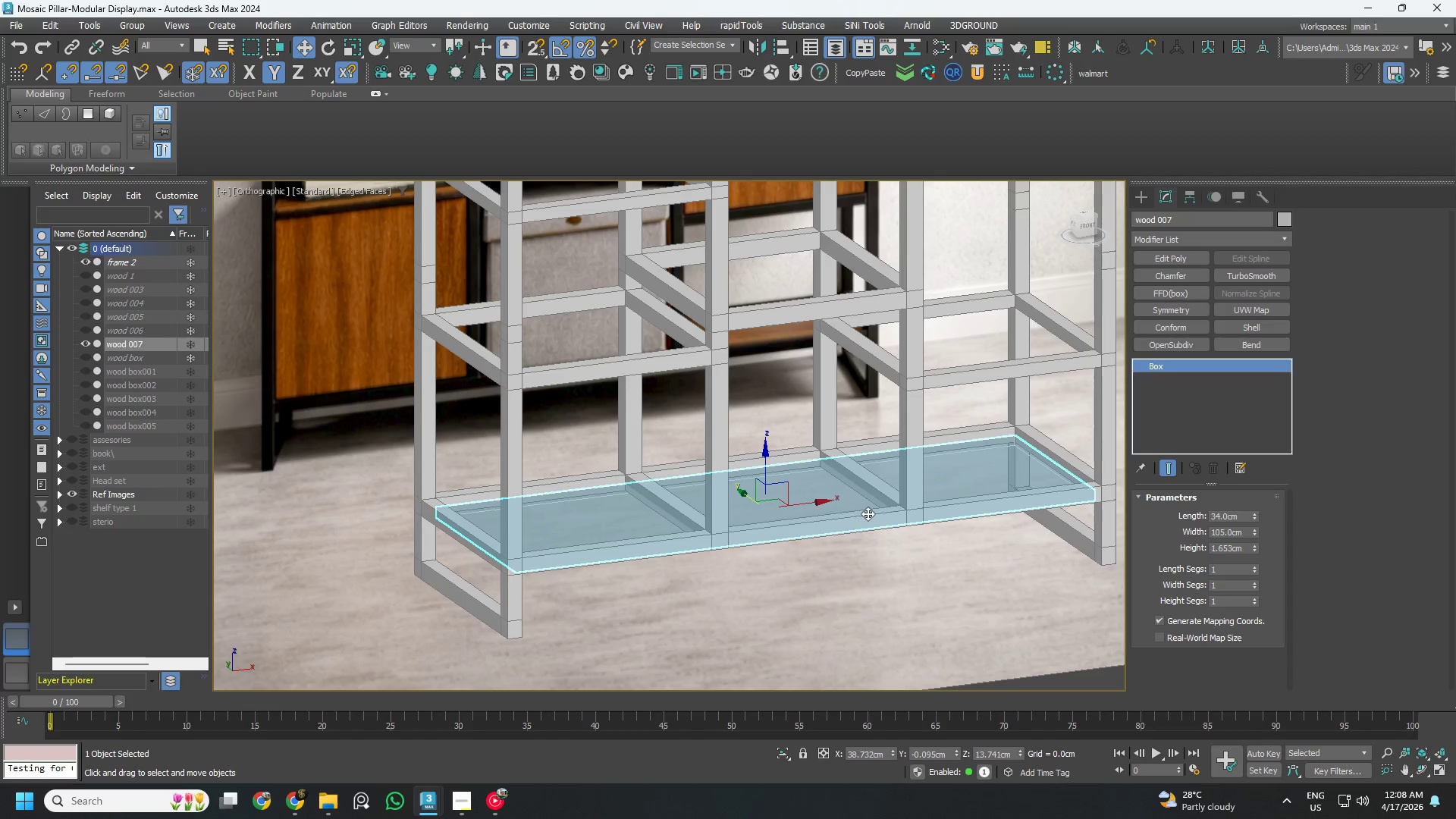 
hold_key(key=AltLeft, duration=1.48)
 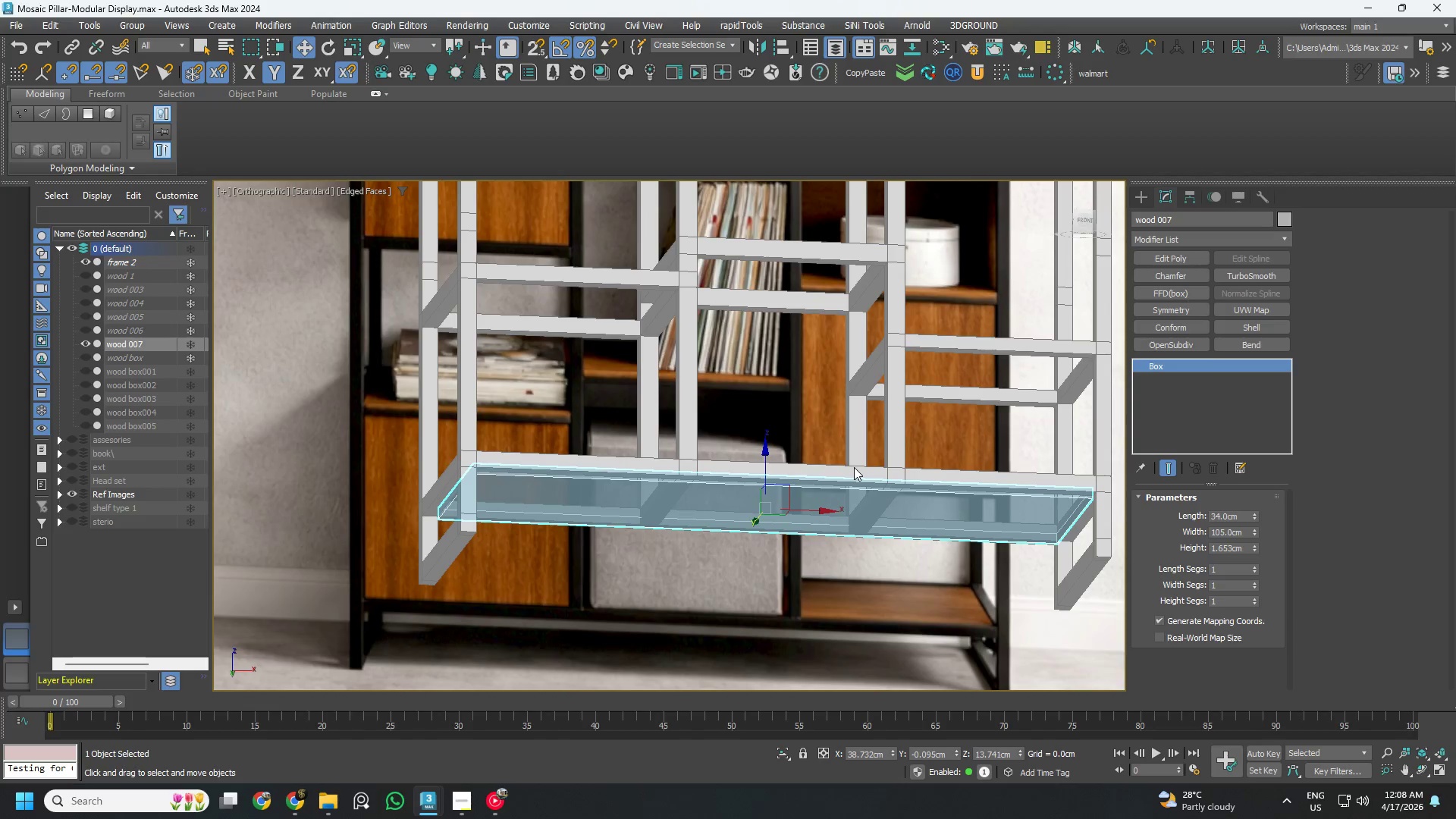 
hold_key(key=AltLeft, duration=2.62)
 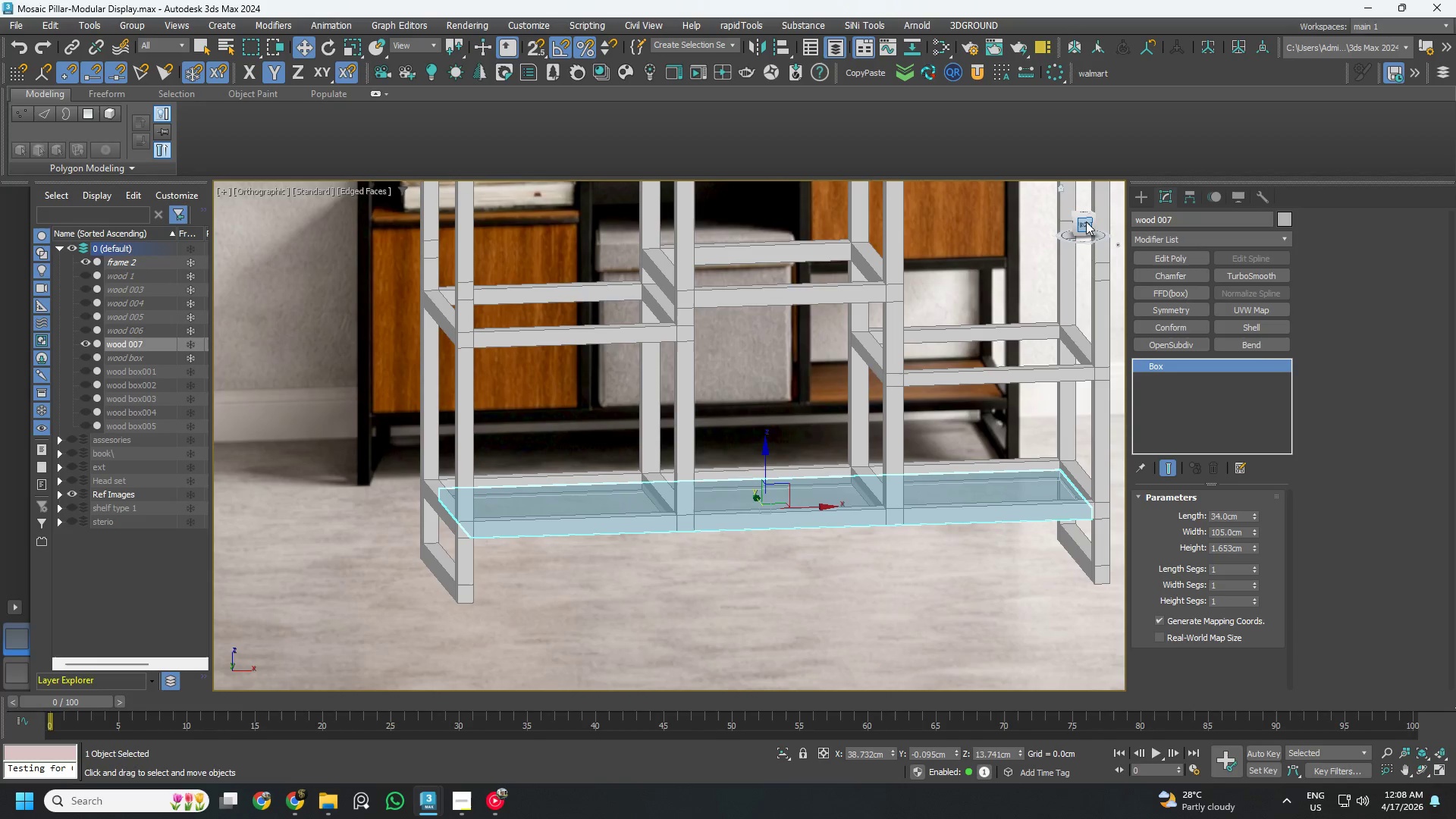 
left_click([1086, 225])
 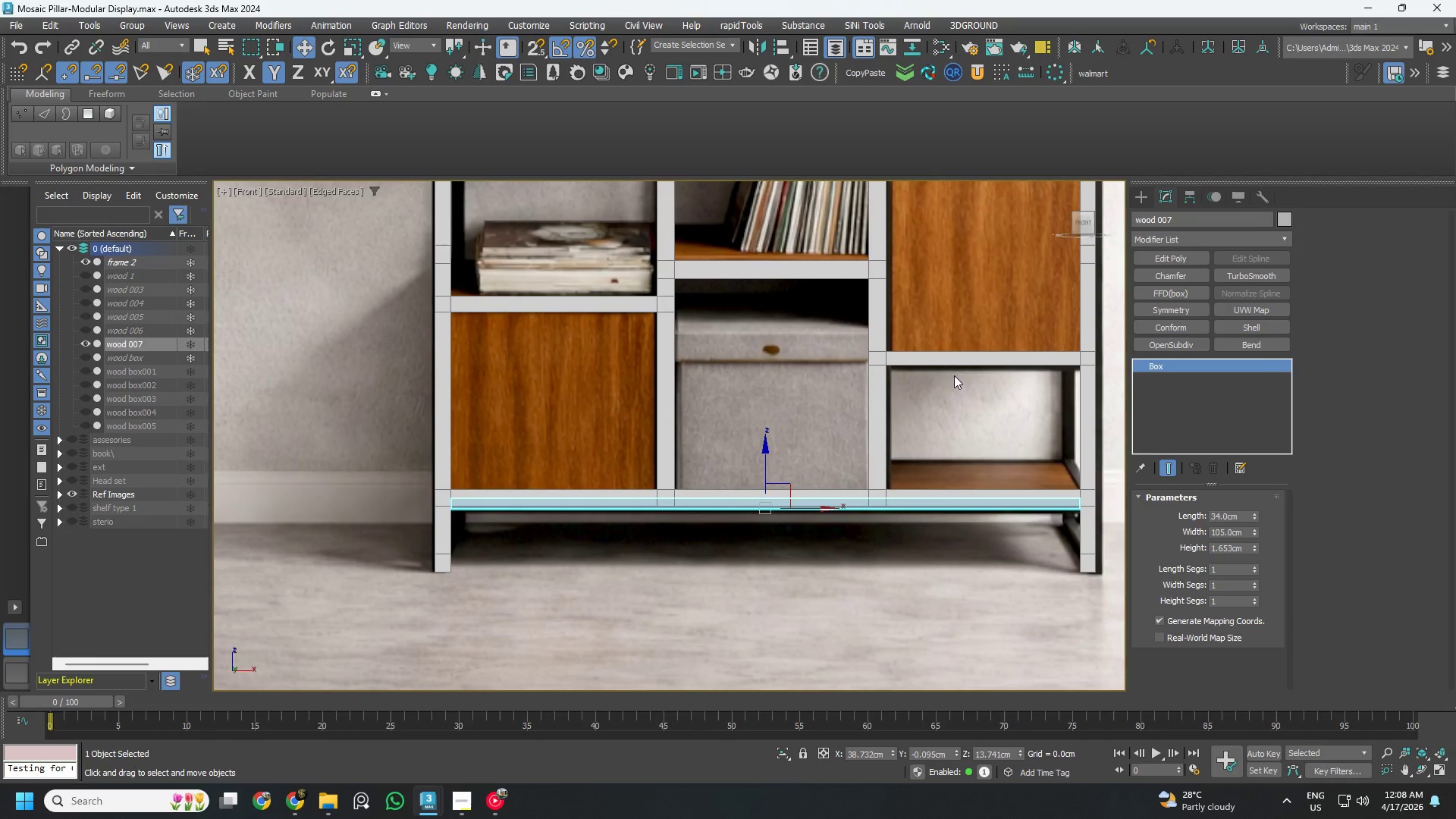 
hold_key(key=AltLeft, duration=1.16)
scroll: coordinate [930, 383], scroll_direction: down, amount: 3.0
 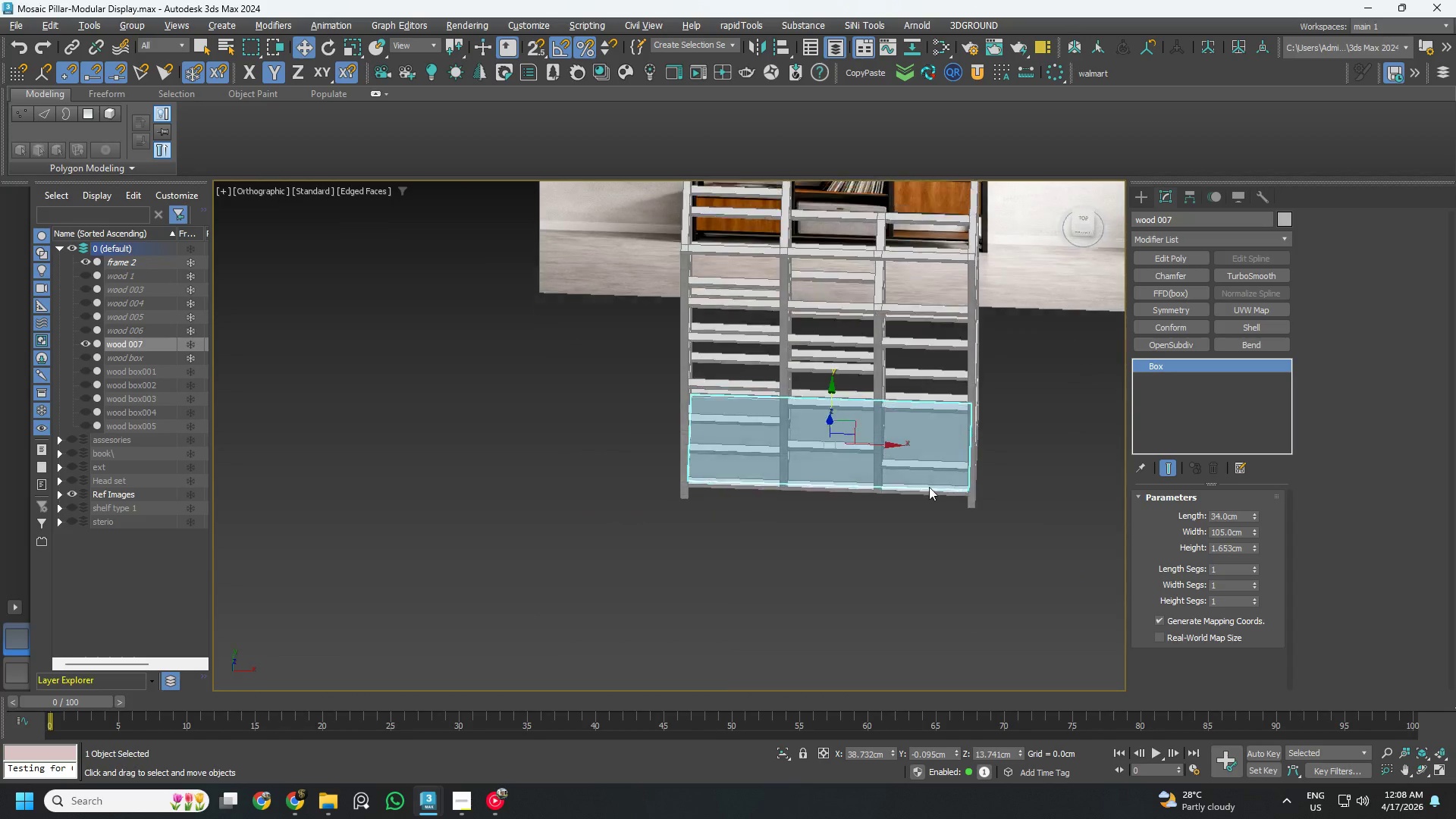 
scroll: coordinate [939, 491], scroll_direction: up, amount: 1.0
 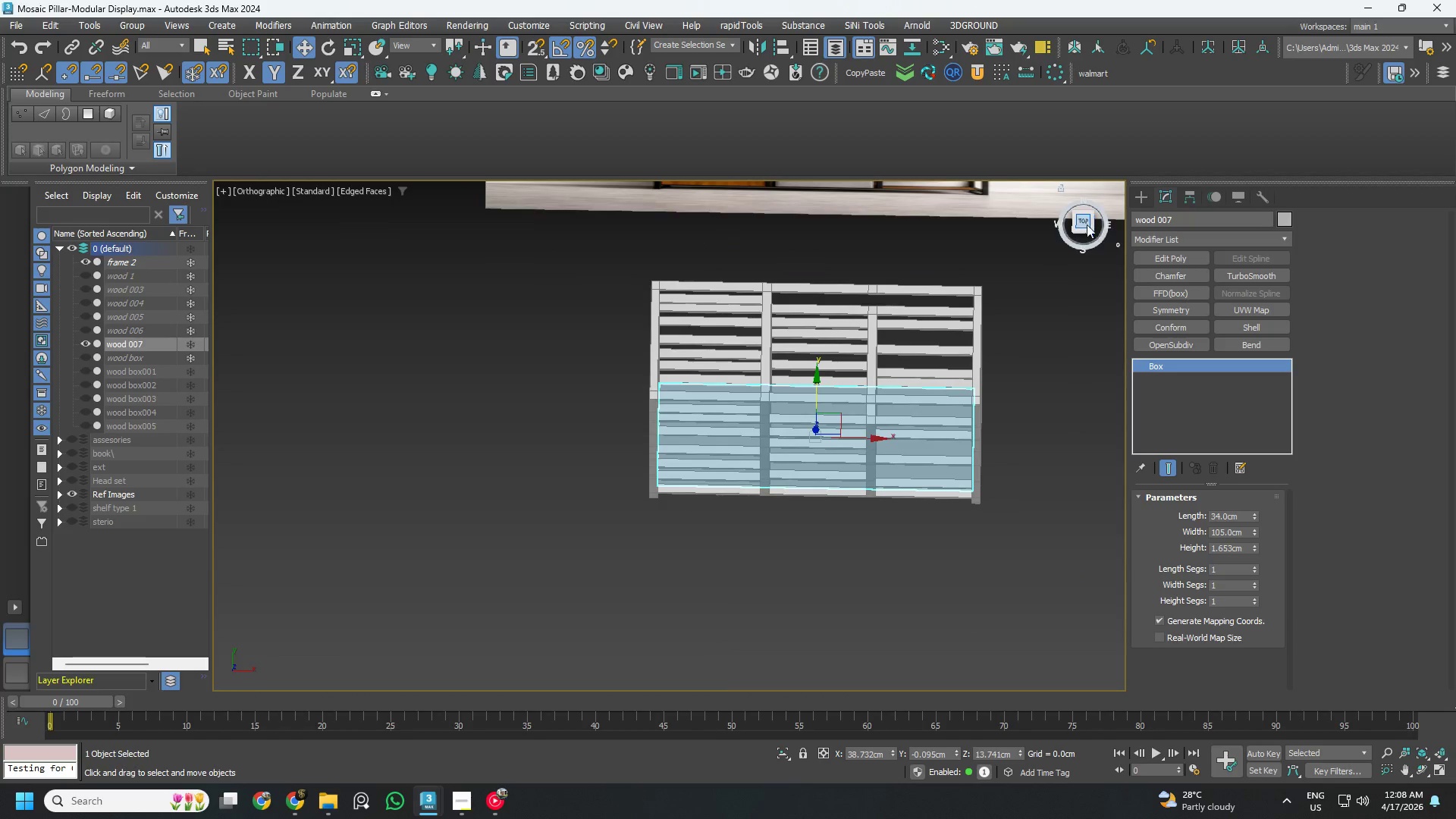 
left_click([1081, 217])
 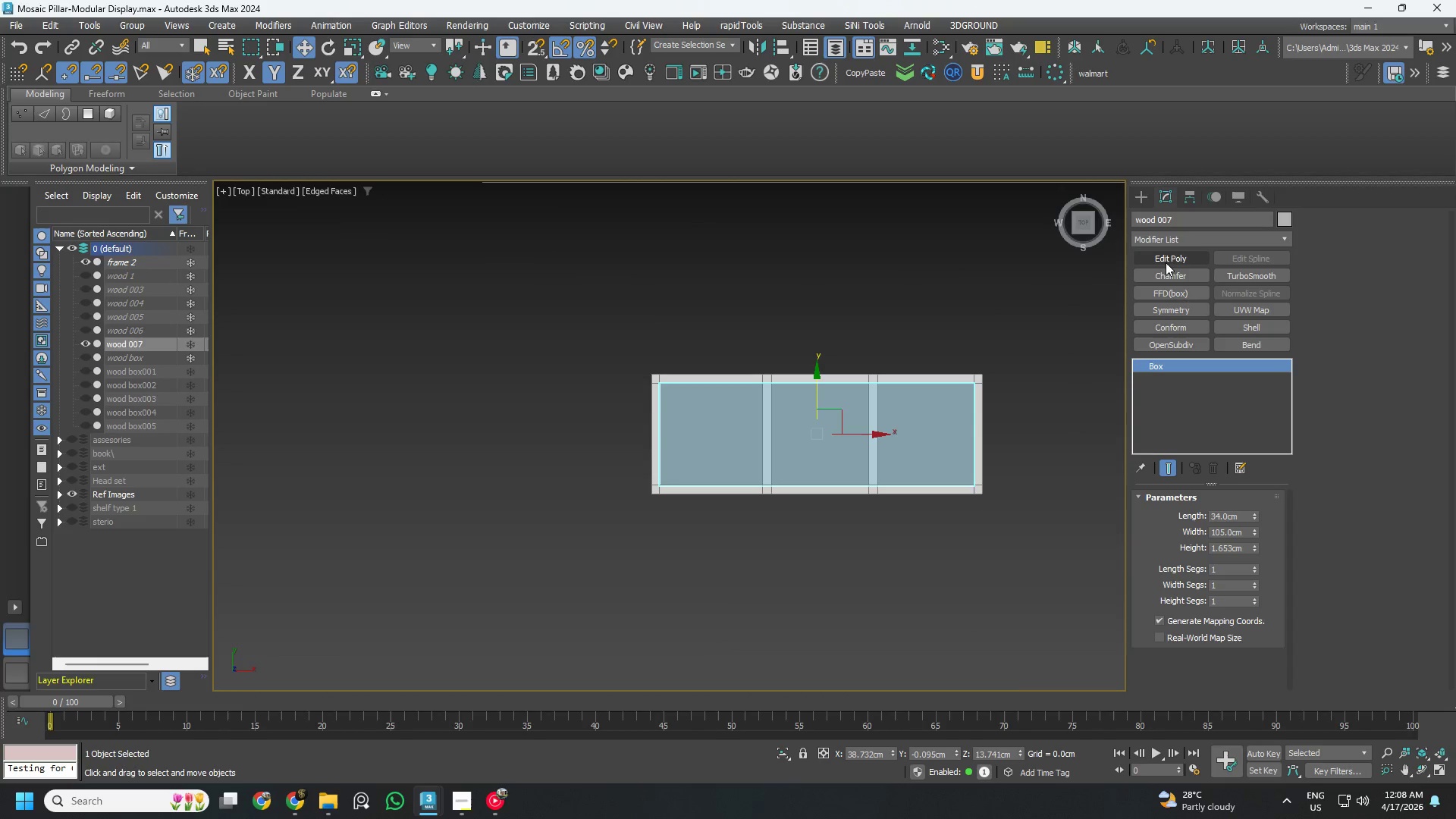 
left_click([1167, 259])
 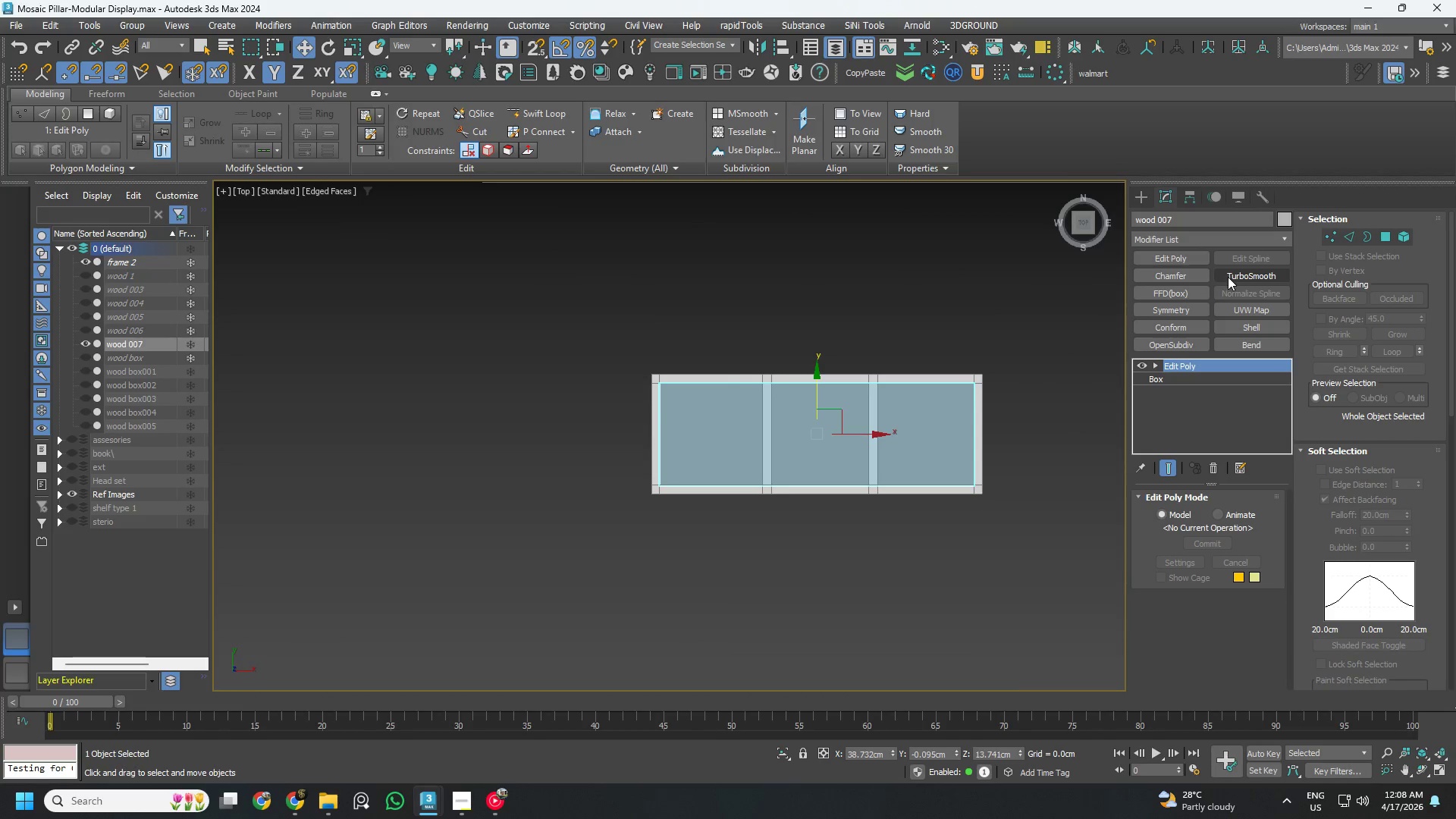 
left_click([1193, 218])
 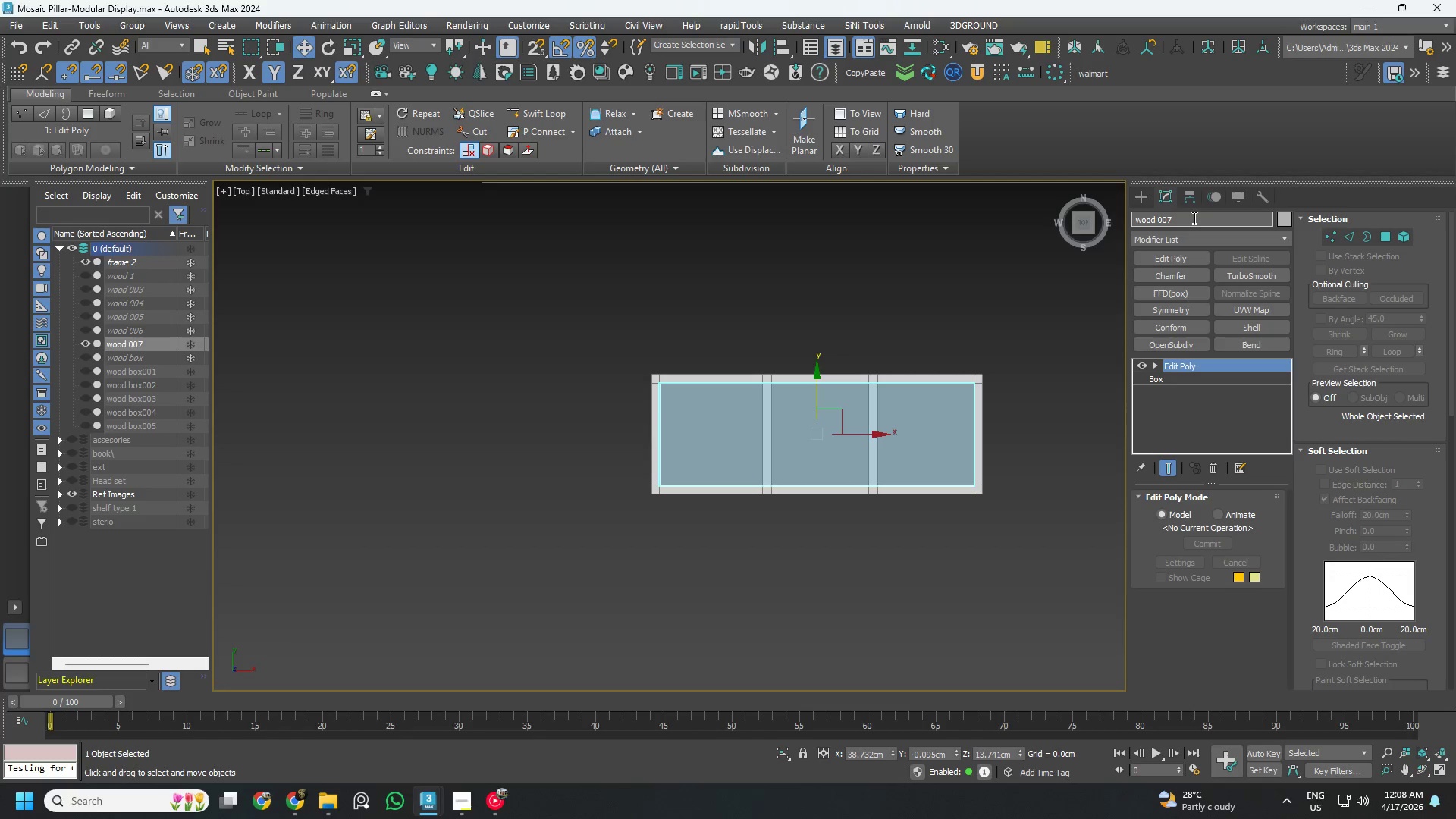 
key(Backspace)
key(Backspace)
key(Backspace)
type(framt base)
 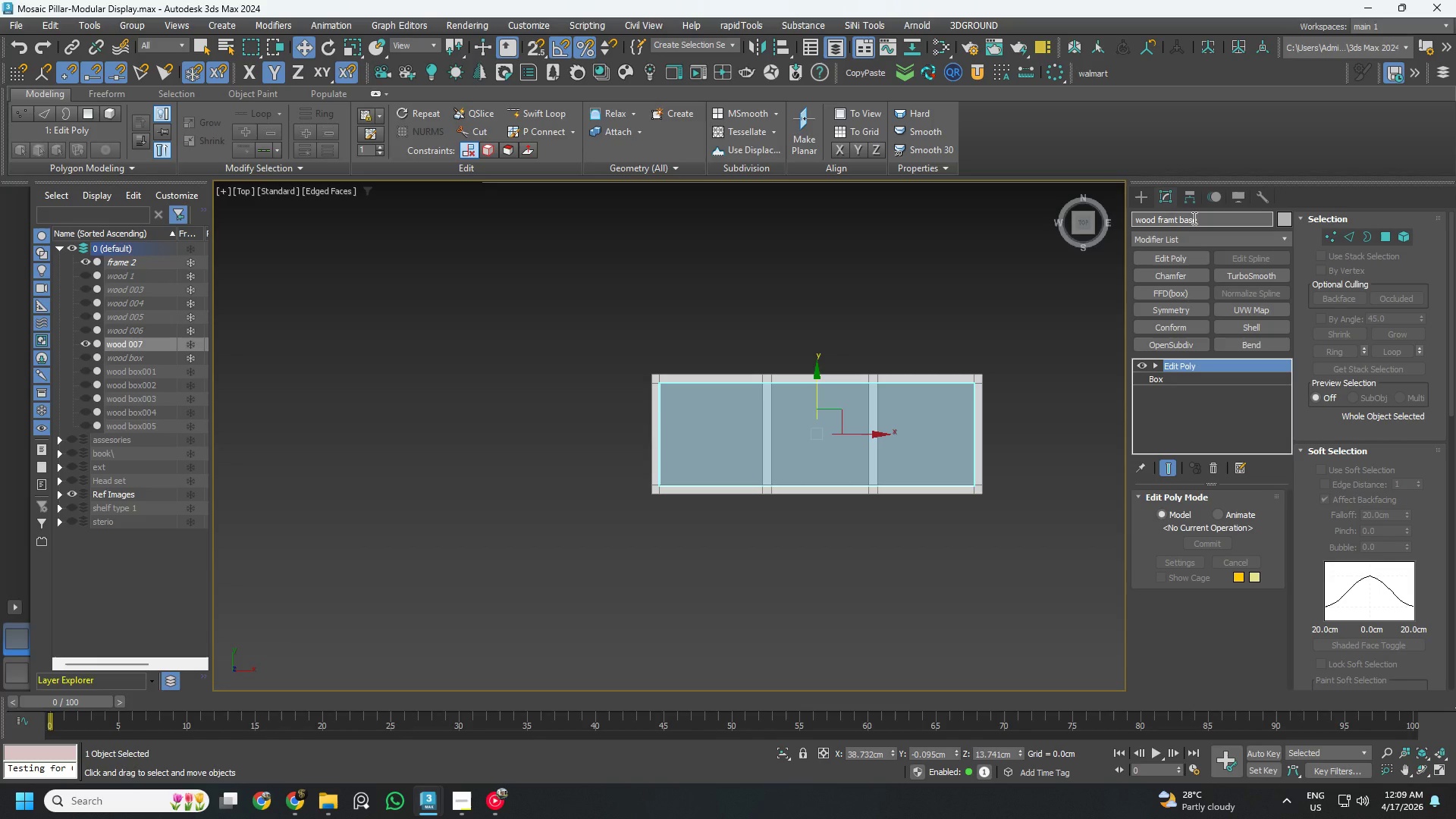 
key(Enter)
 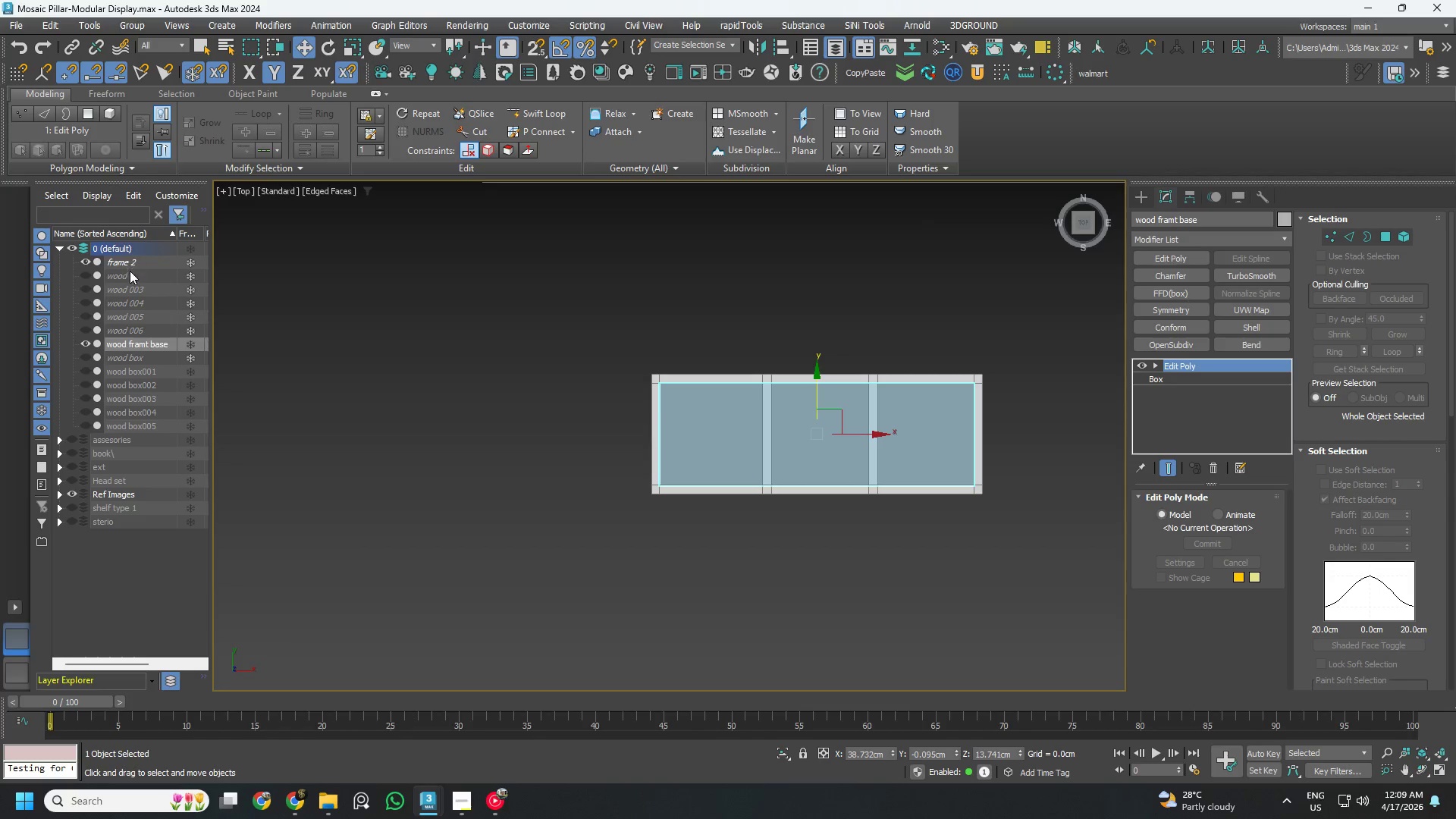 
left_click([141, 276])
 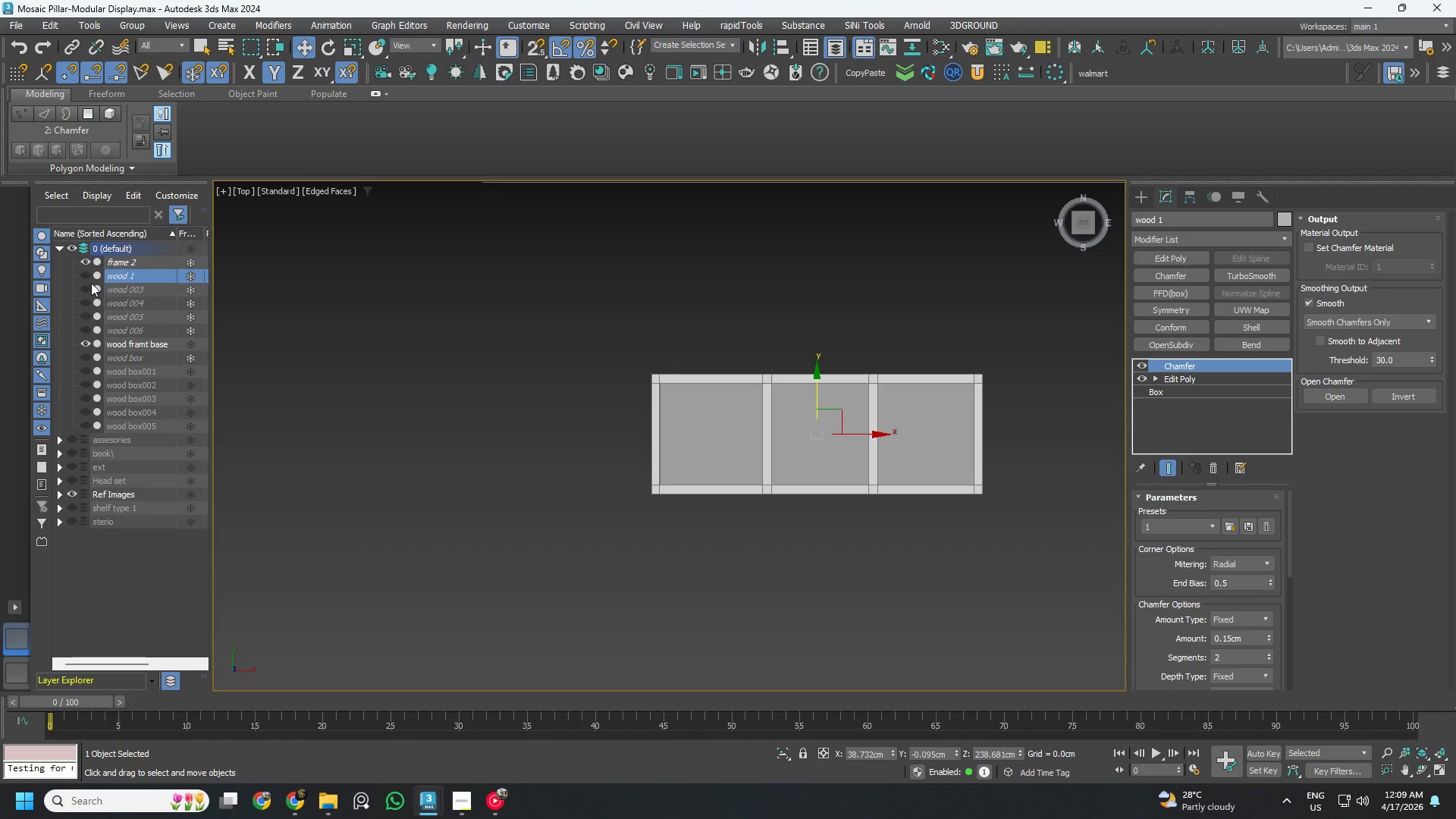 
left_click([88, 274])
 